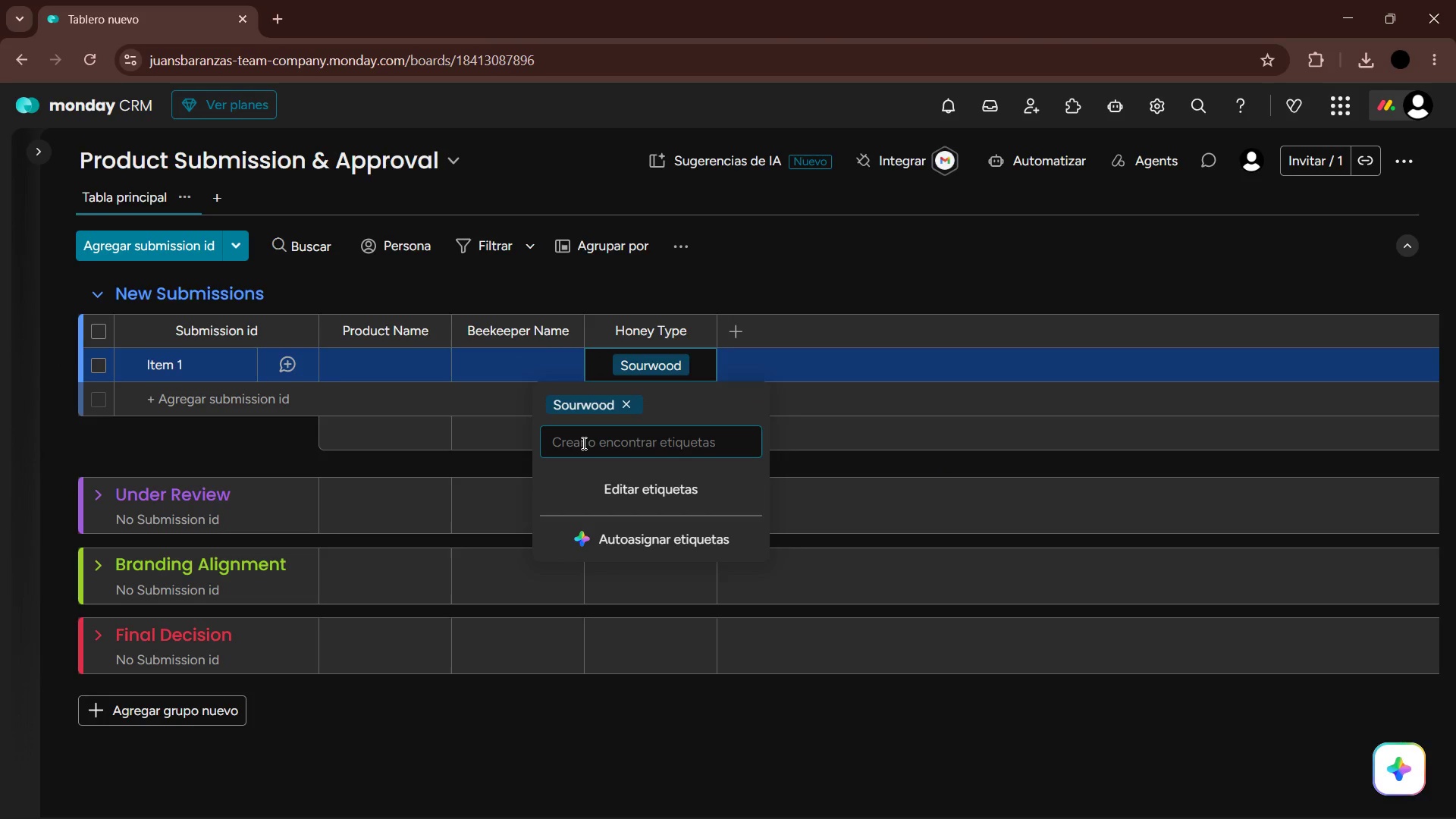 
type(Lavender)
 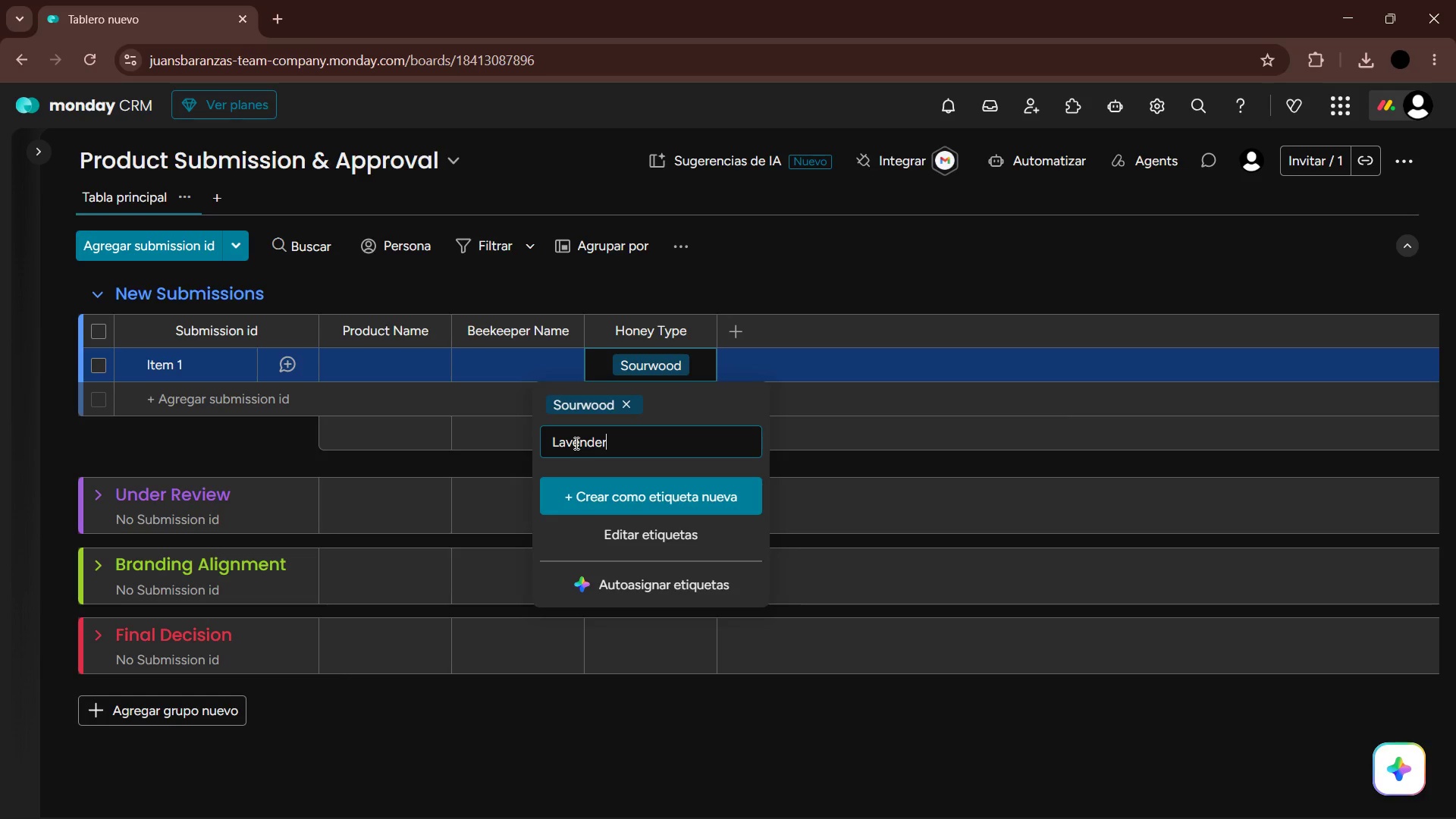 
key(Enter)
 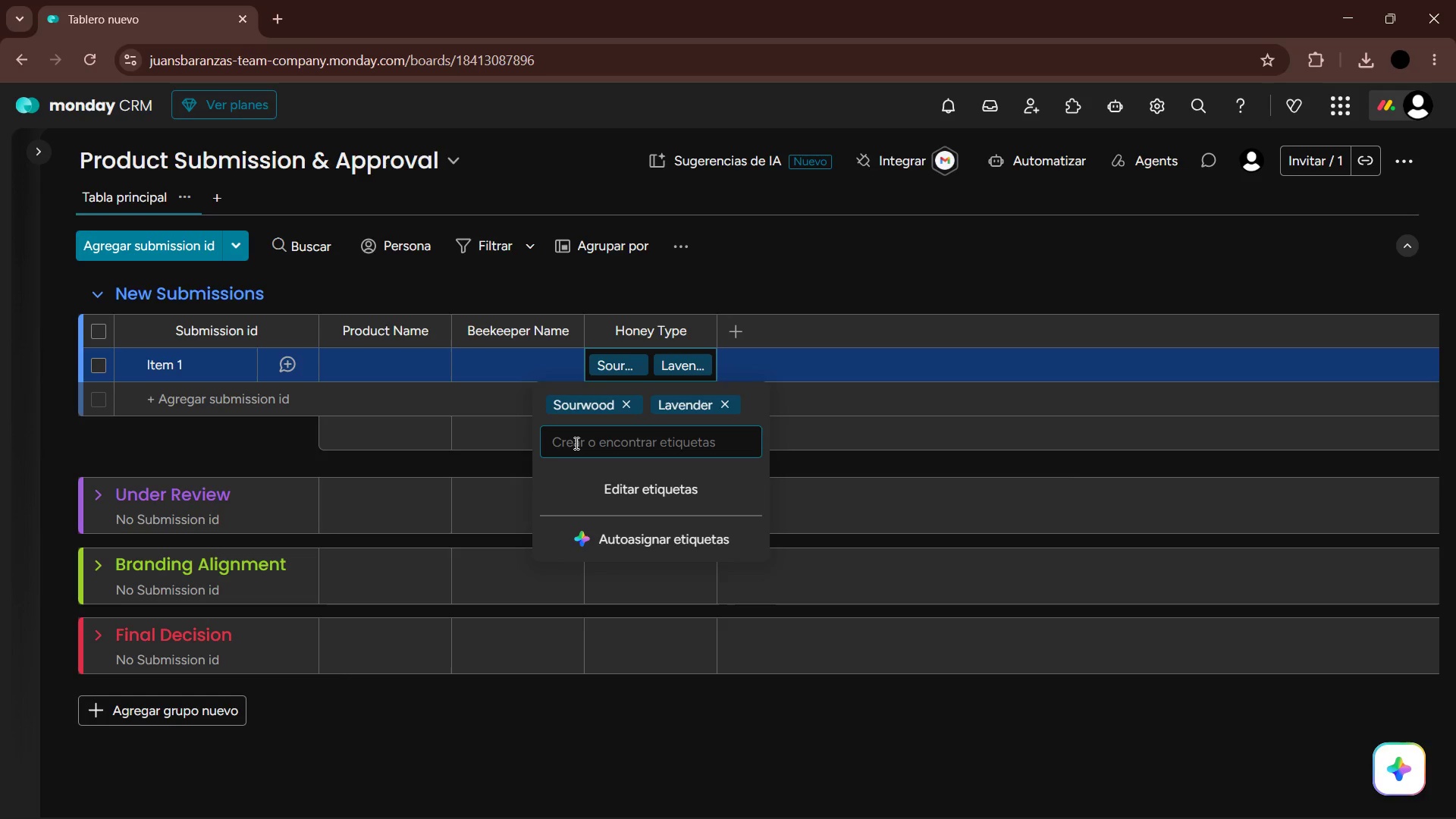 
key(Alt+AltLeft)
 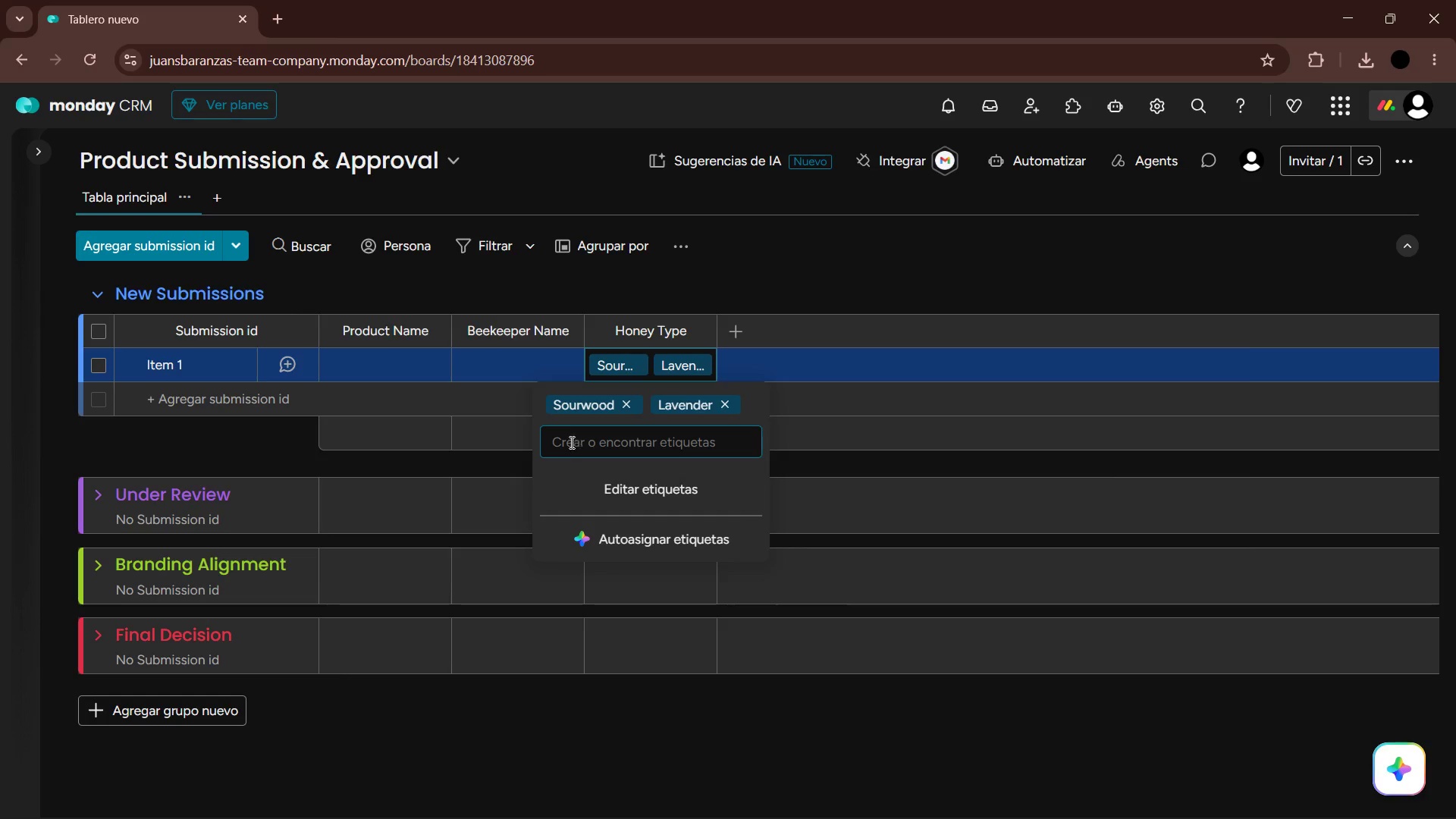 
key(Alt+Tab)
 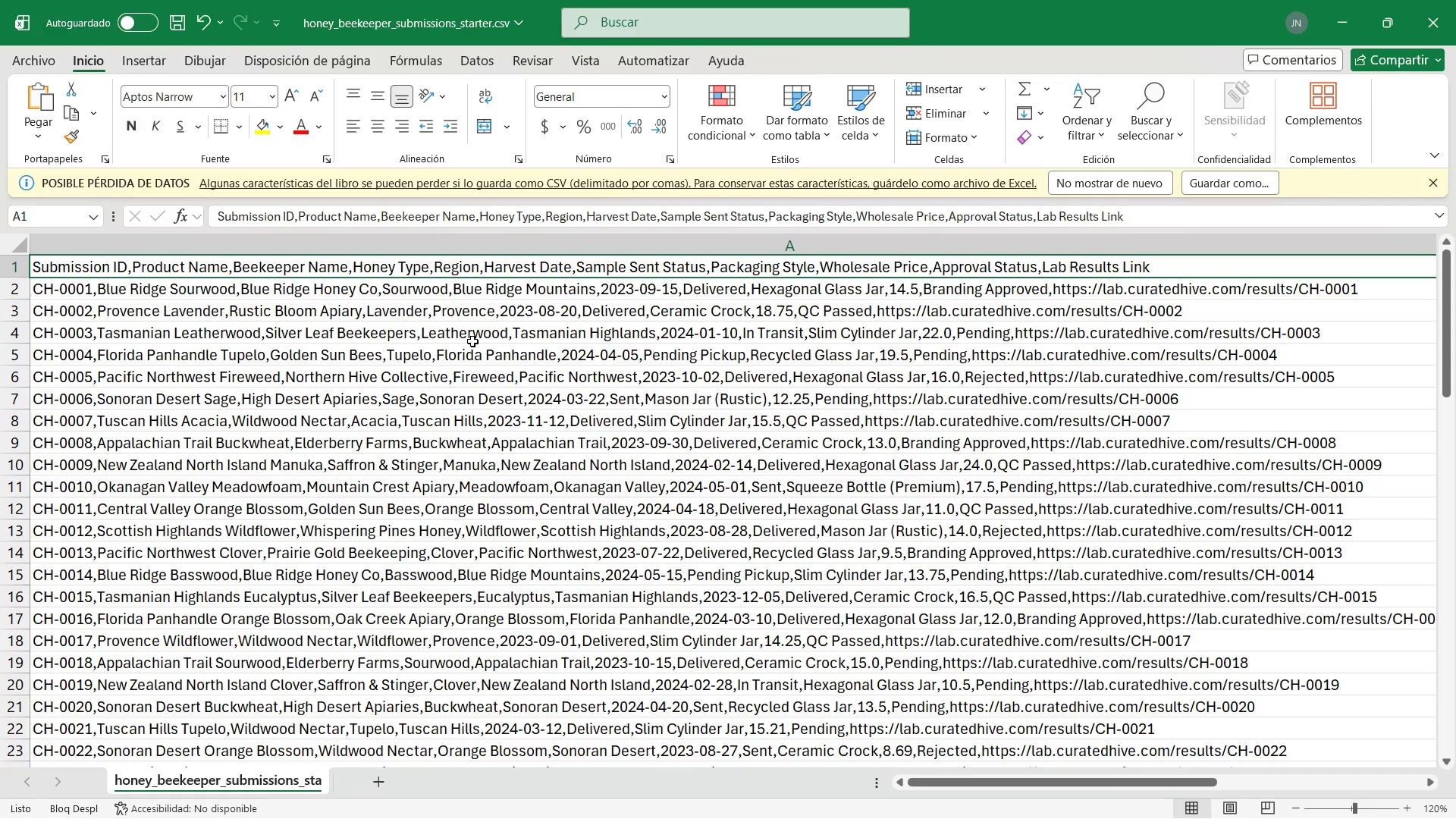 
wait(11.67)
 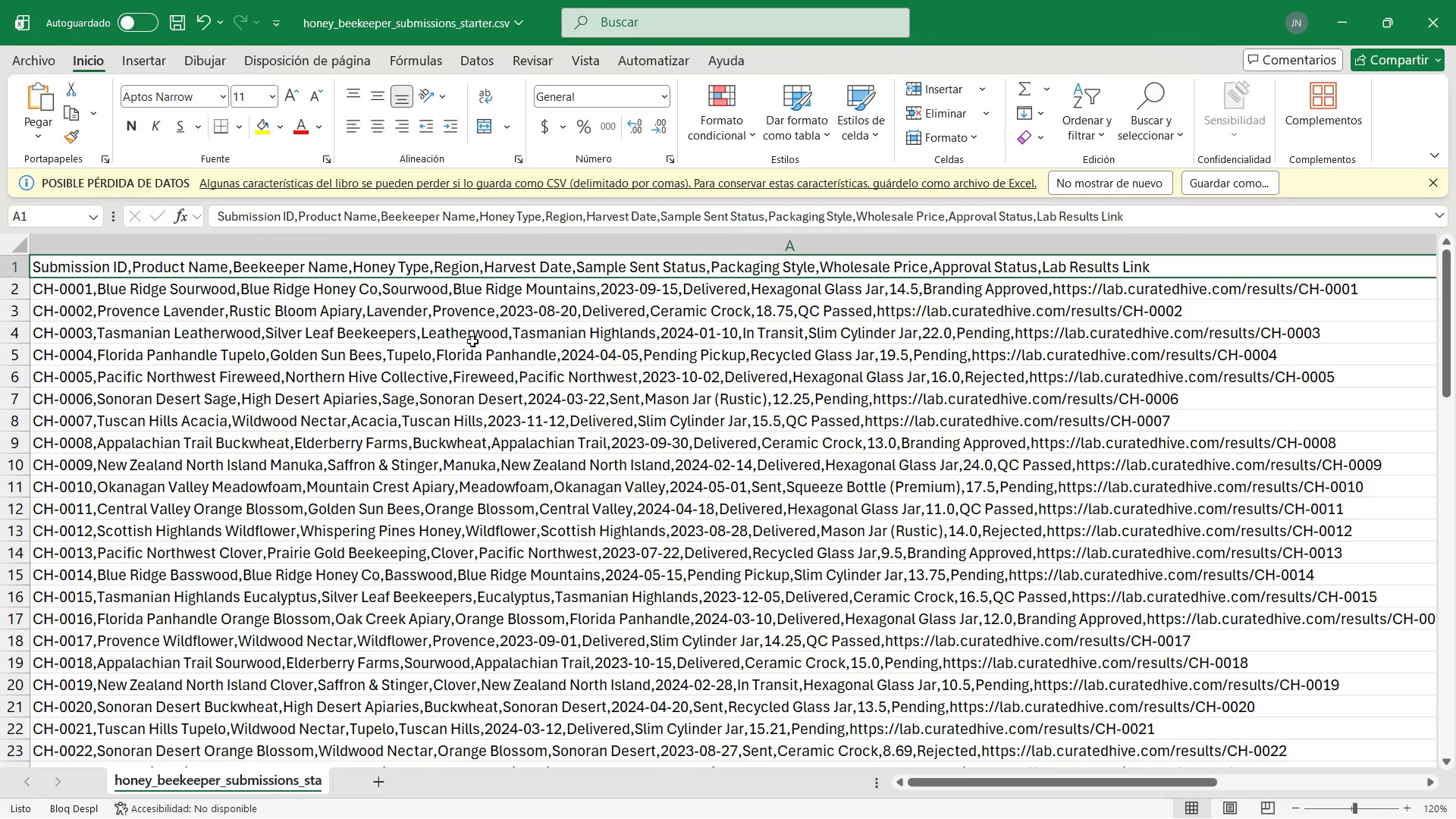 
key(Alt+AltLeft)
 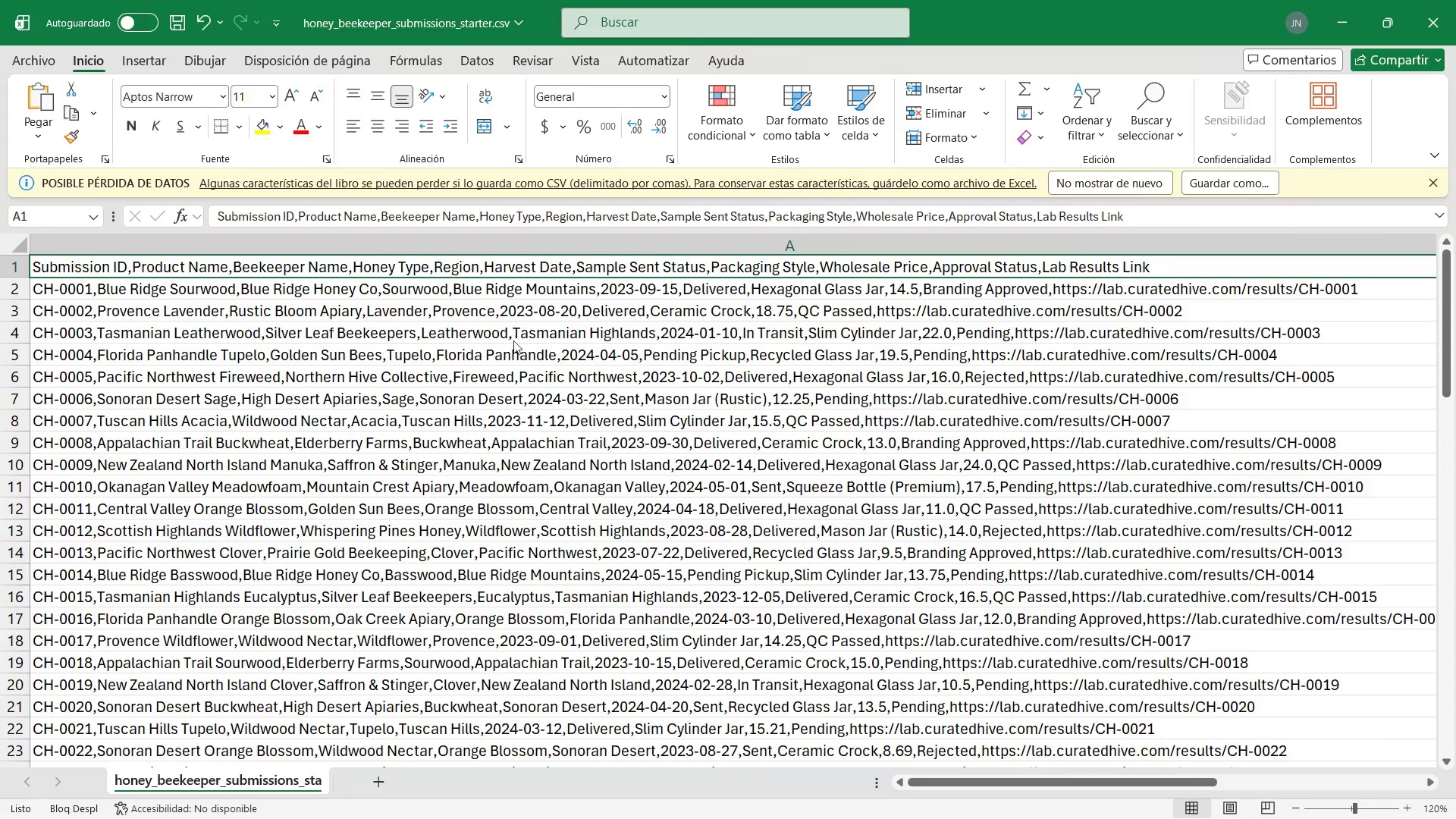 
key(Alt+Tab)
 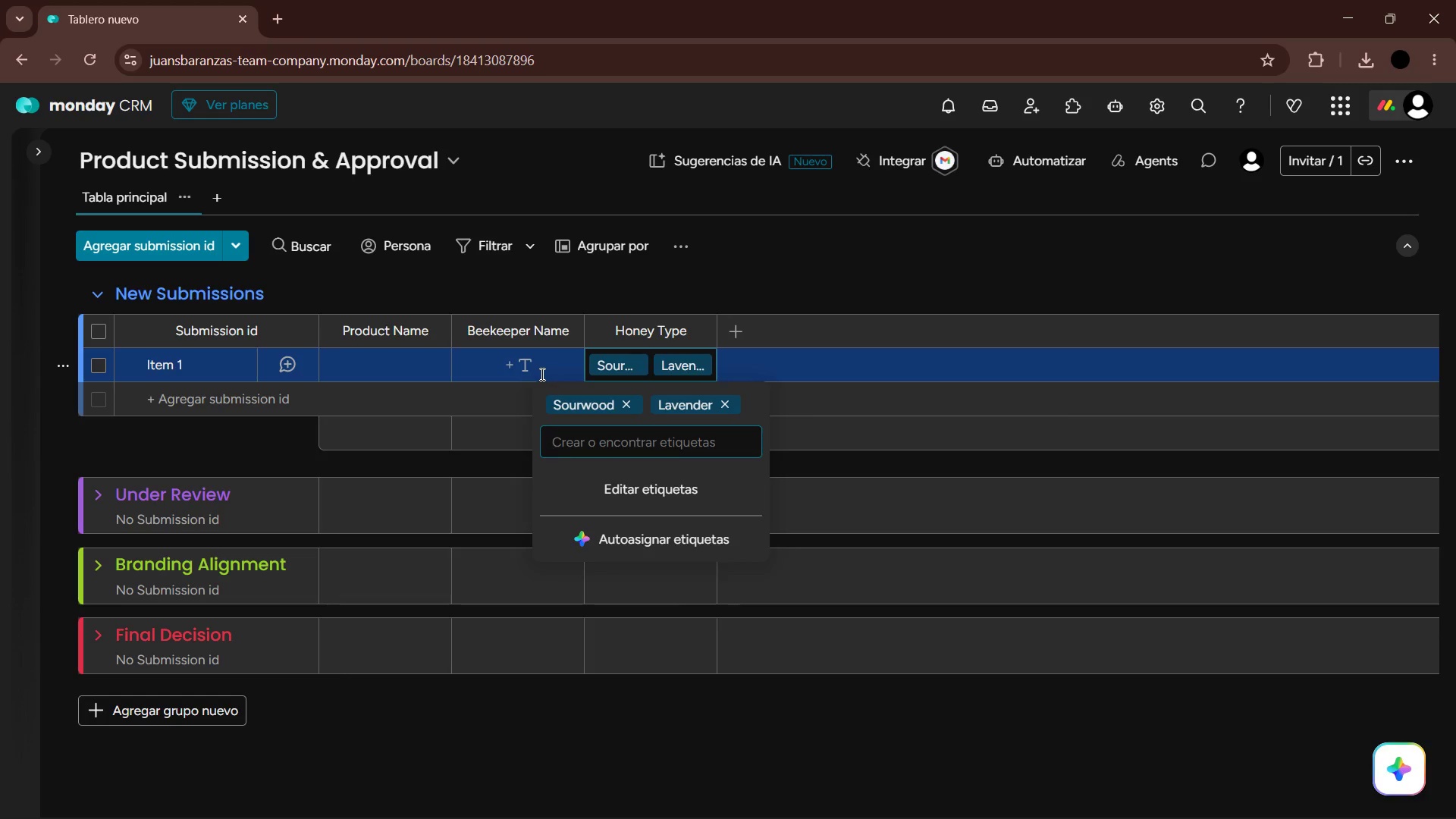 
type(Leather )
key(Backspace)
type(wood)
 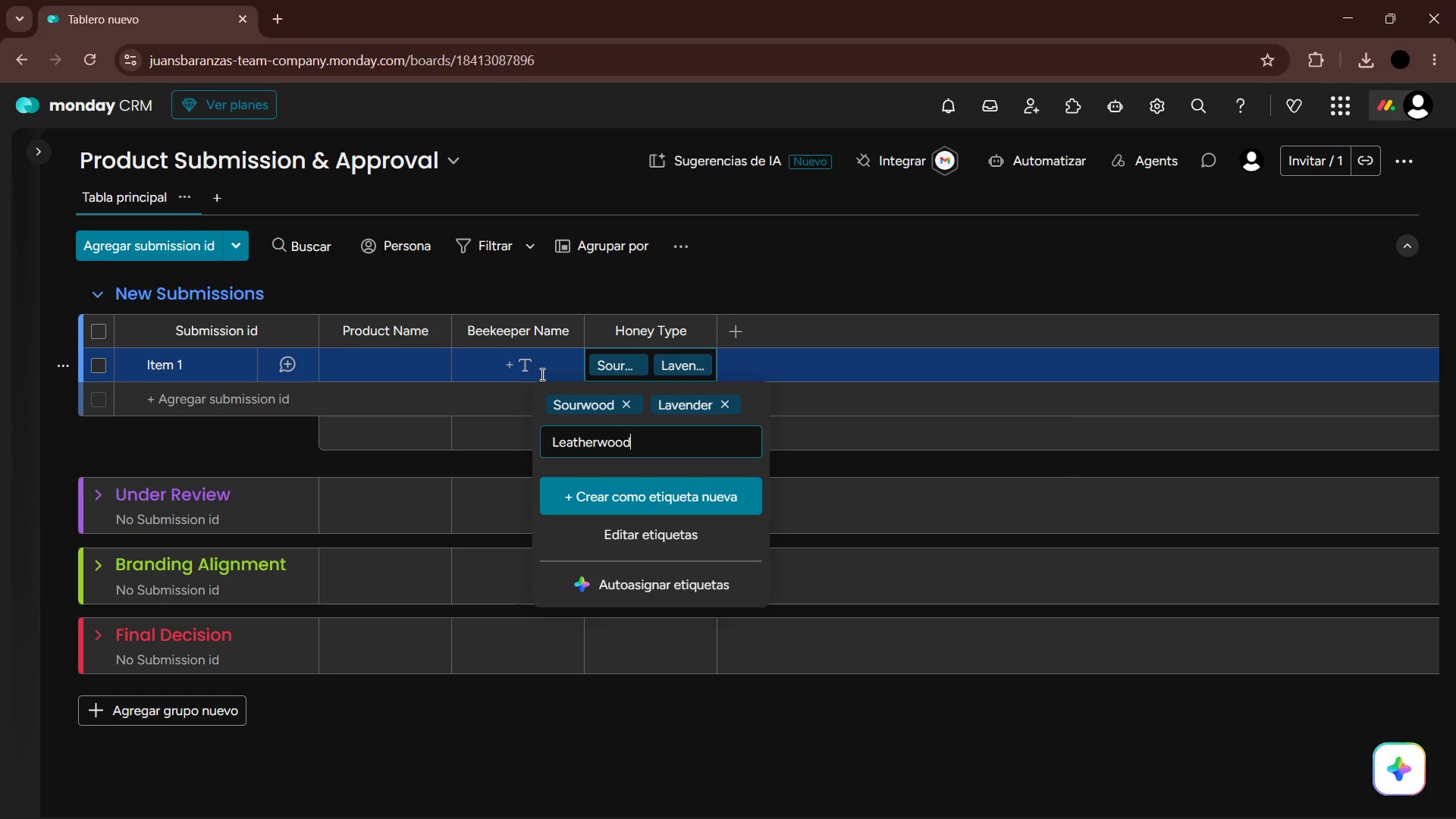 
key(Enter)
 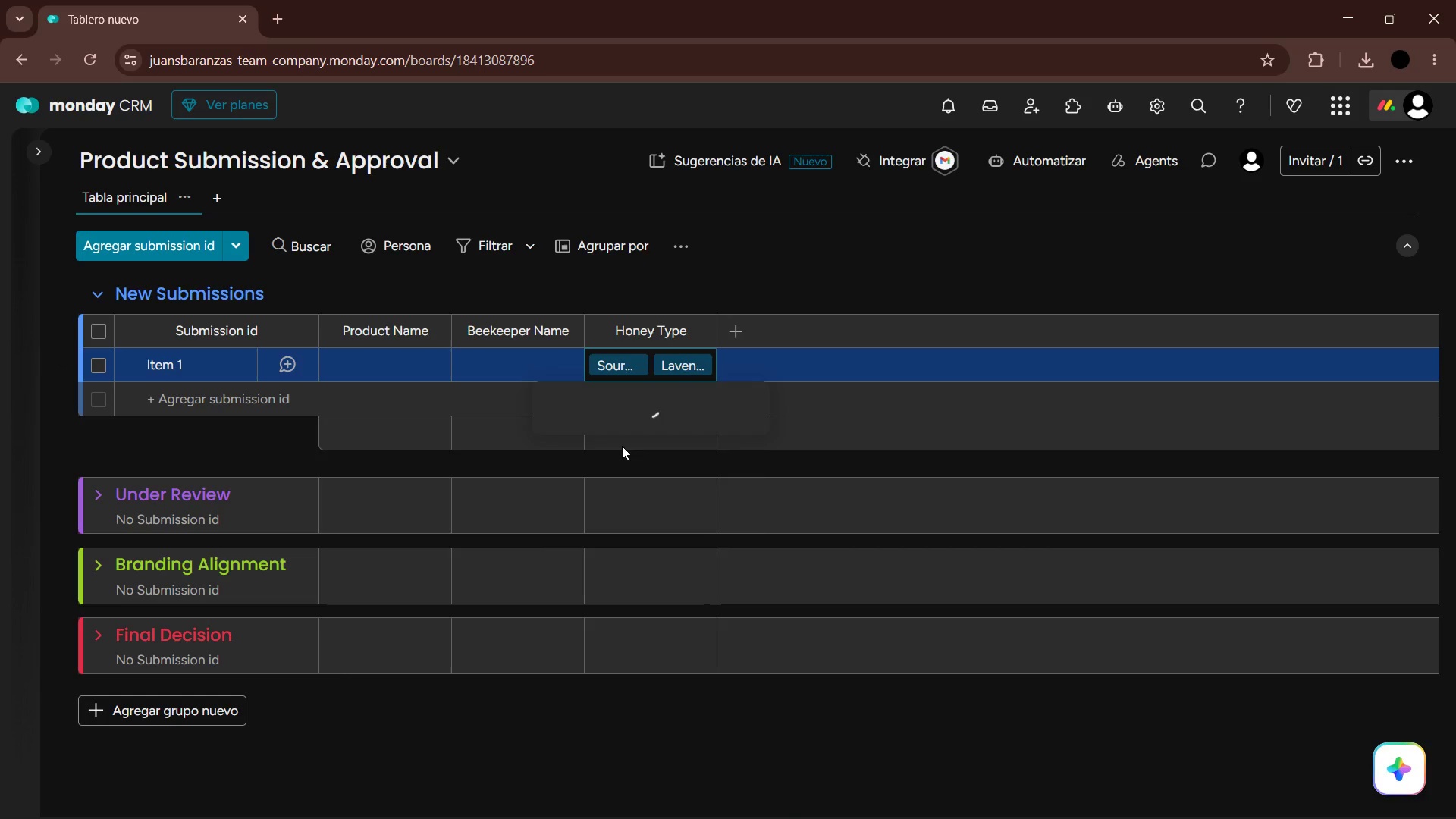 
key(Alt+AltLeft)
 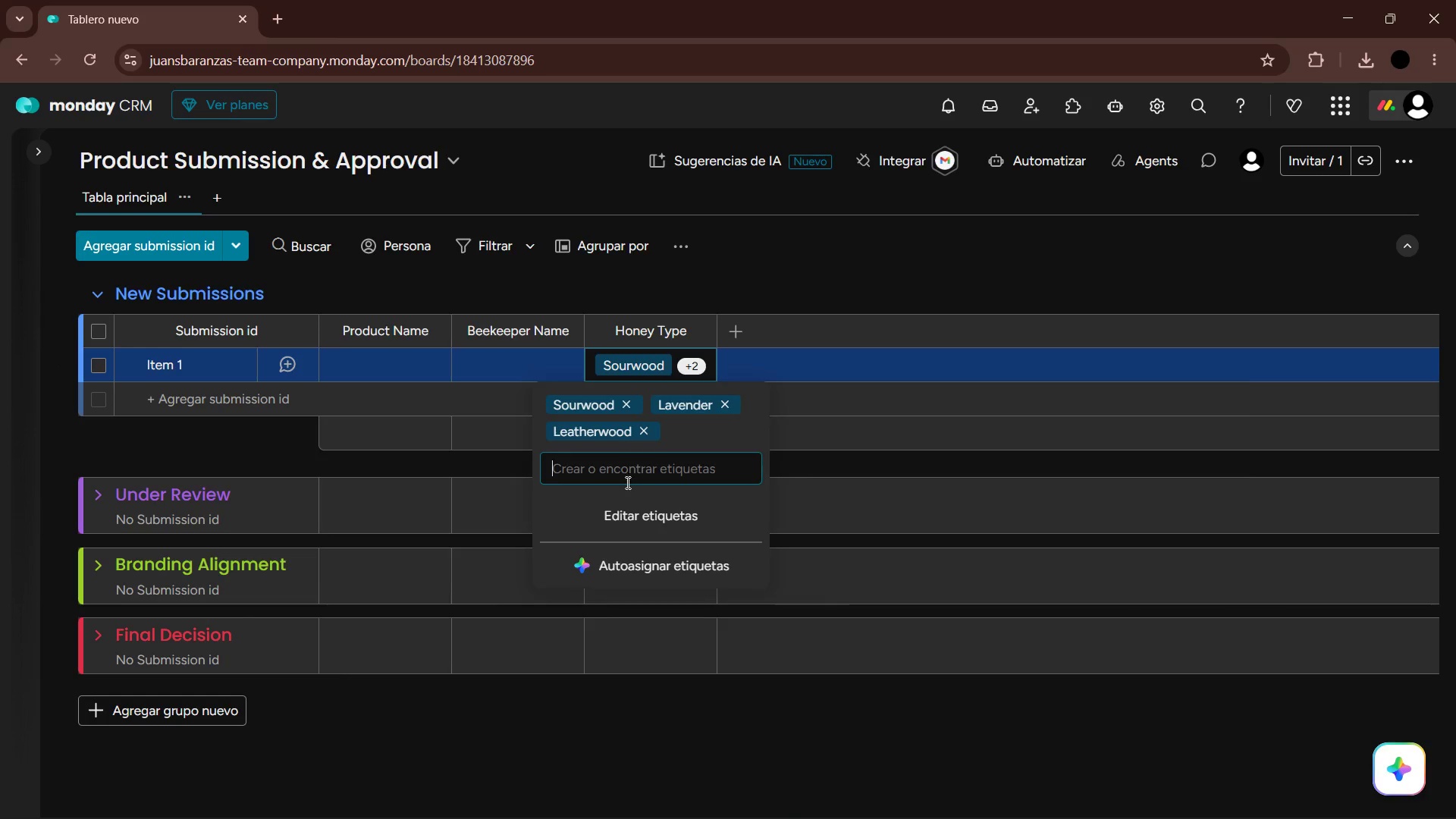 
key(Alt+Tab)
 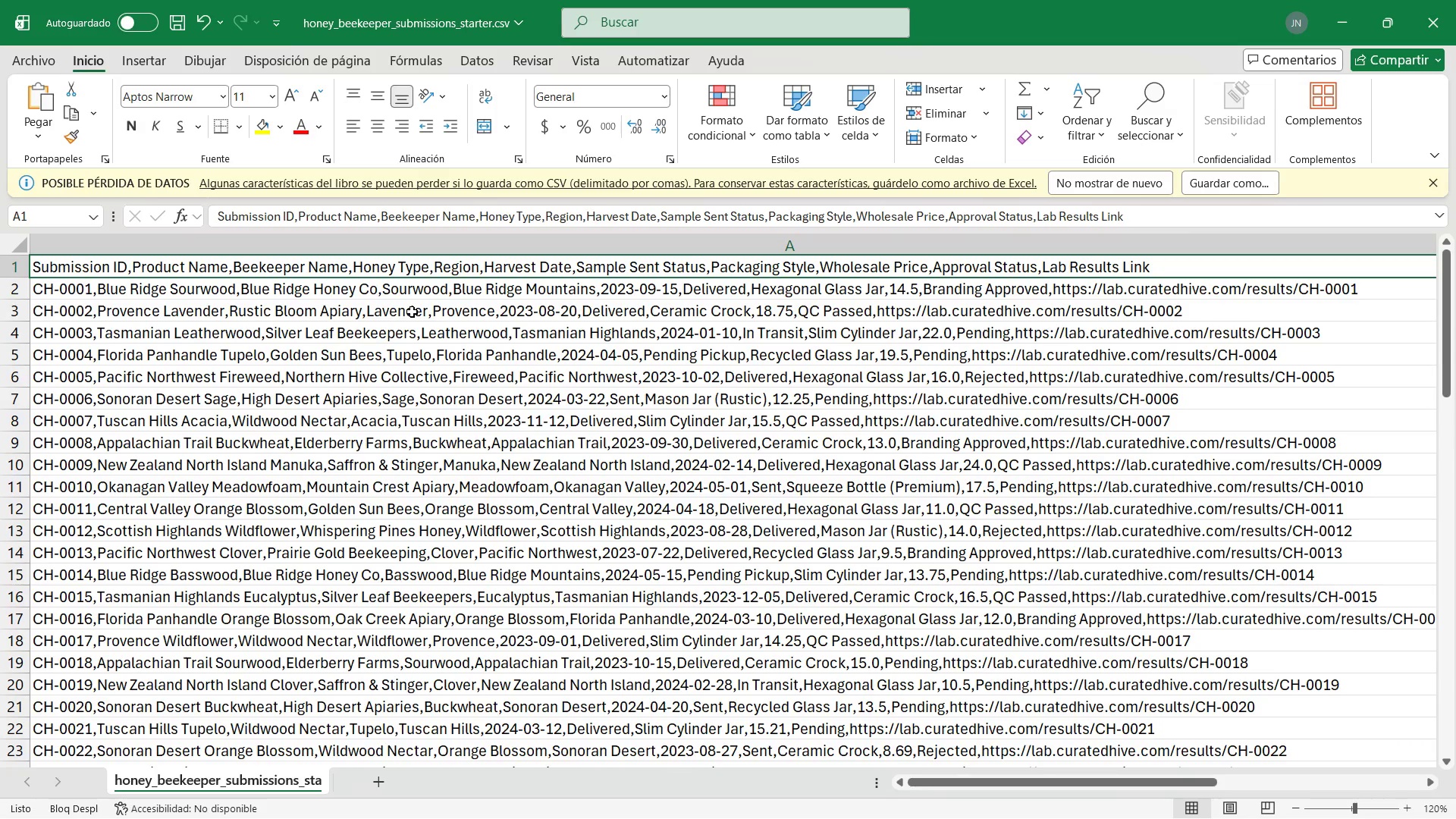 
key(Alt+AltLeft)
 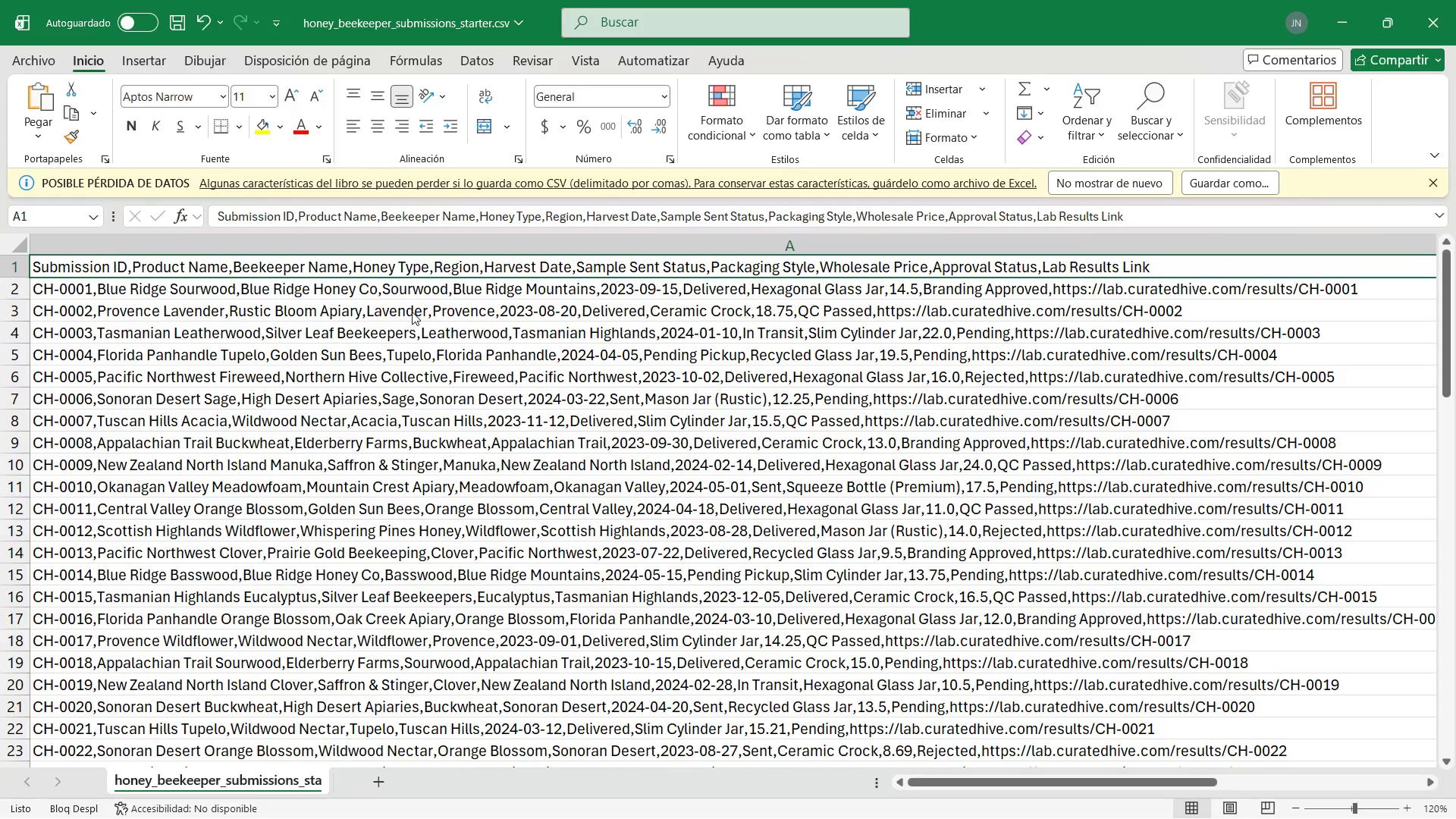 
key(Alt+Tab)
 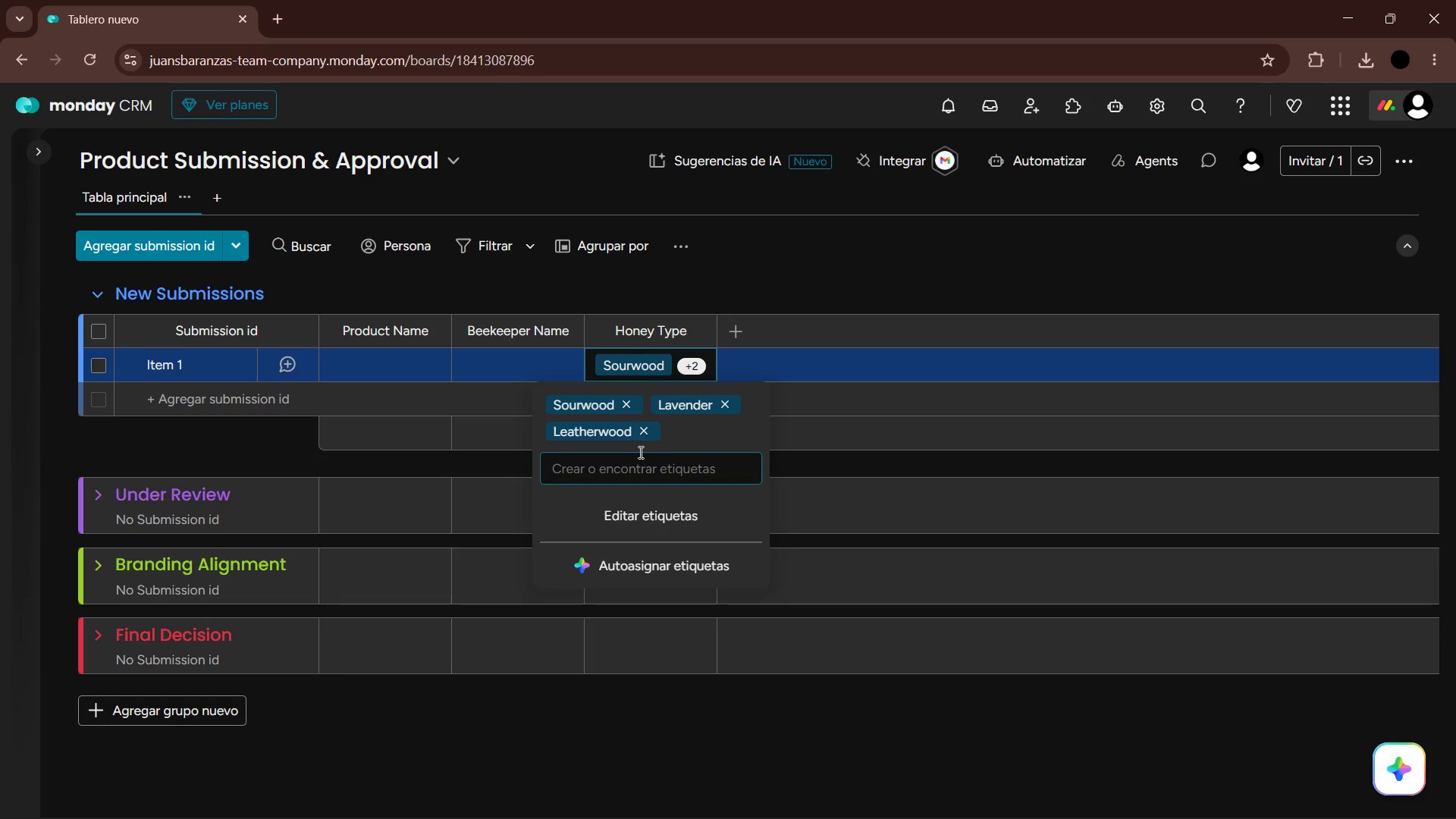 
key(Alt+AltLeft)
 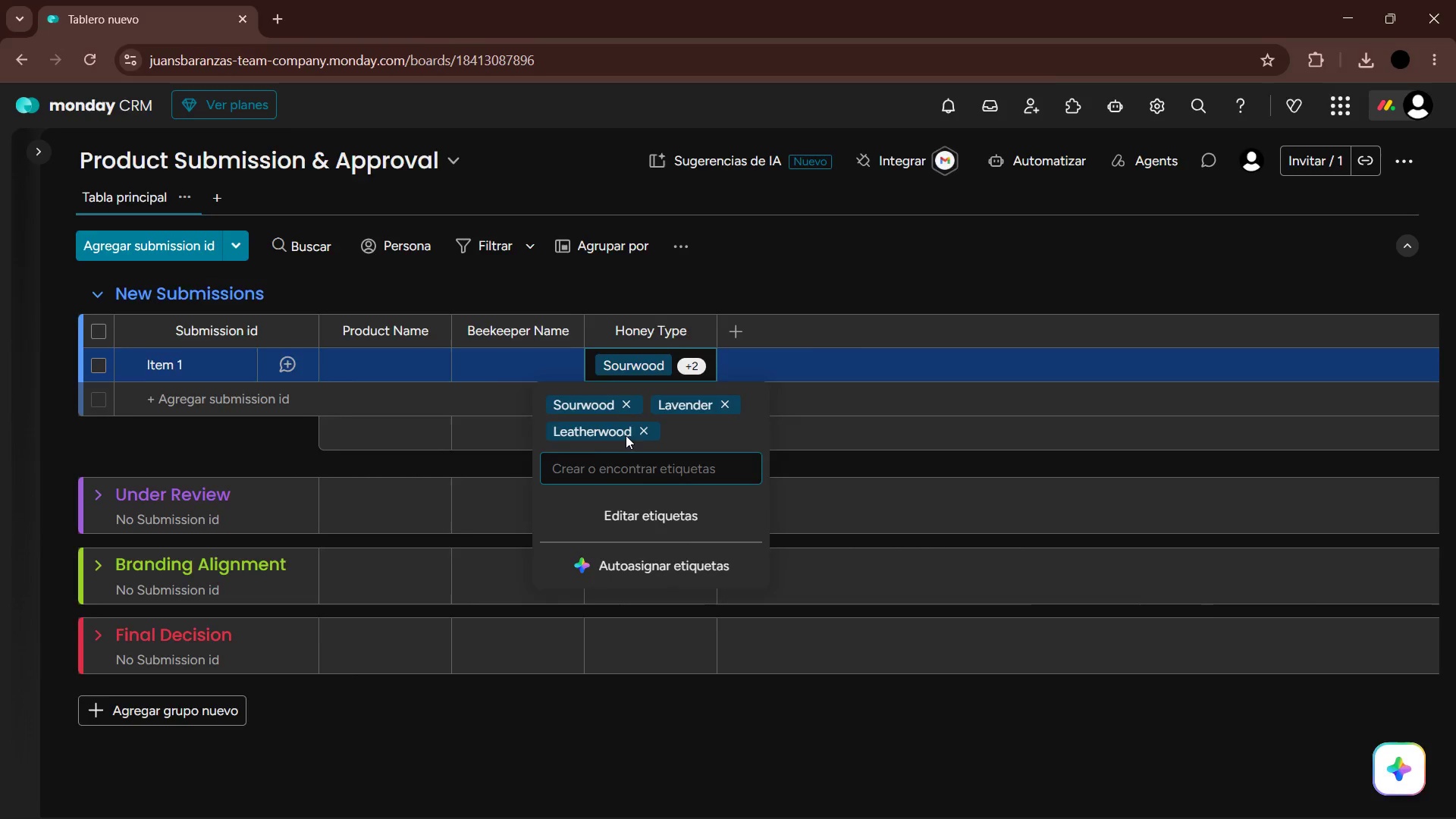 
key(Alt+Tab)
 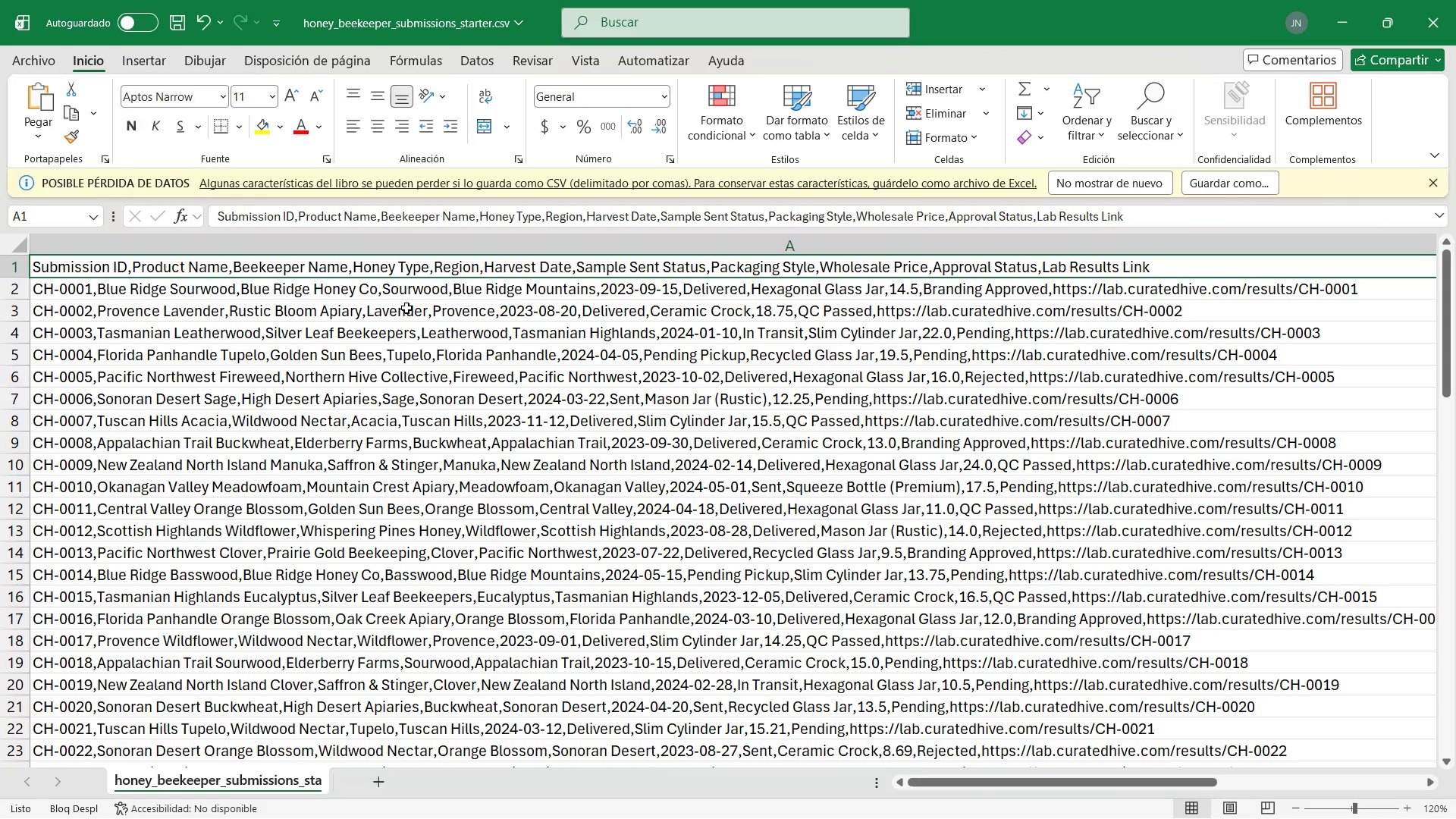 
left_click([393, 325])
 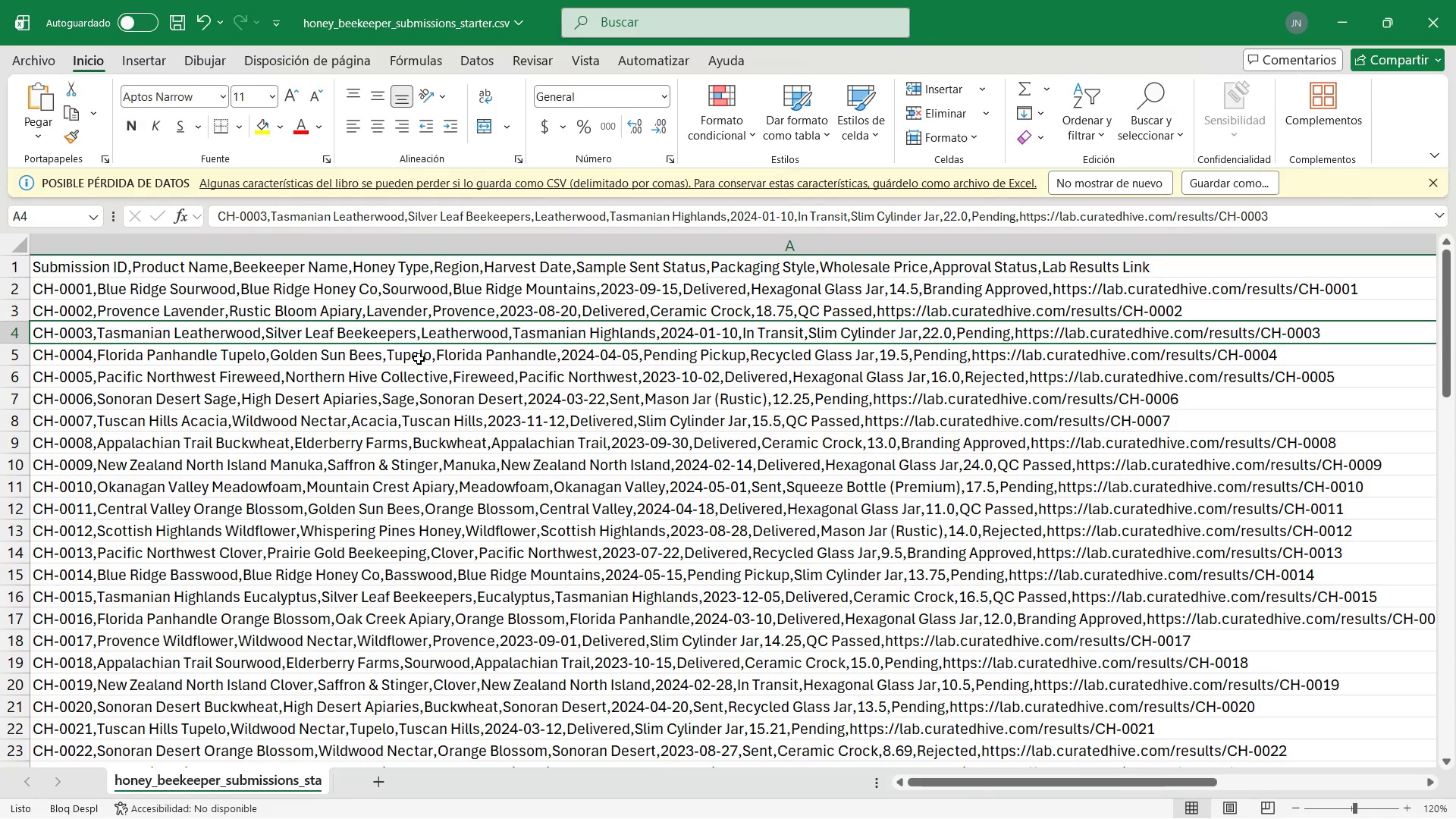 
left_click([419, 359])
 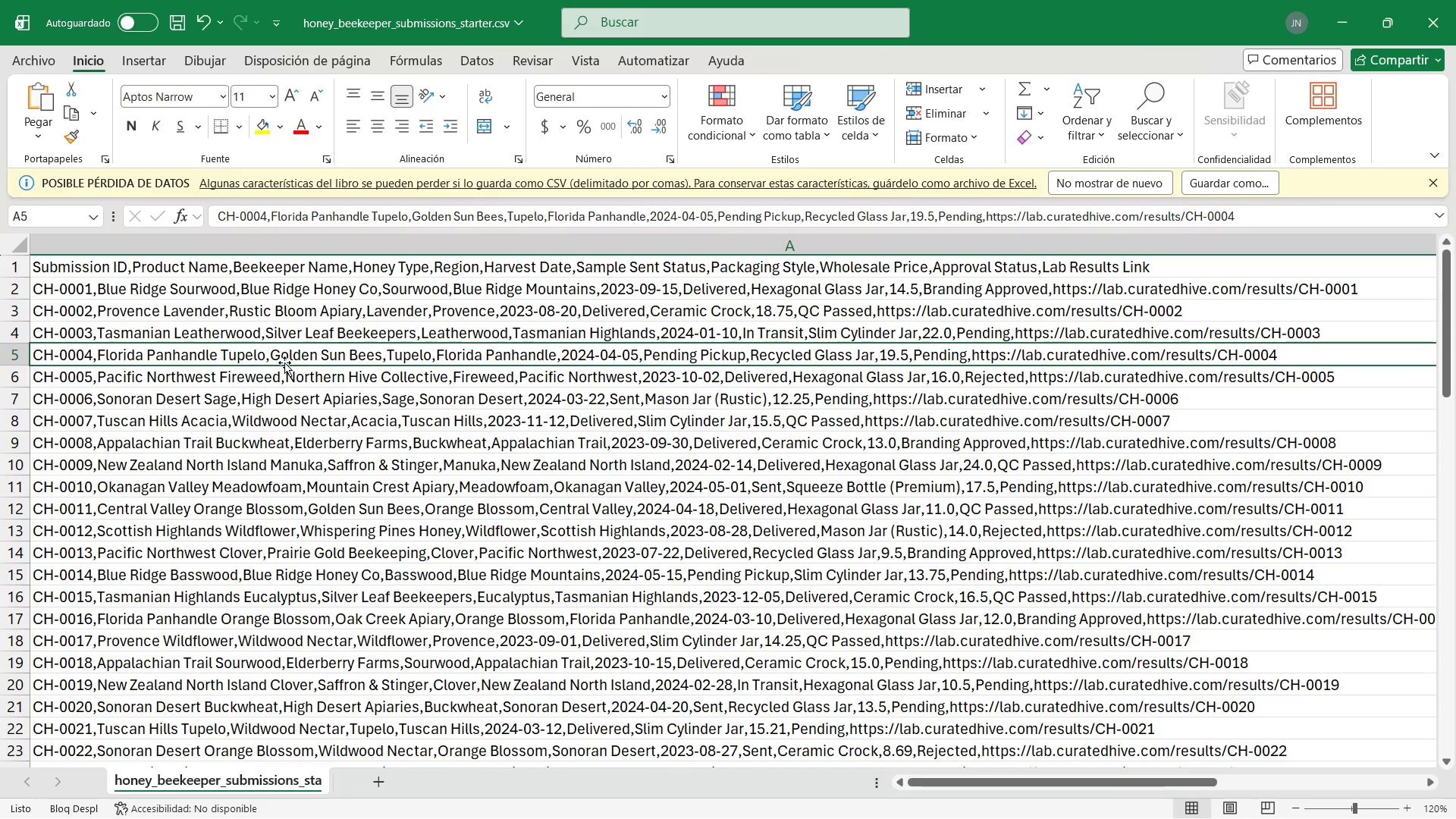 
wait(5.59)
 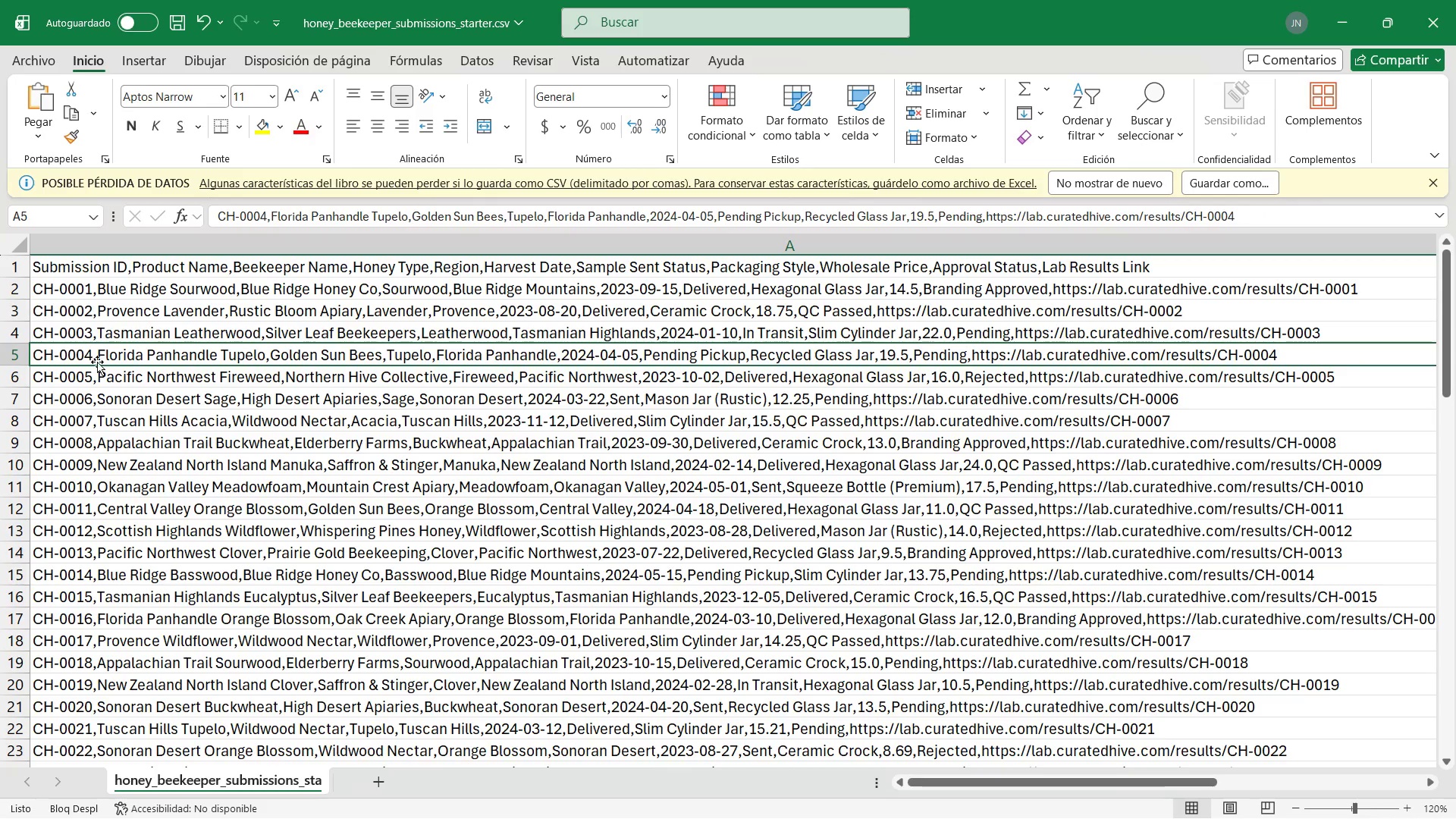 
key(Alt+AltLeft)
 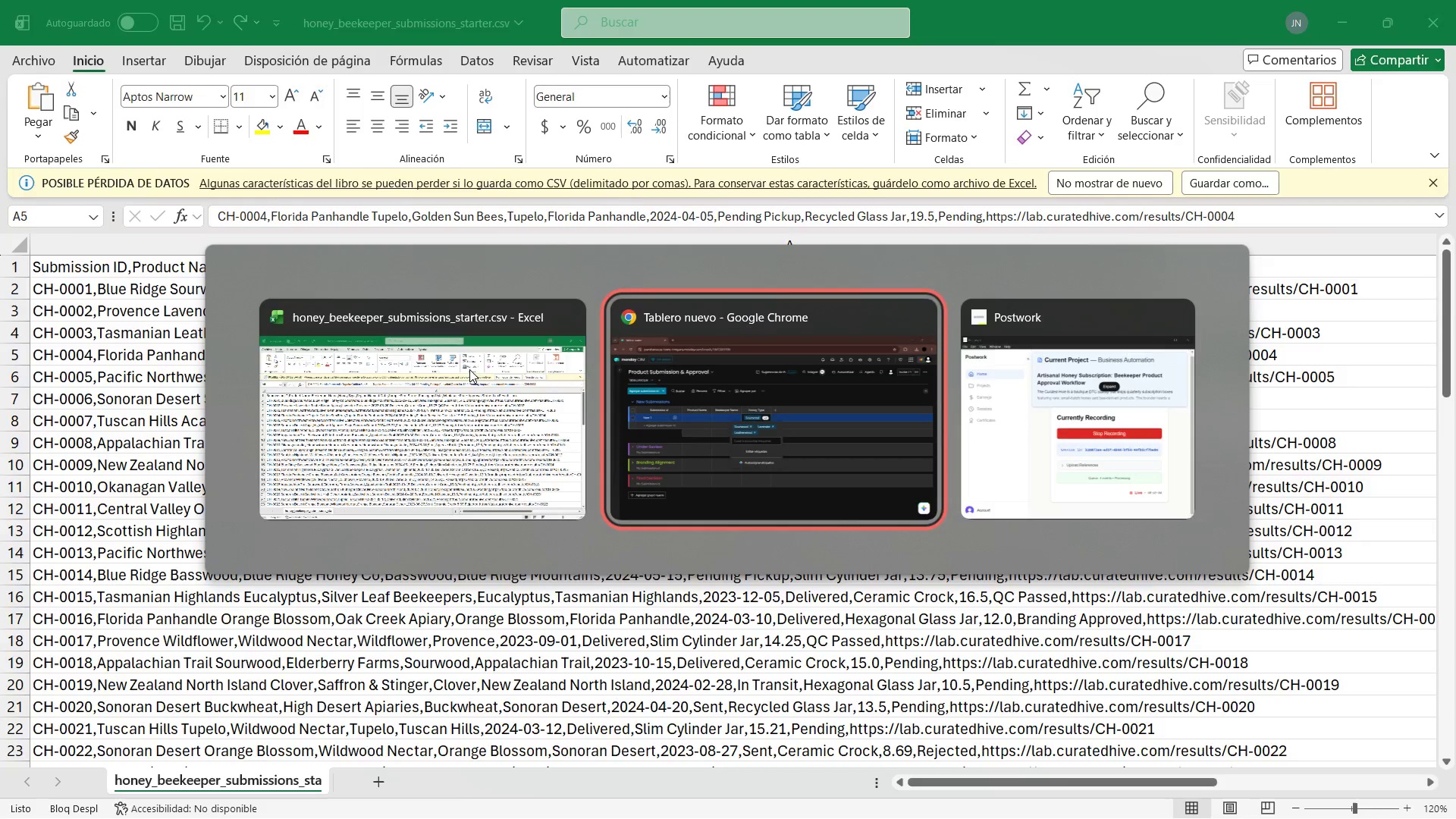 
key(Tab)
type(Tupelo)
 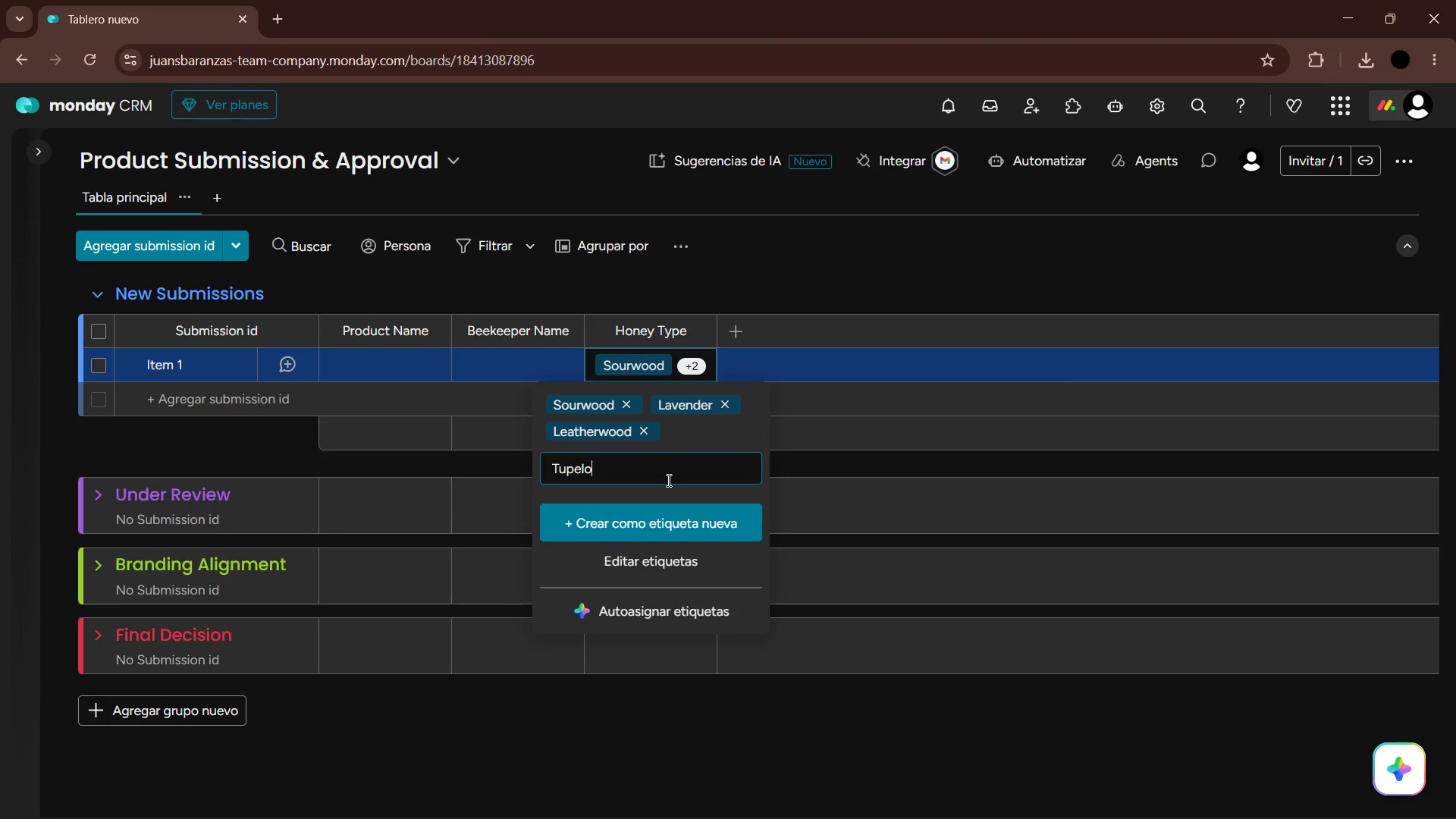 
key(Enter)
 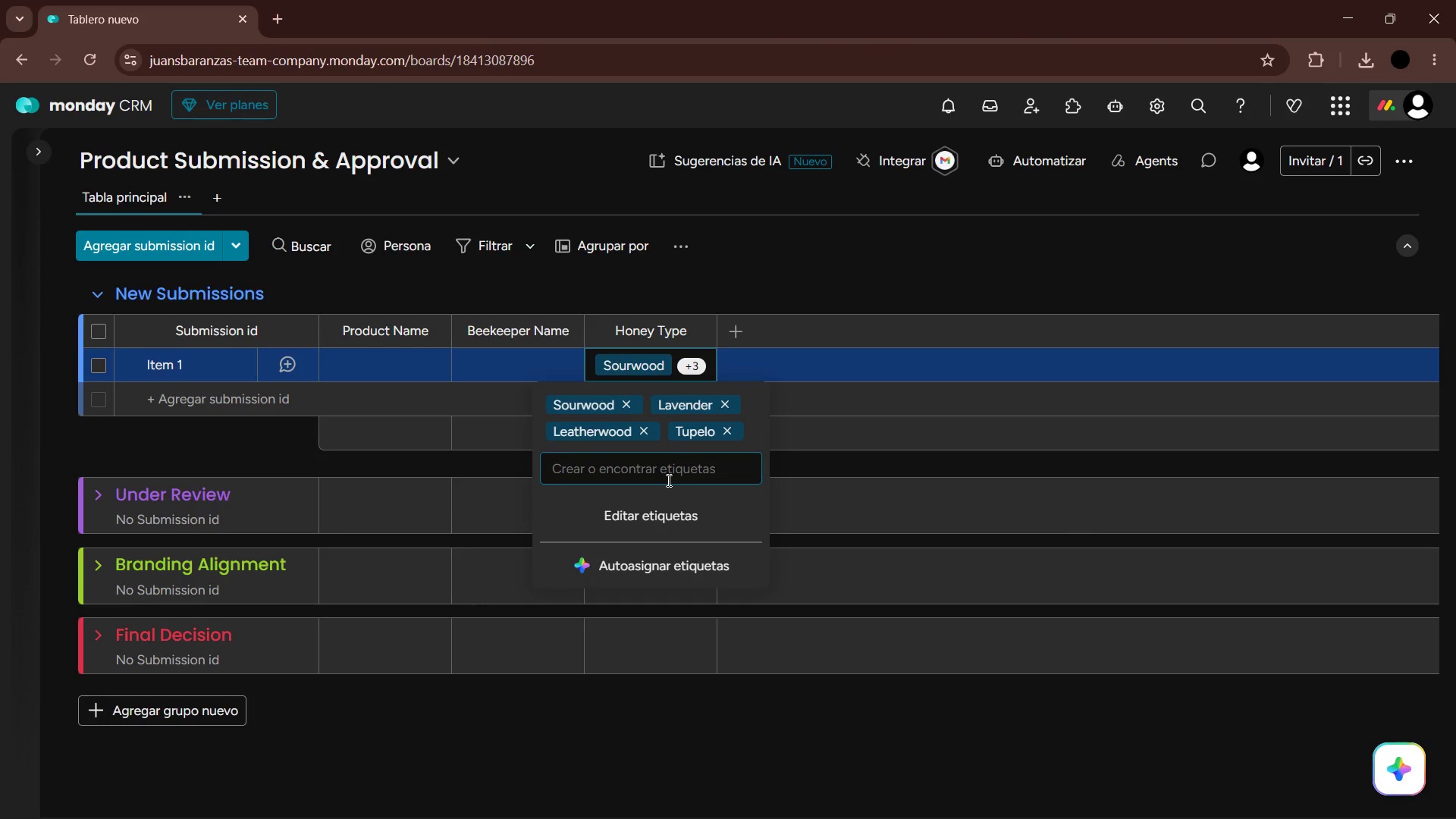 
key(Alt+AltLeft)
 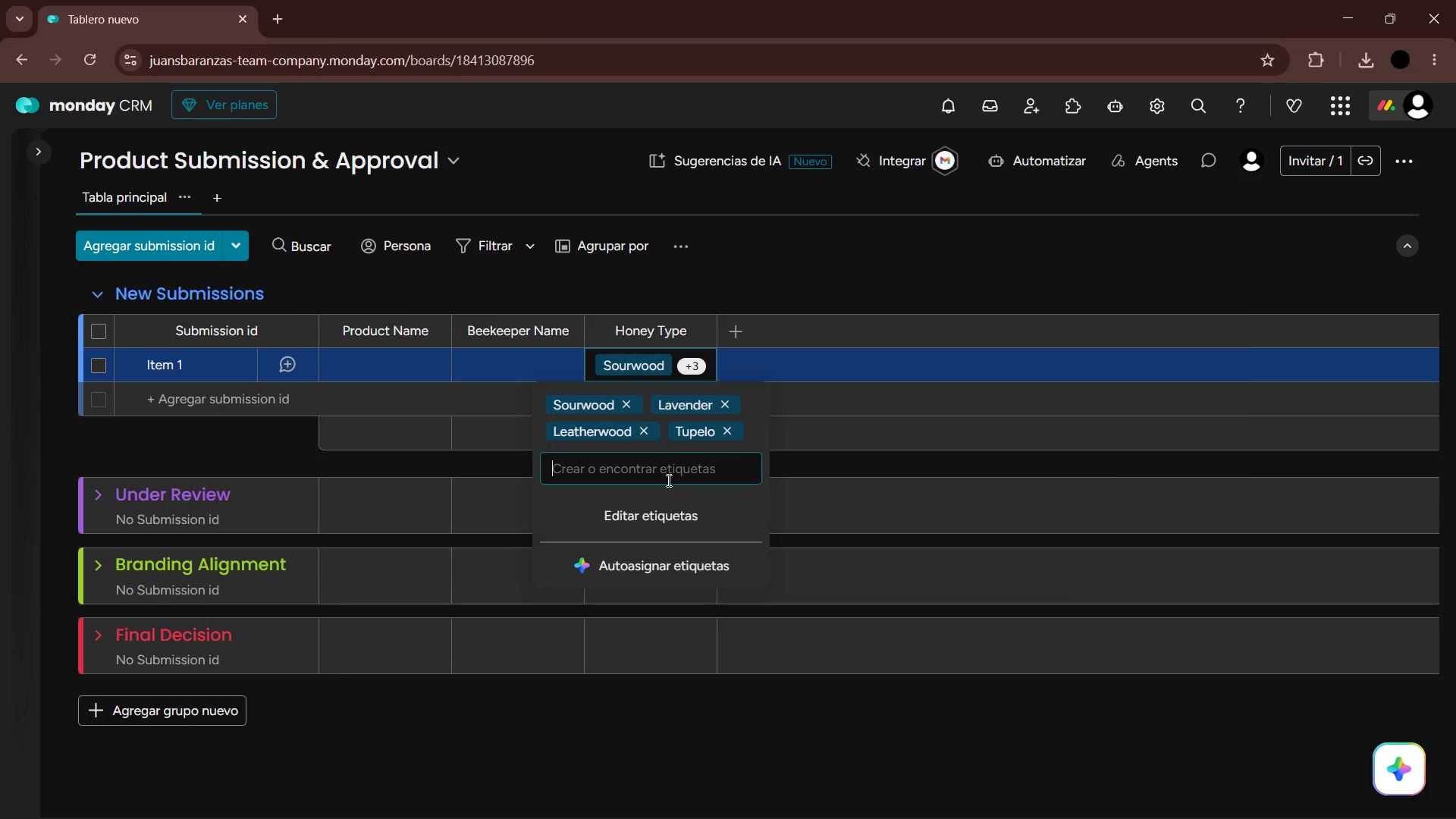 
key(Alt+Tab)
 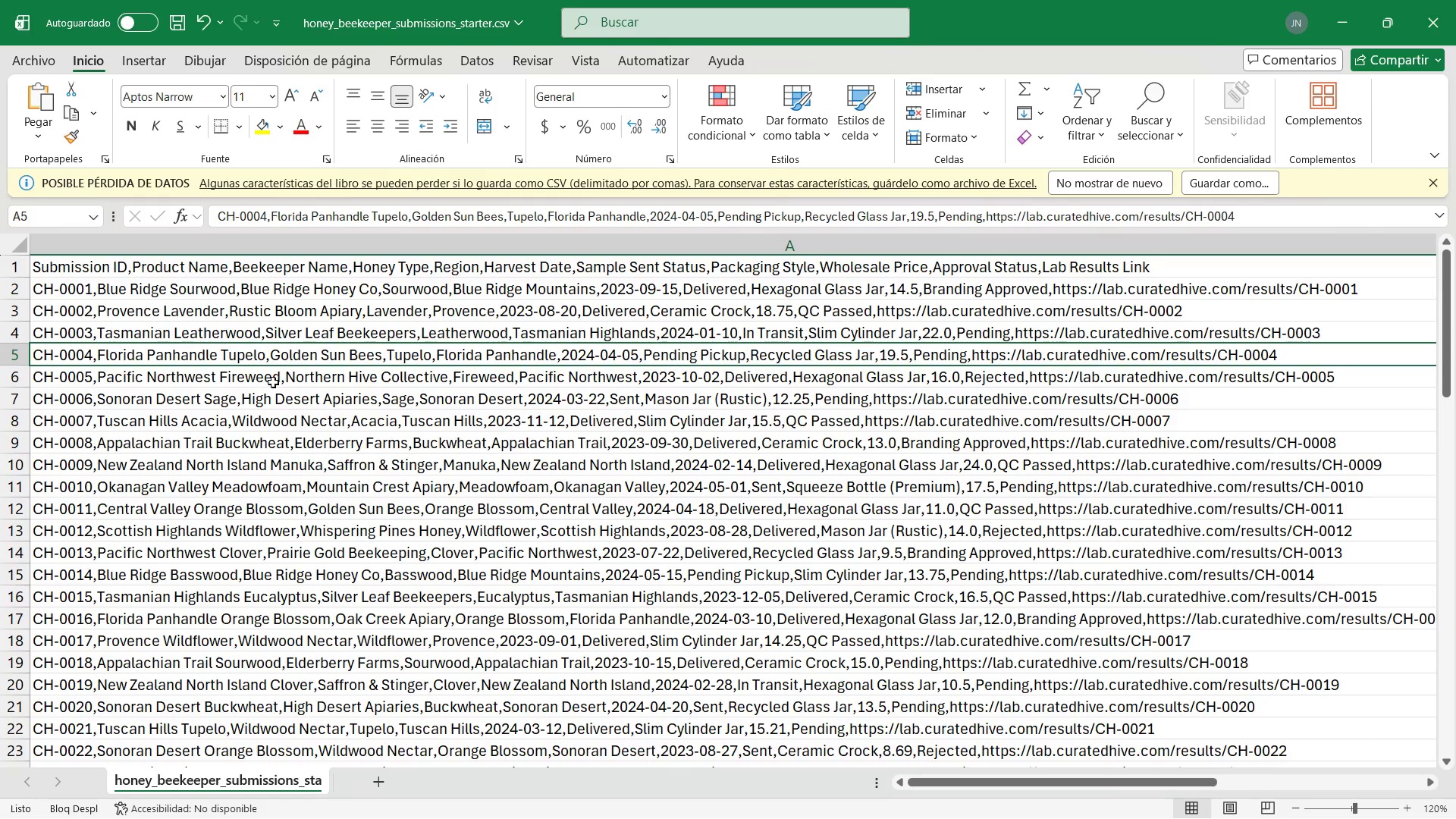 
wait(5.11)
 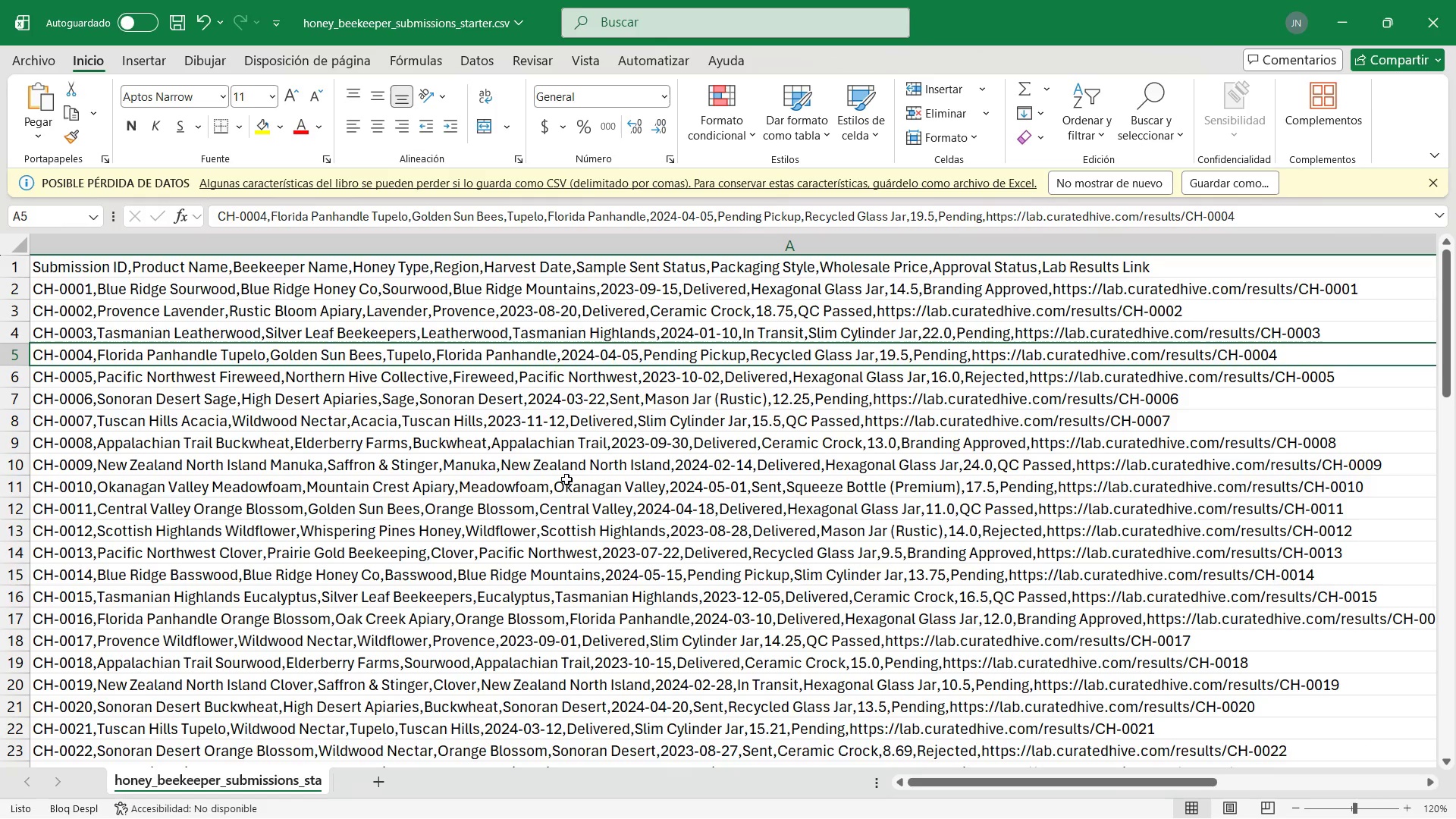 
left_click([526, 377])
 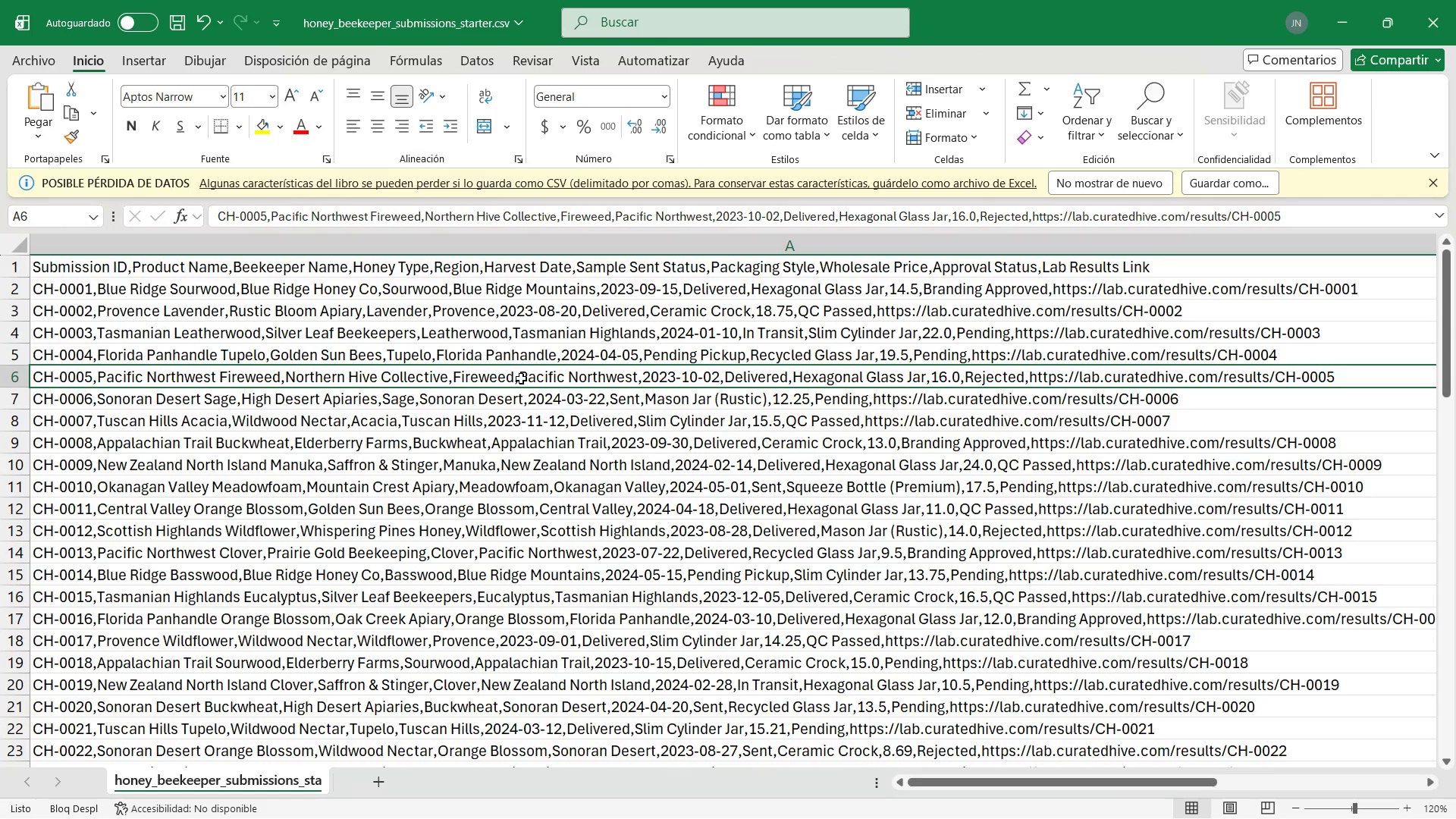 
key(Alt+AltLeft)
 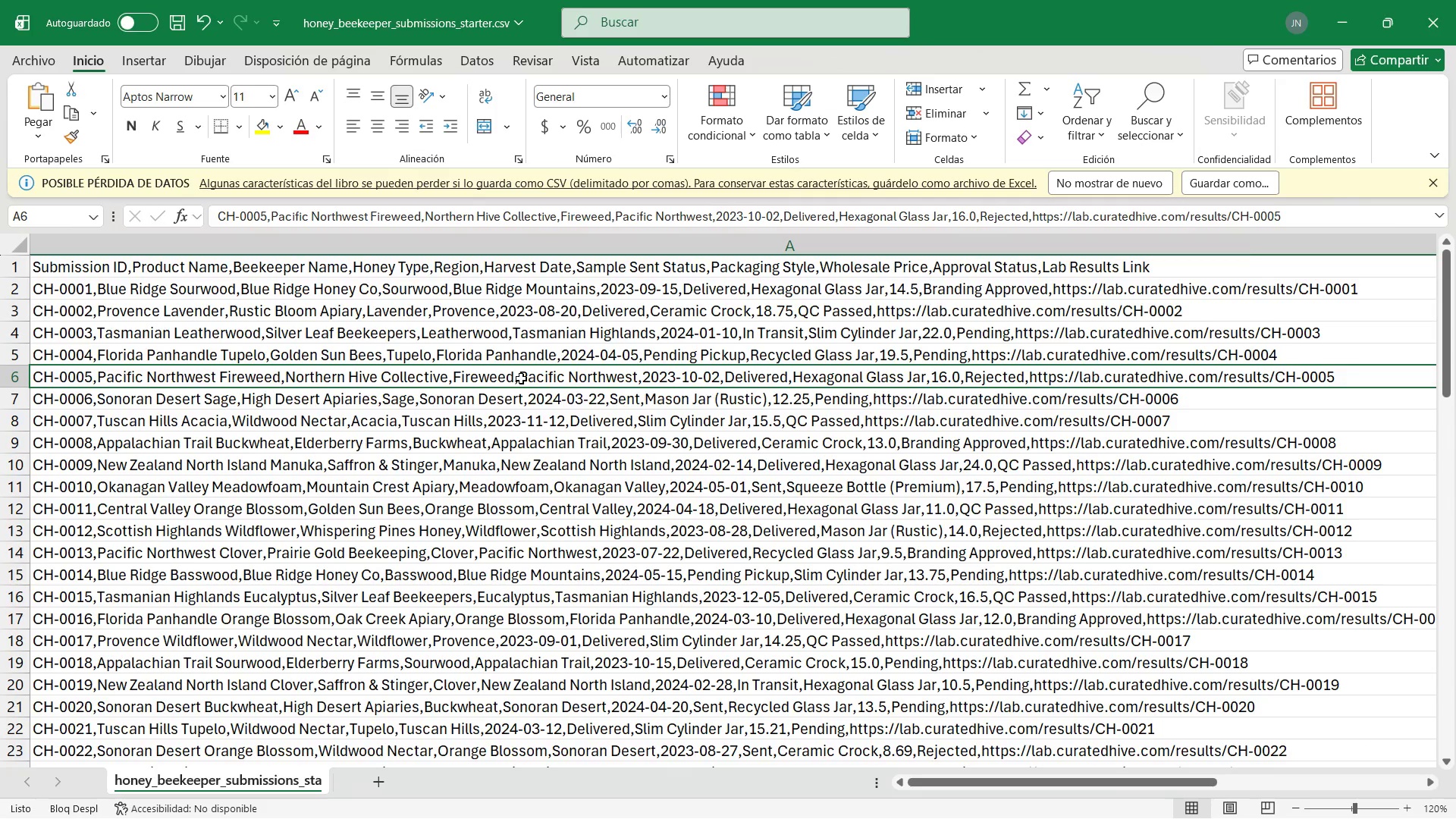 
key(Alt+Tab)
 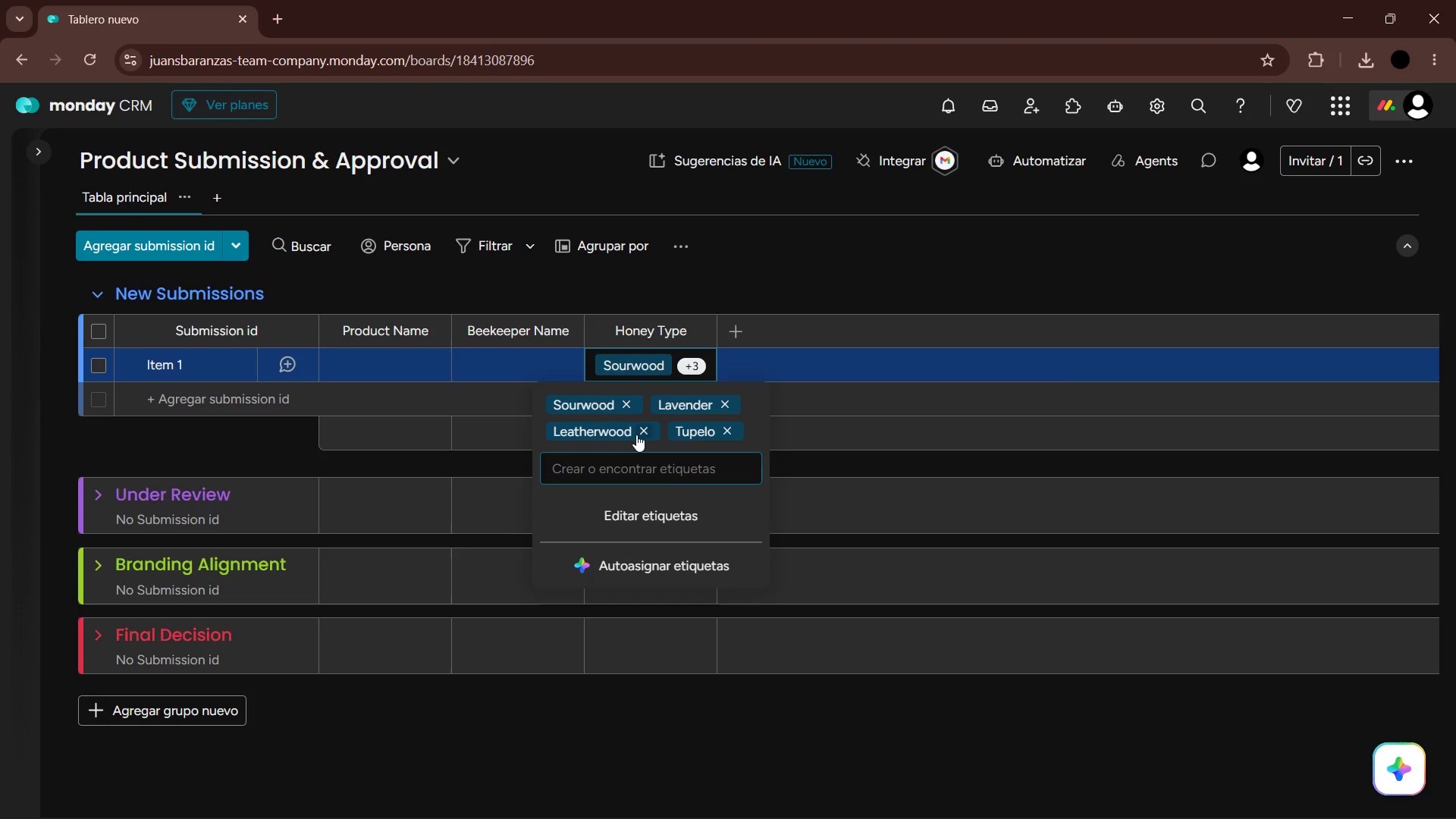 
type(Fireweed)
 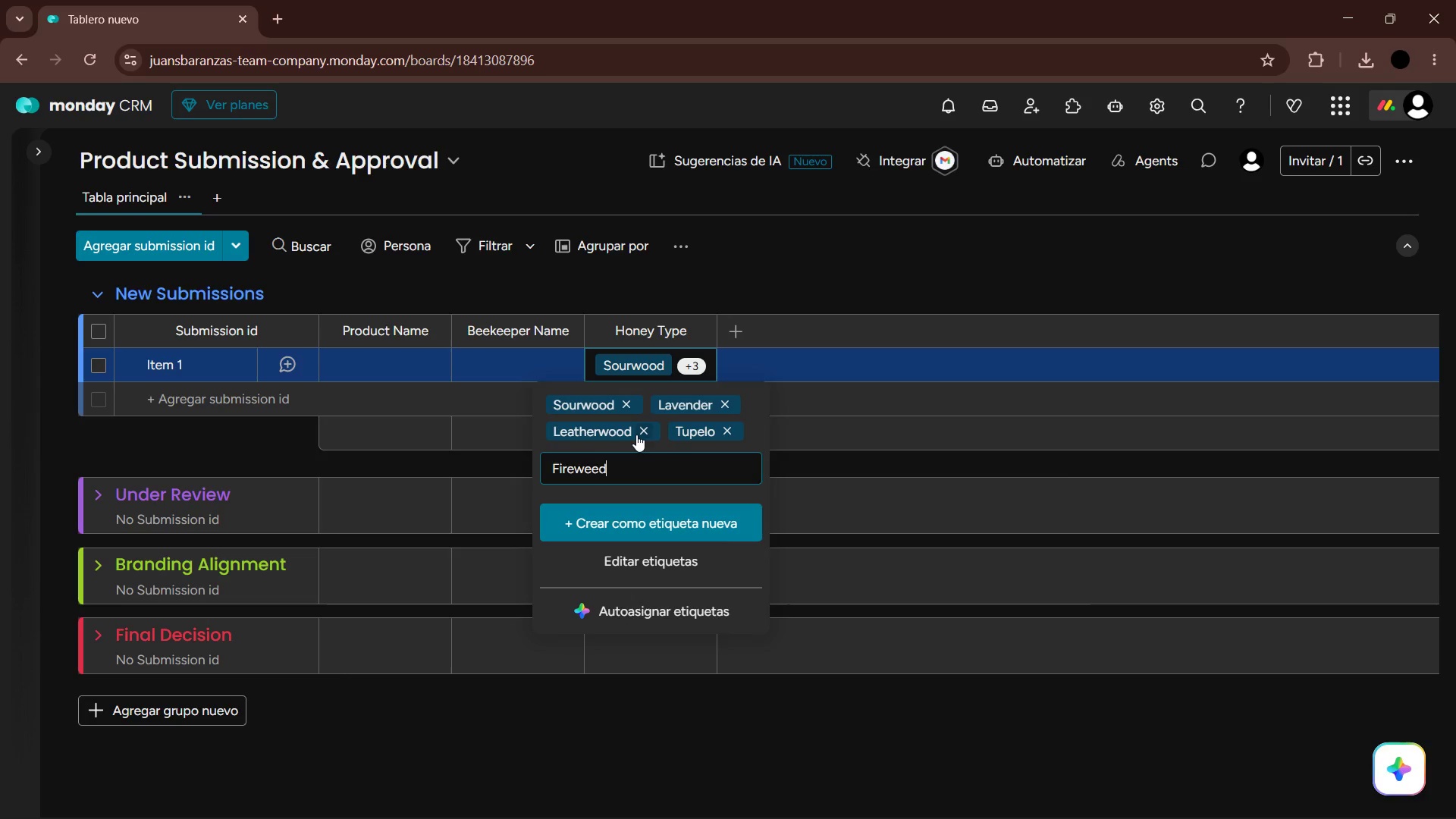 
key(Enter)
 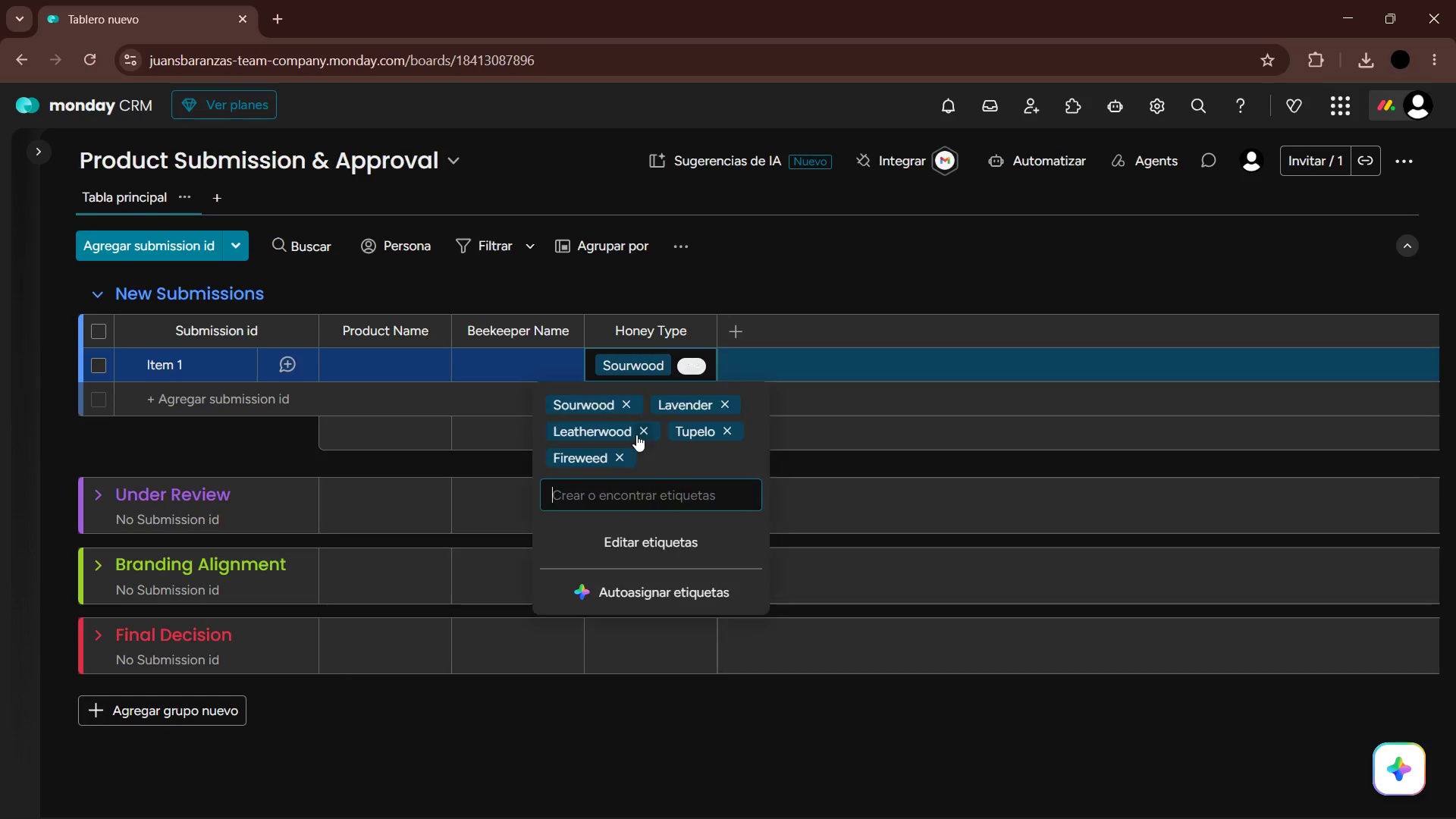 
key(Alt+AltLeft)
 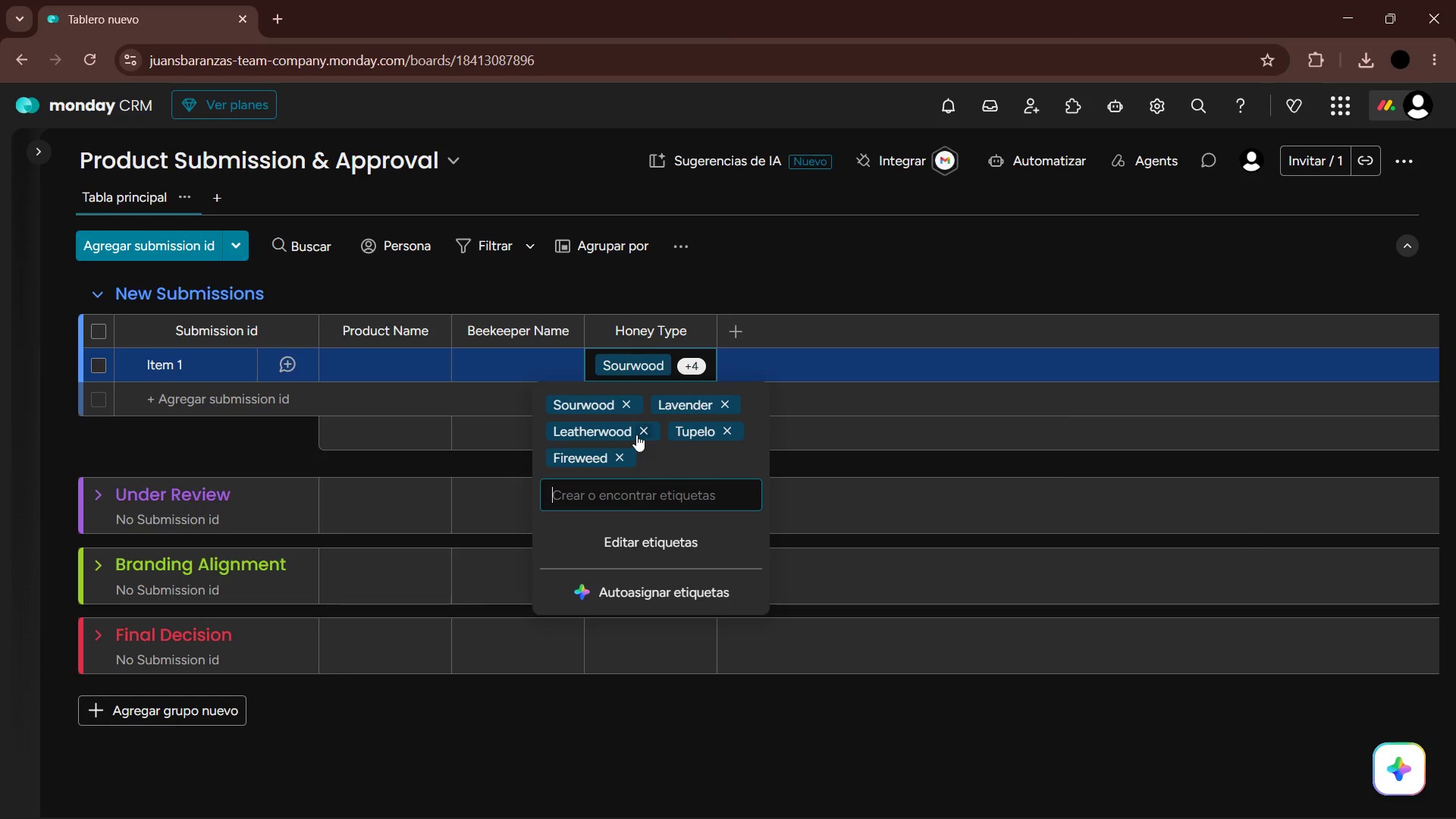 
key(Alt+Tab)
 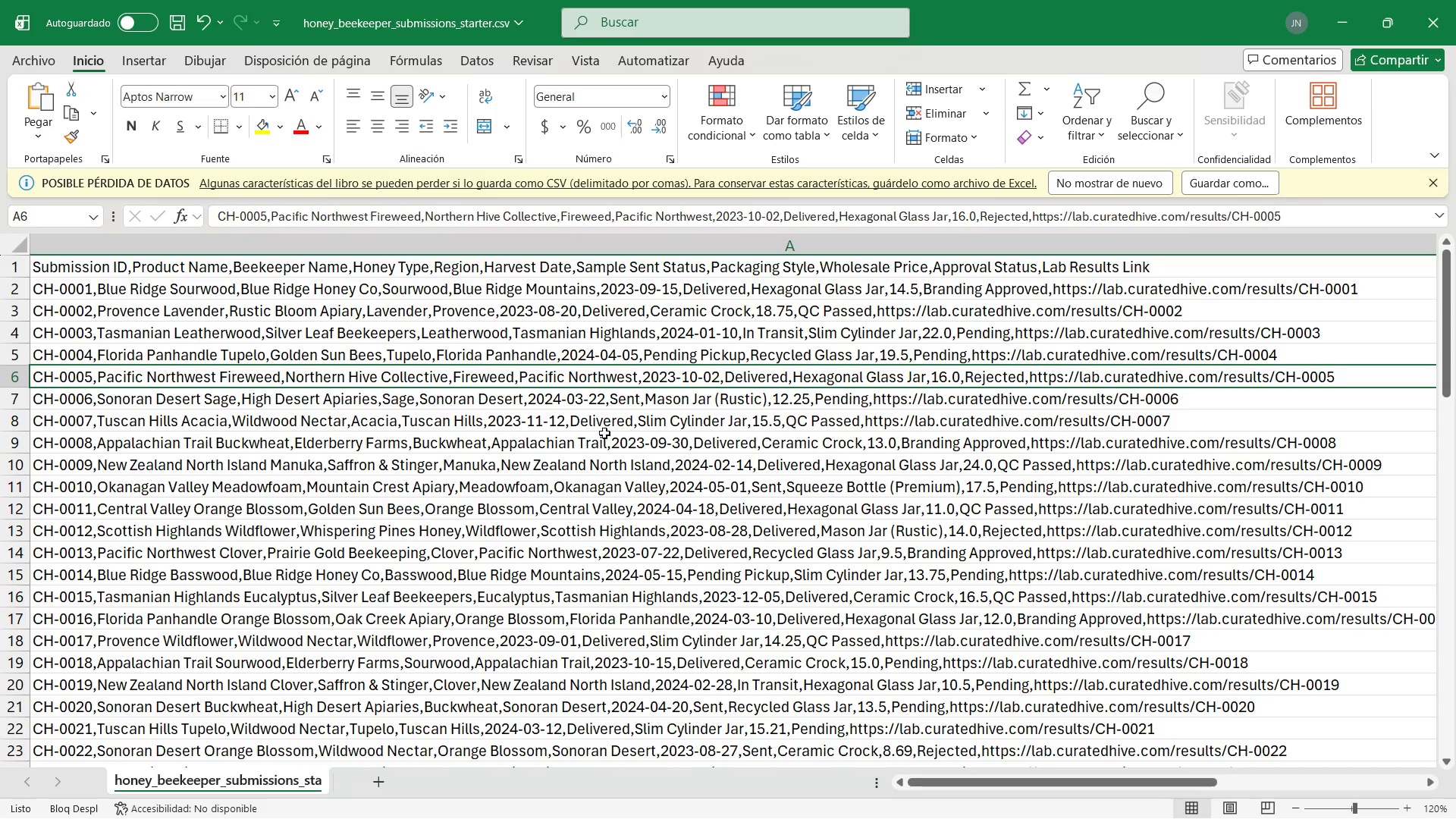 
wait(10.53)
 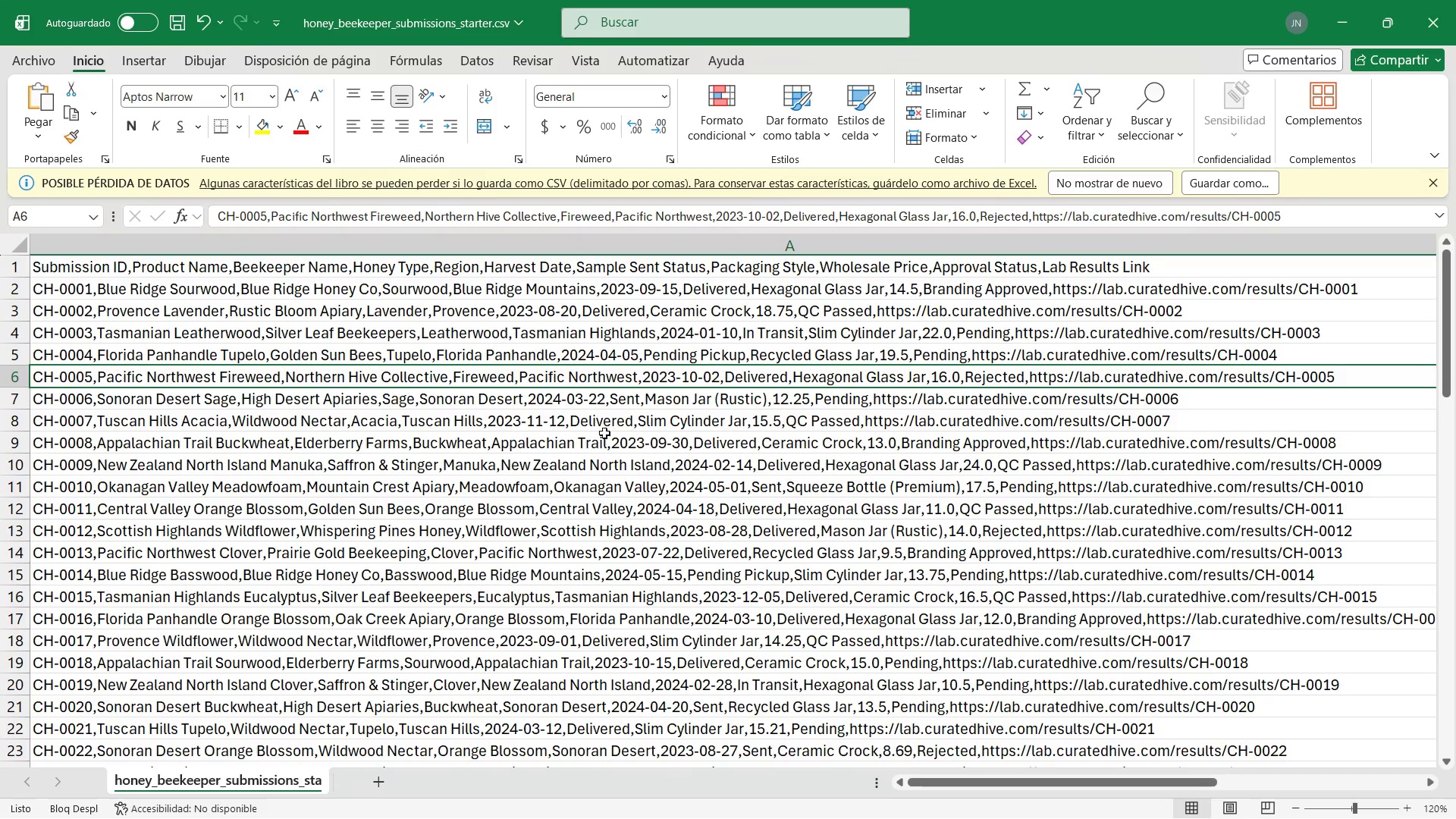 
key(Alt+AltLeft)
 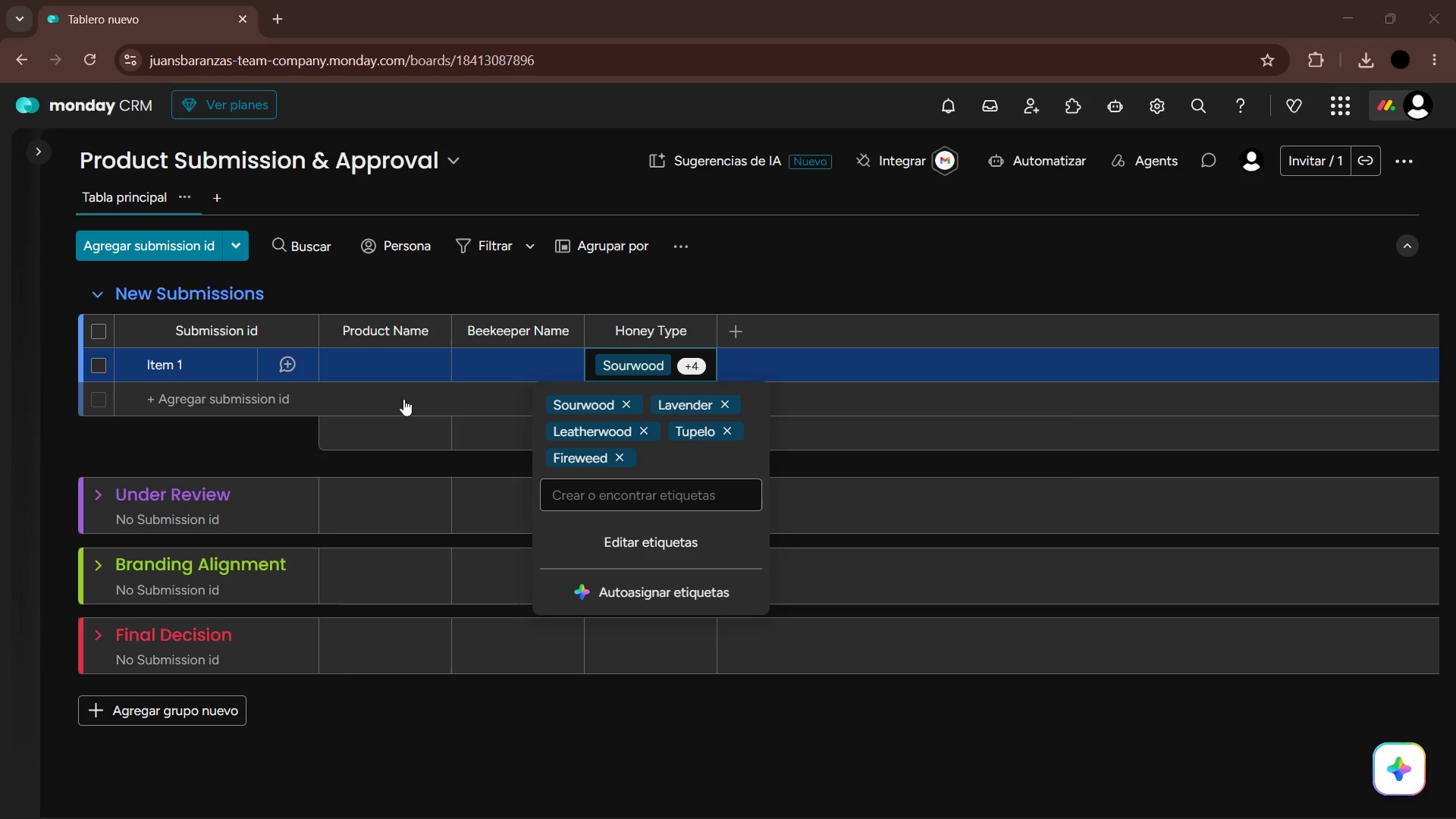 
key(Alt+Tab)
 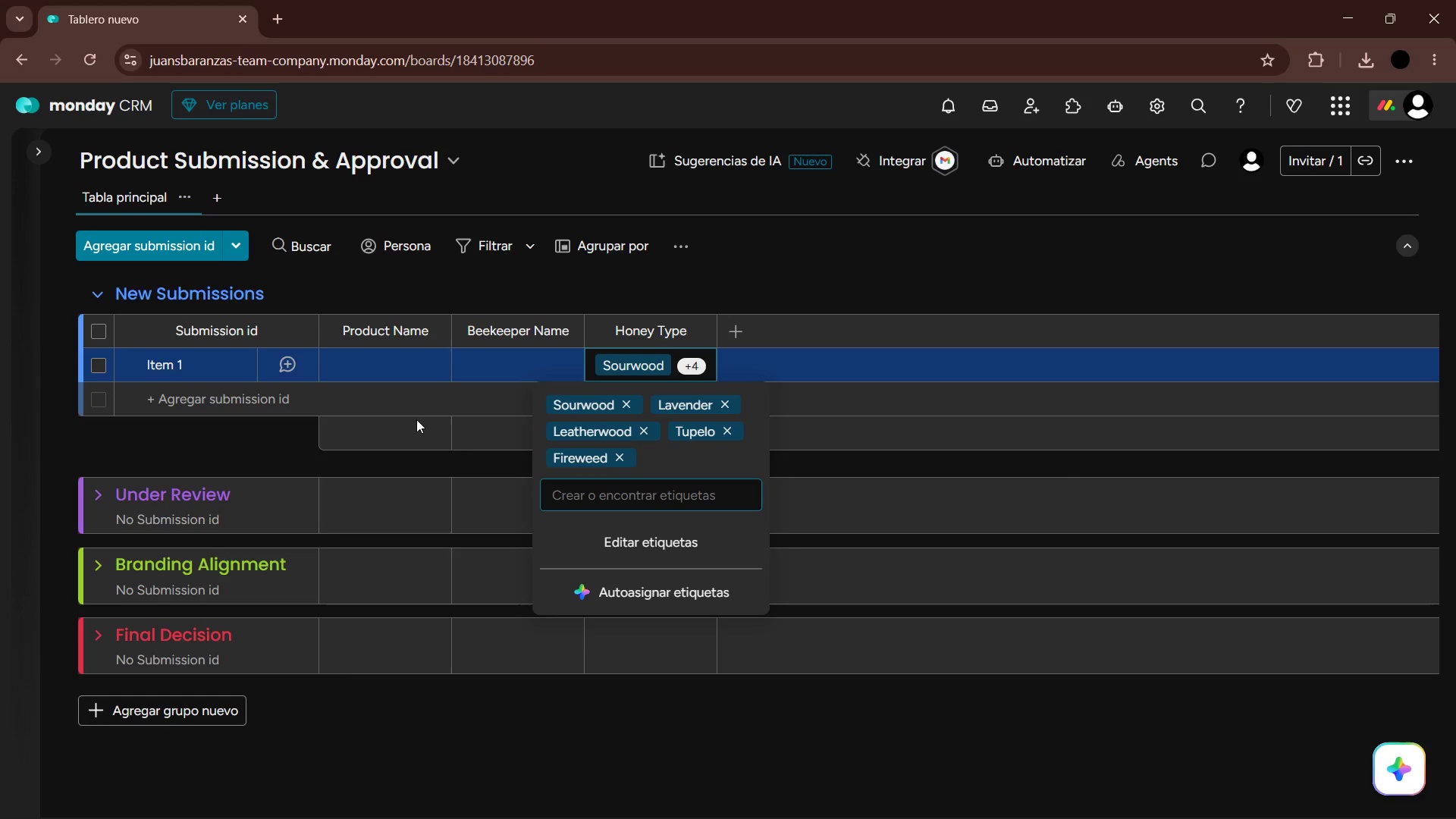 
type(Sage)
 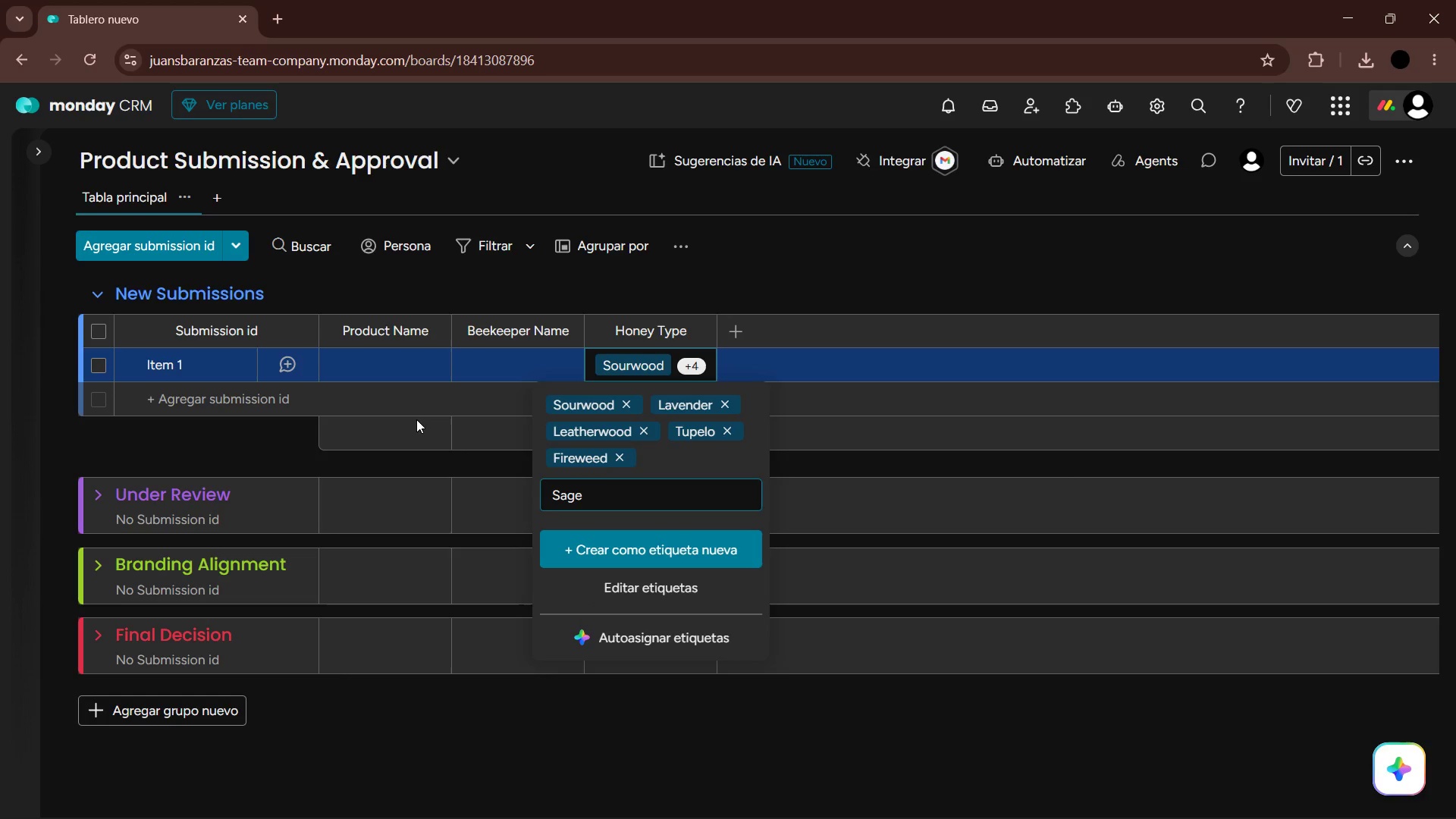 
key(Enter)
 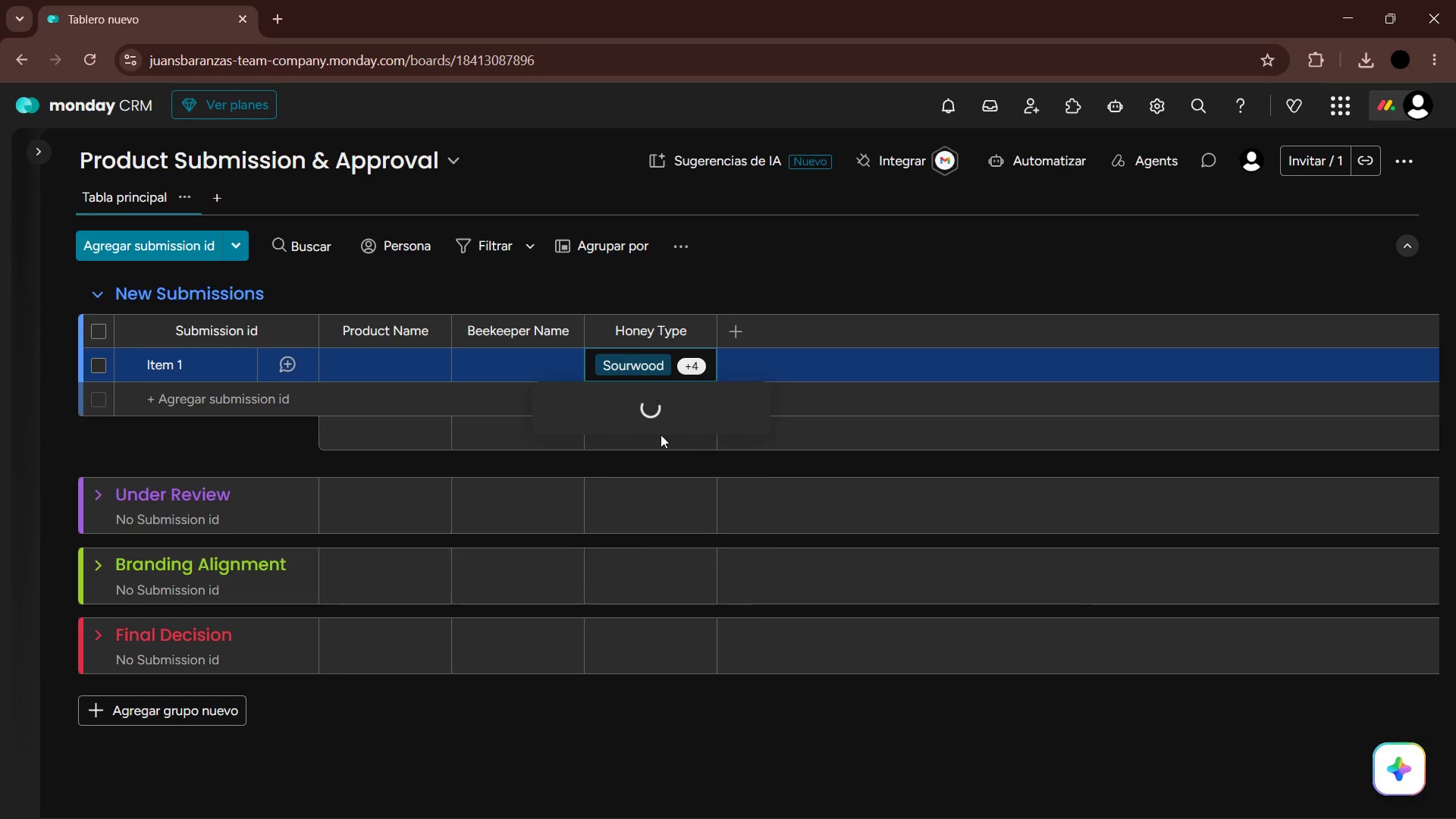 
key(Alt+AltLeft)
 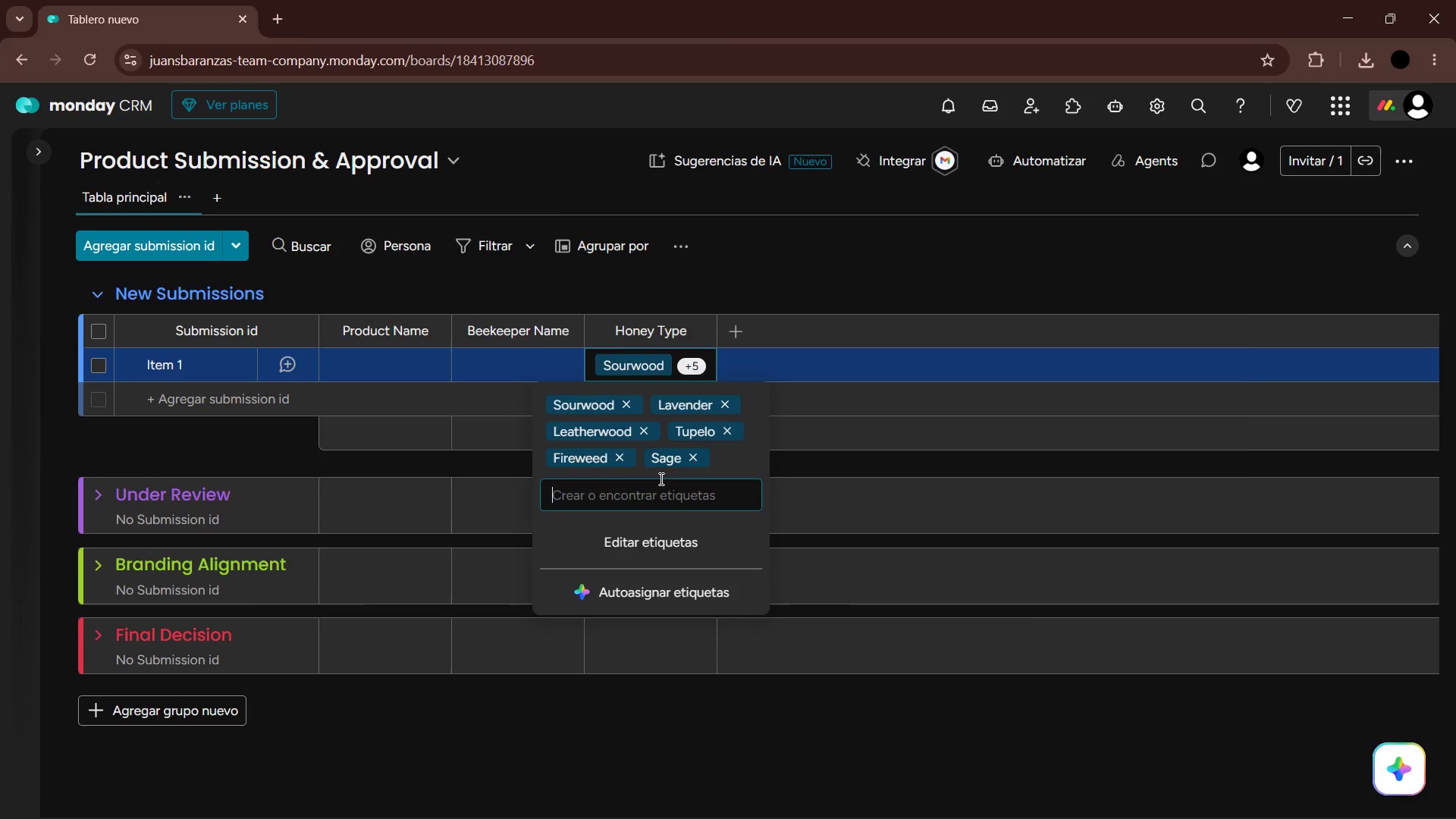 
key(Alt+Tab)
 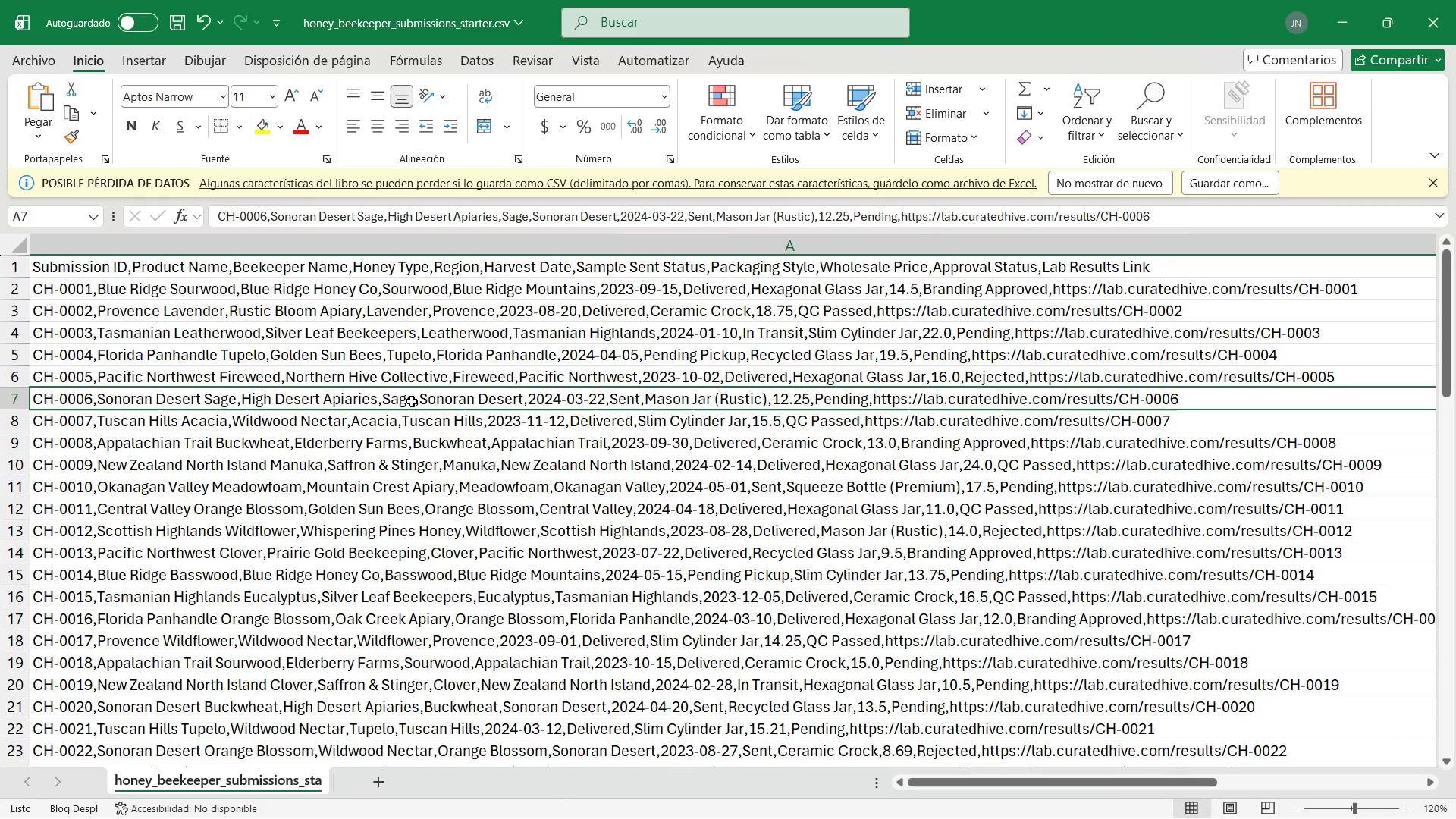 
left_click([394, 419])
 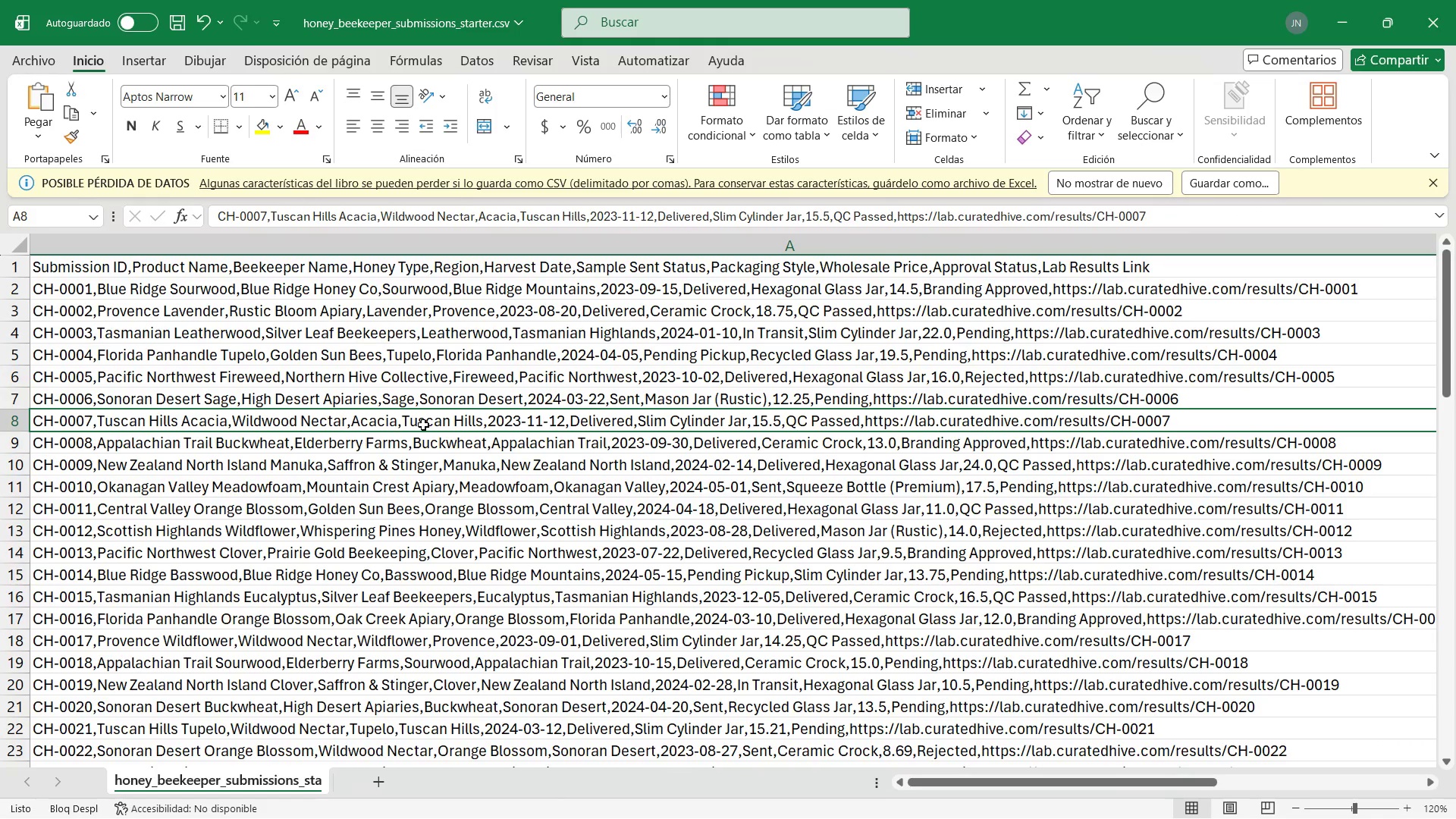 
key(Alt+AltLeft)
 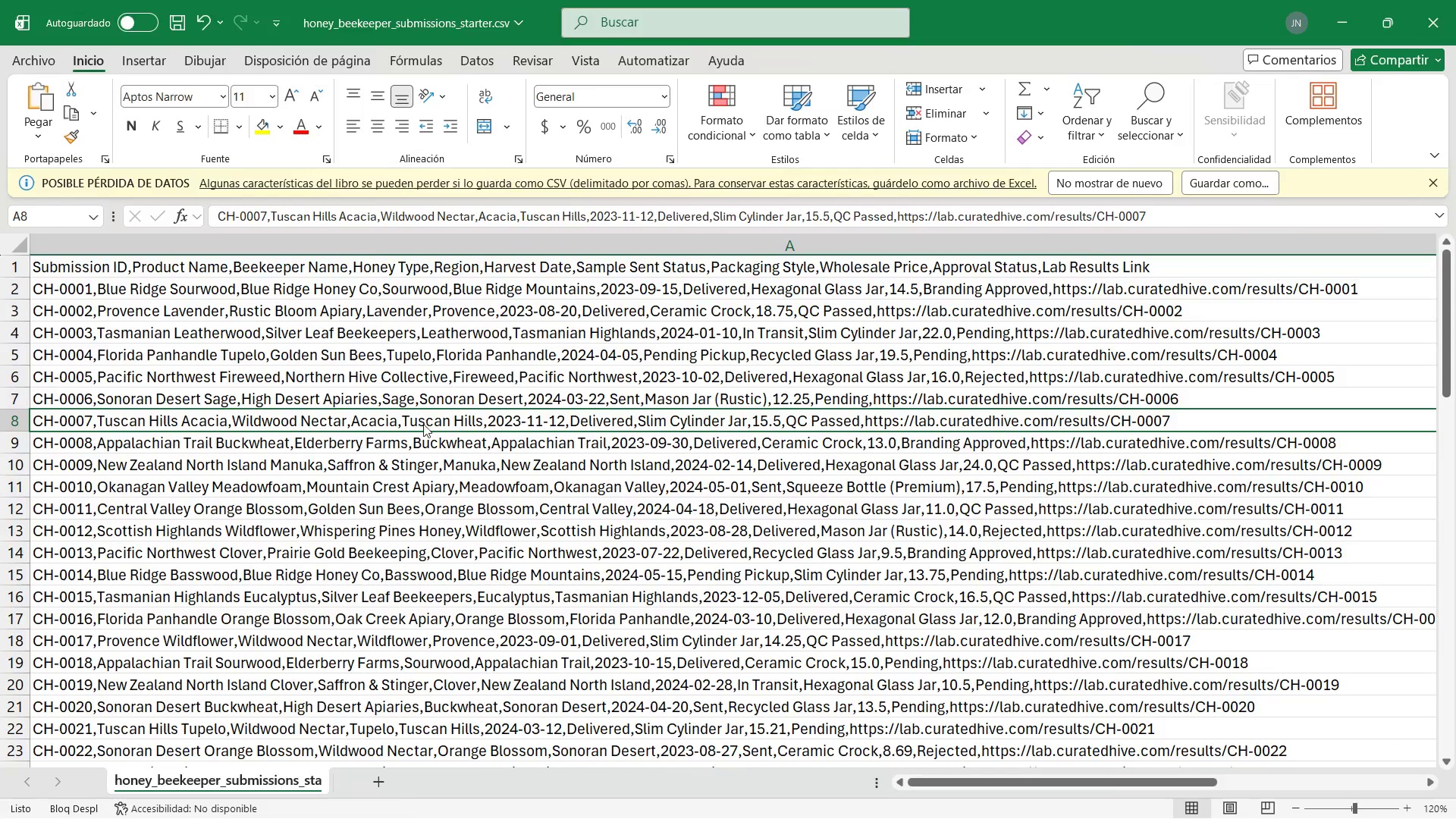 
key(Tab)
type(Acacia)
 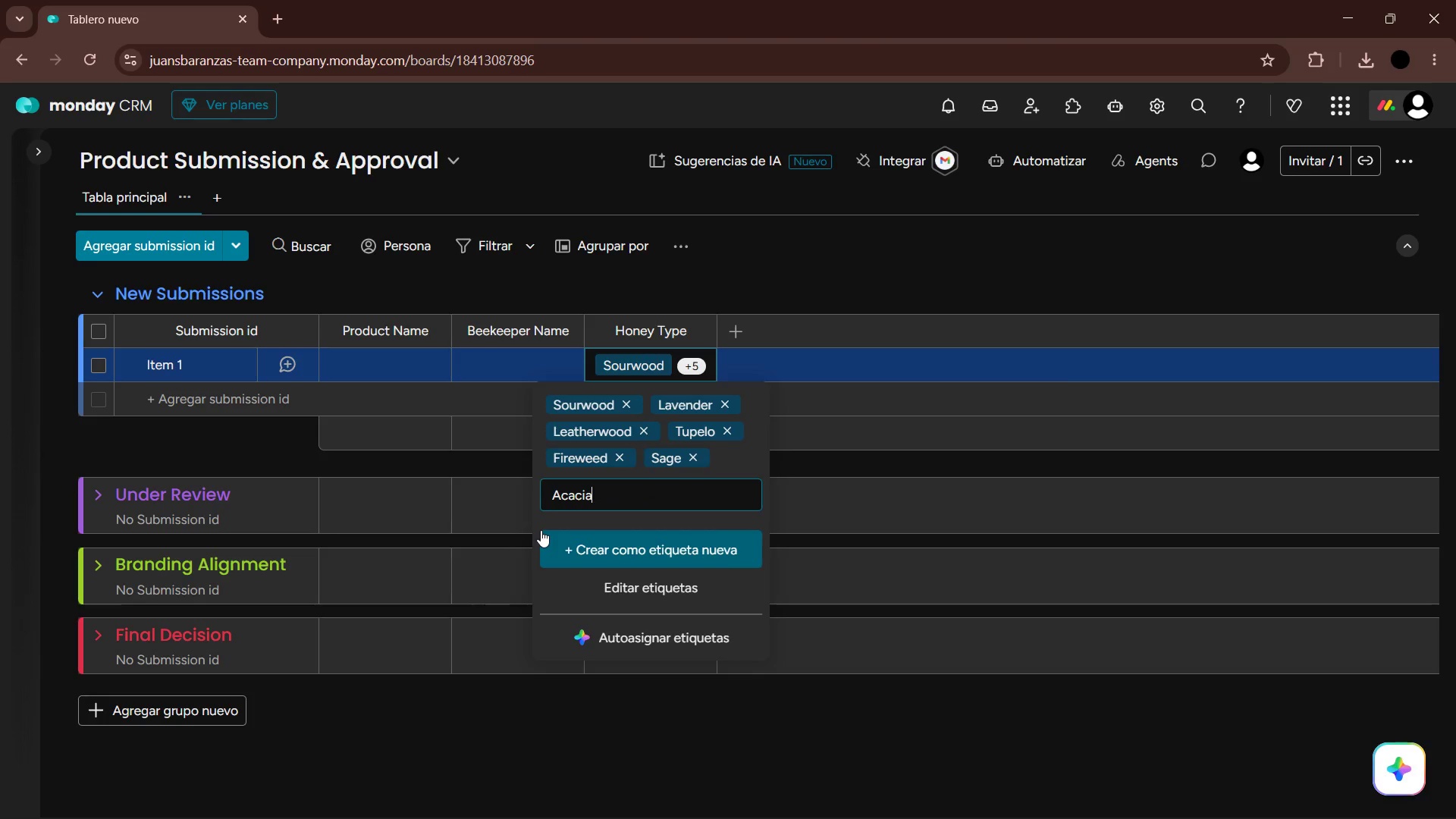 
key(Enter)
 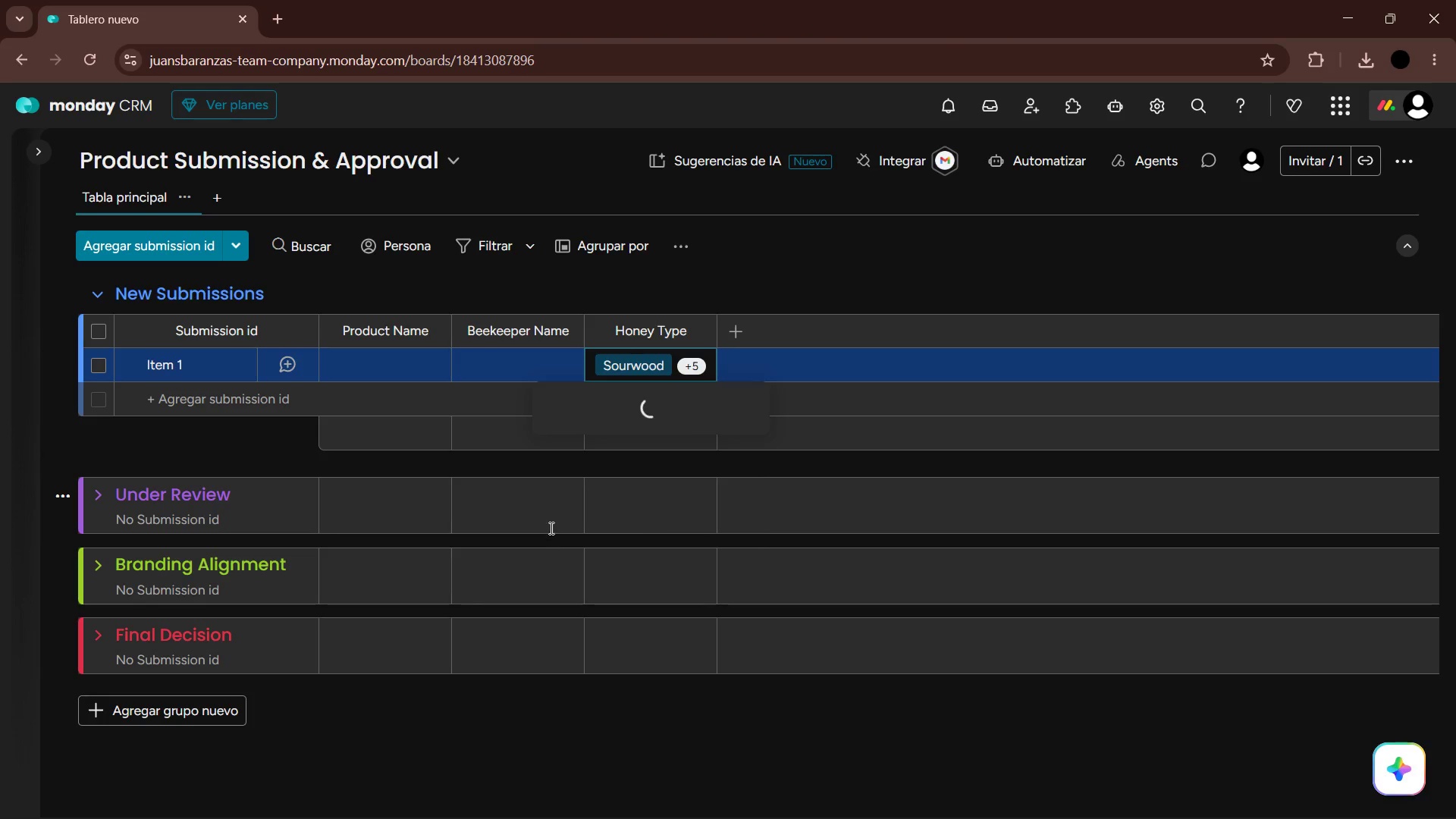 
key(Alt+AltLeft)
 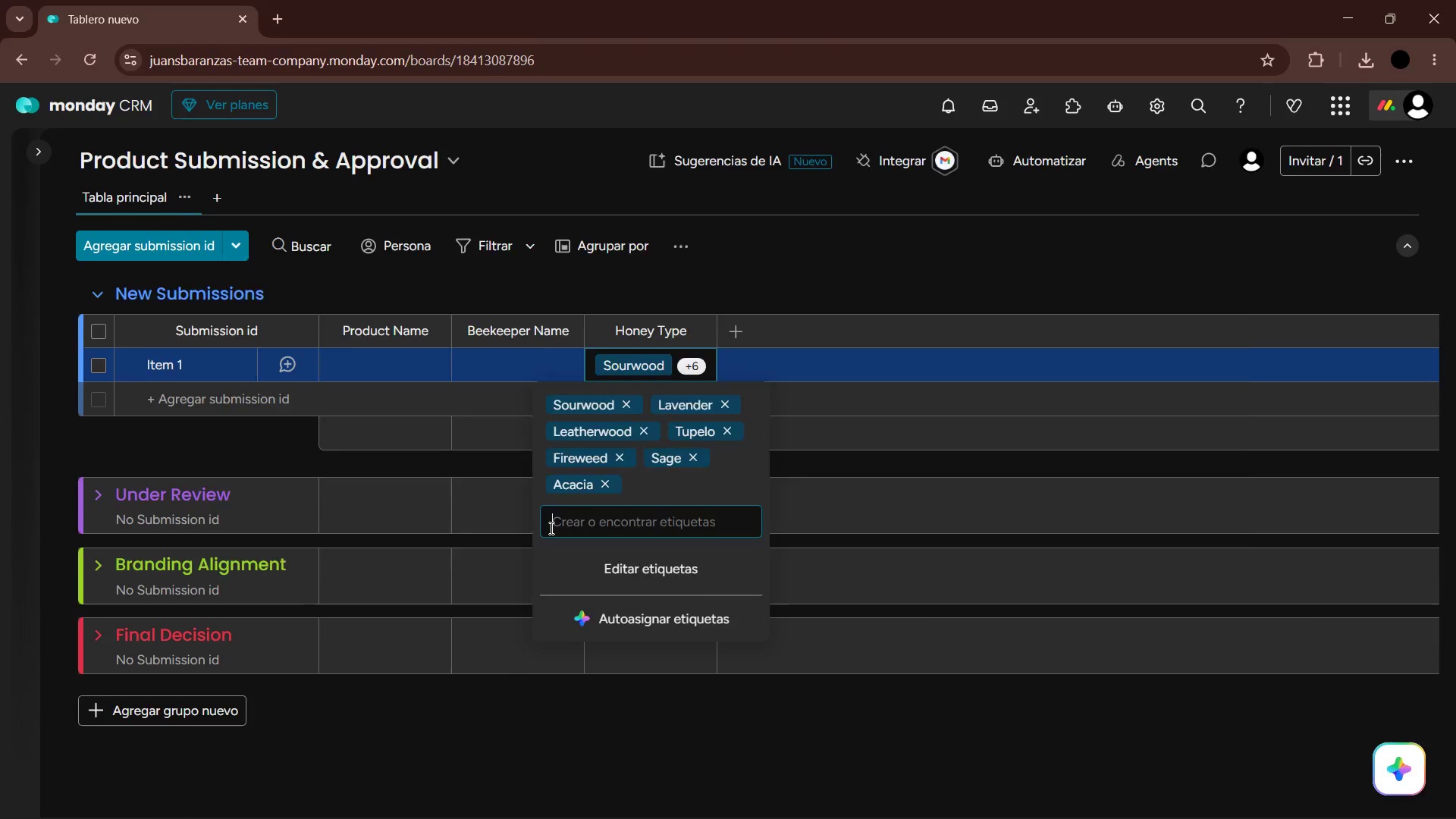 
key(Alt+Tab)
 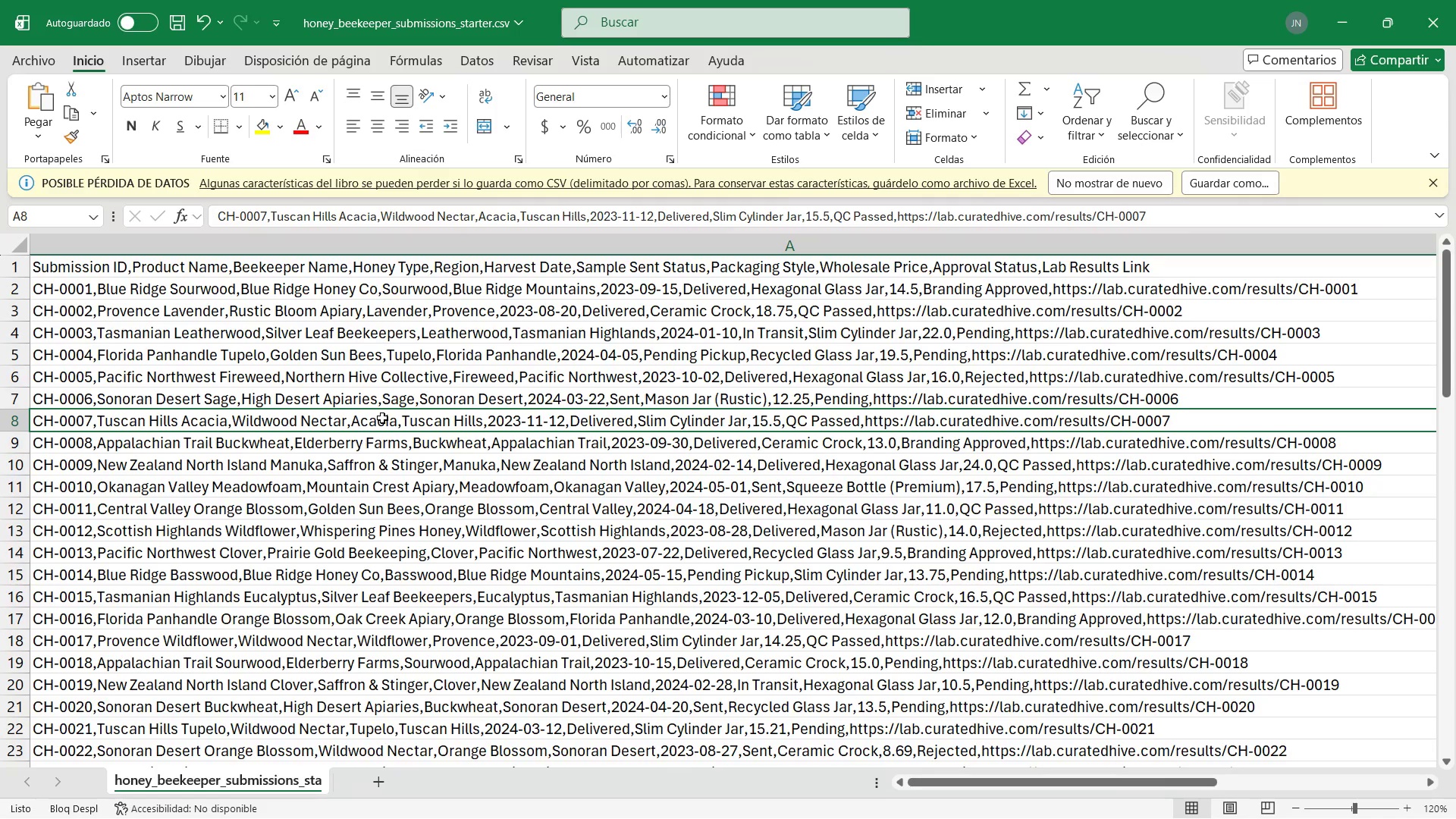 
left_click([467, 452])
 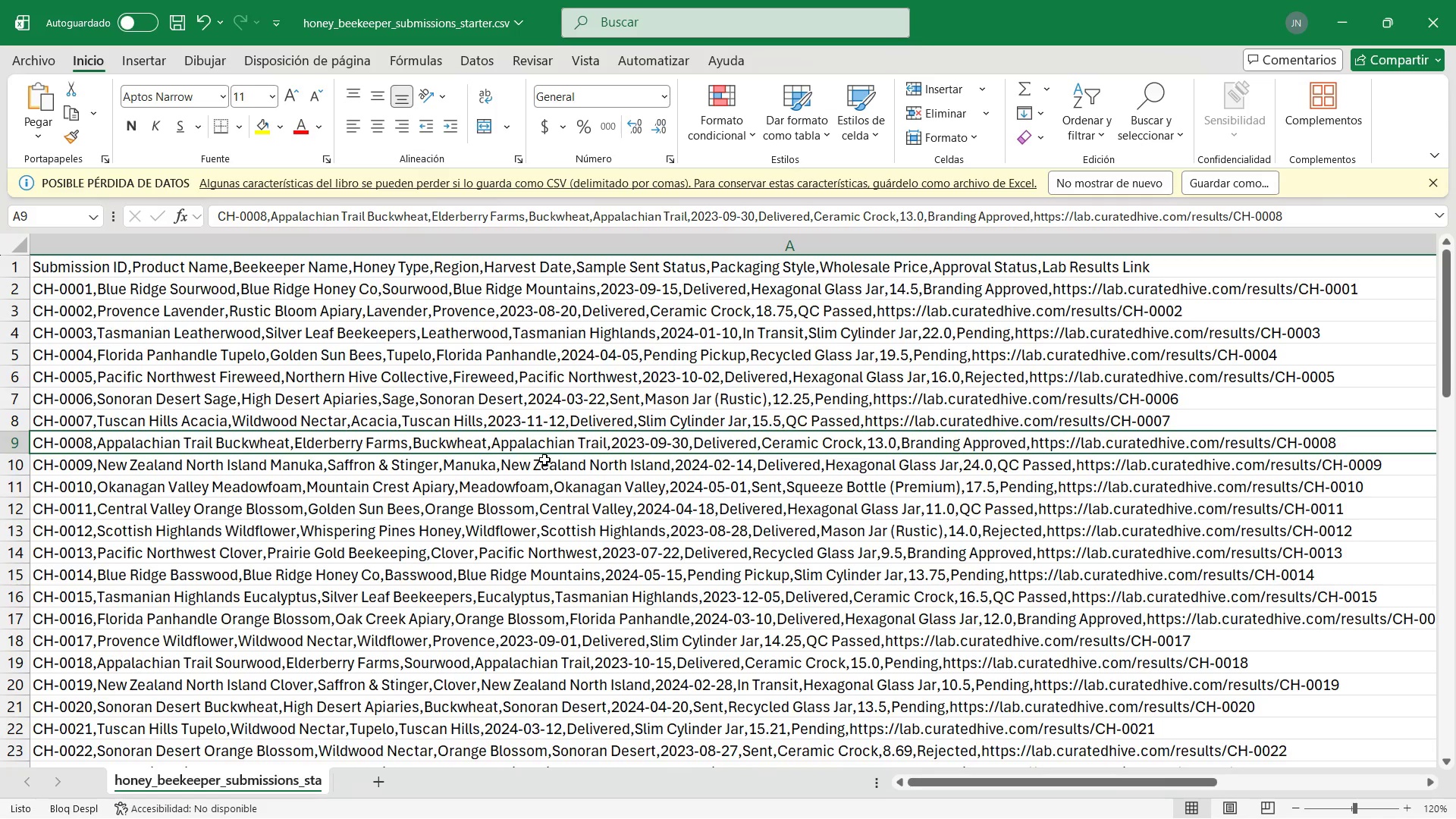 
key(Alt+AltLeft)
 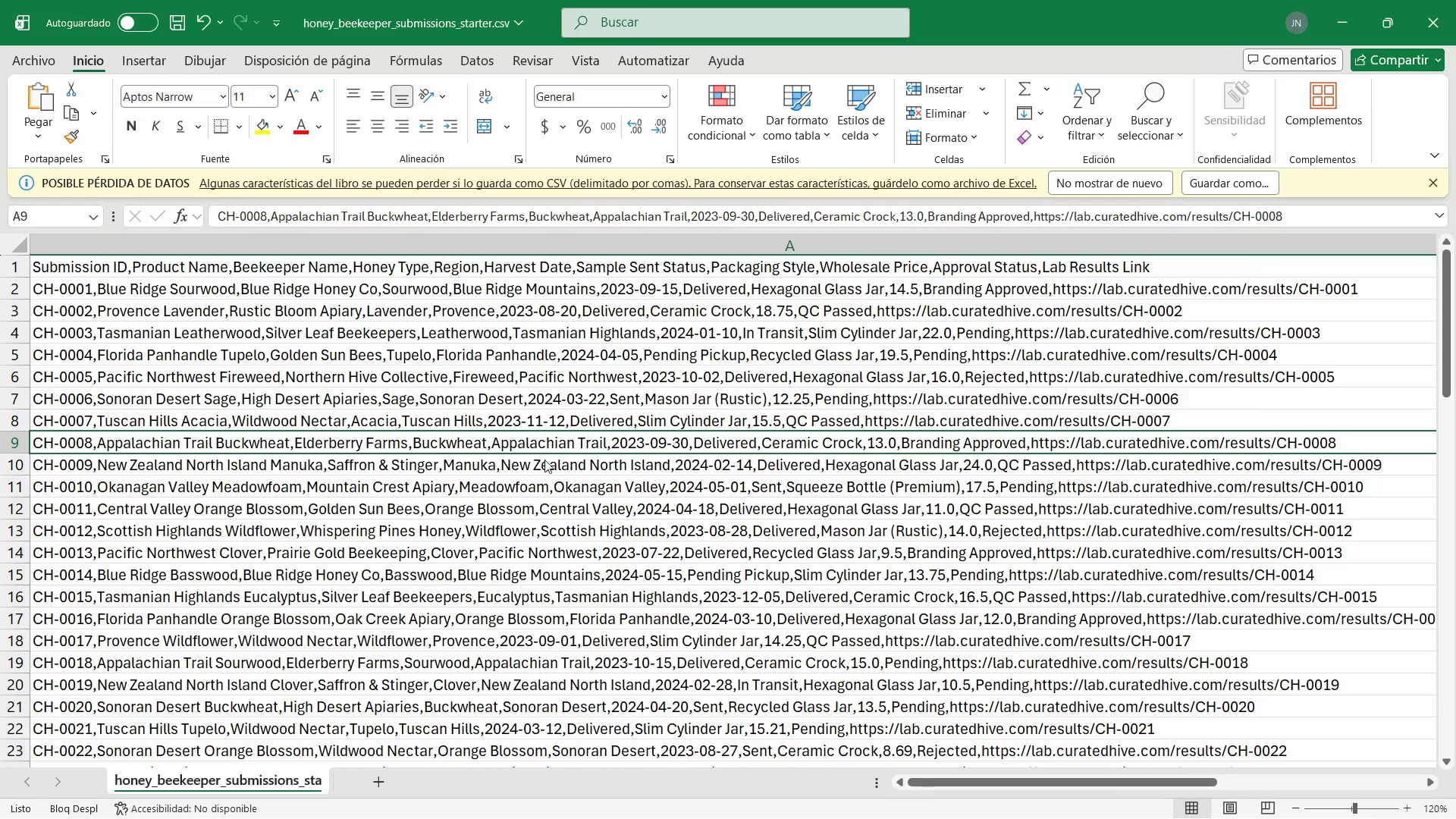 
key(Alt+Tab)
 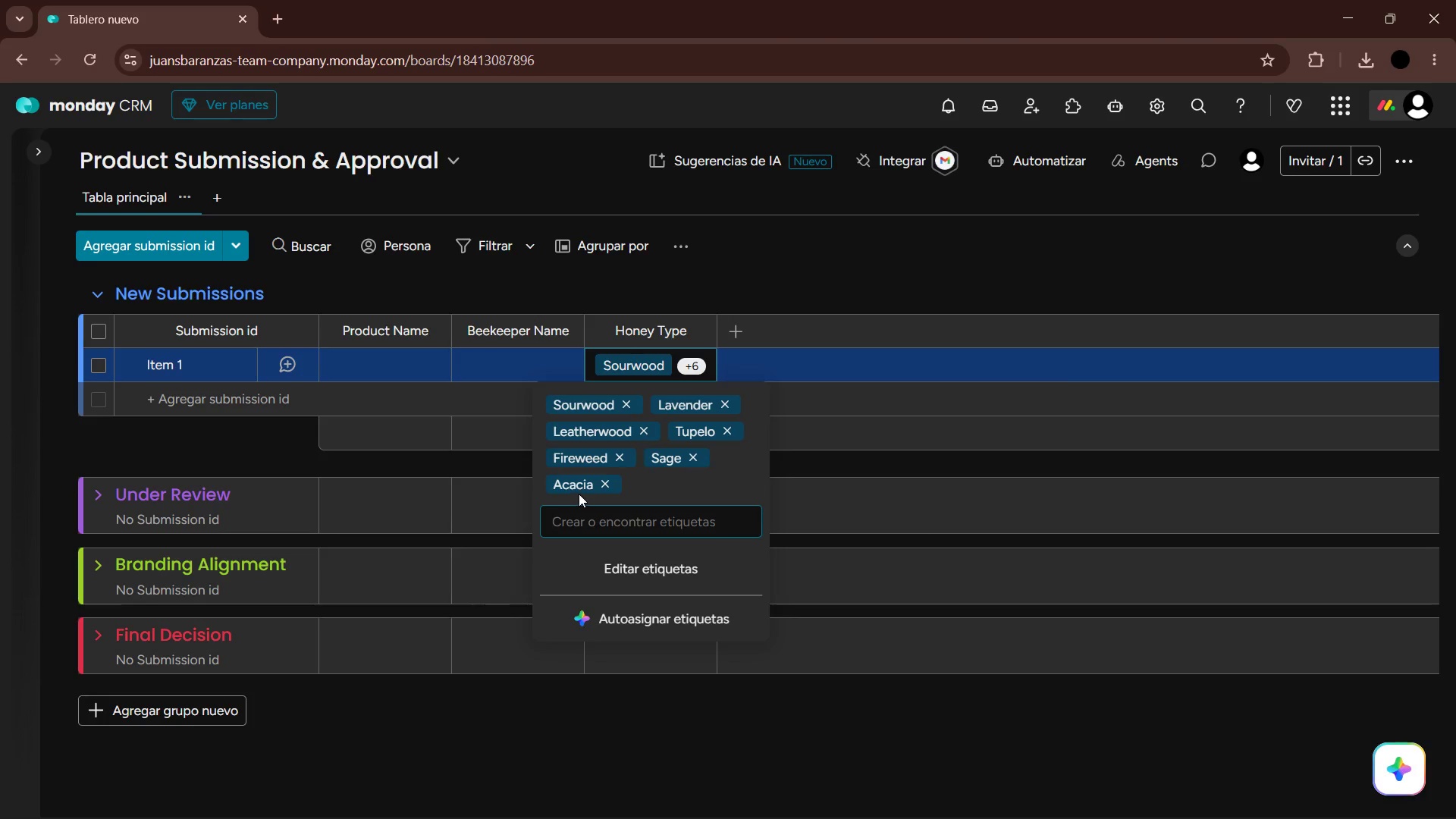 
type(Buckweat)
 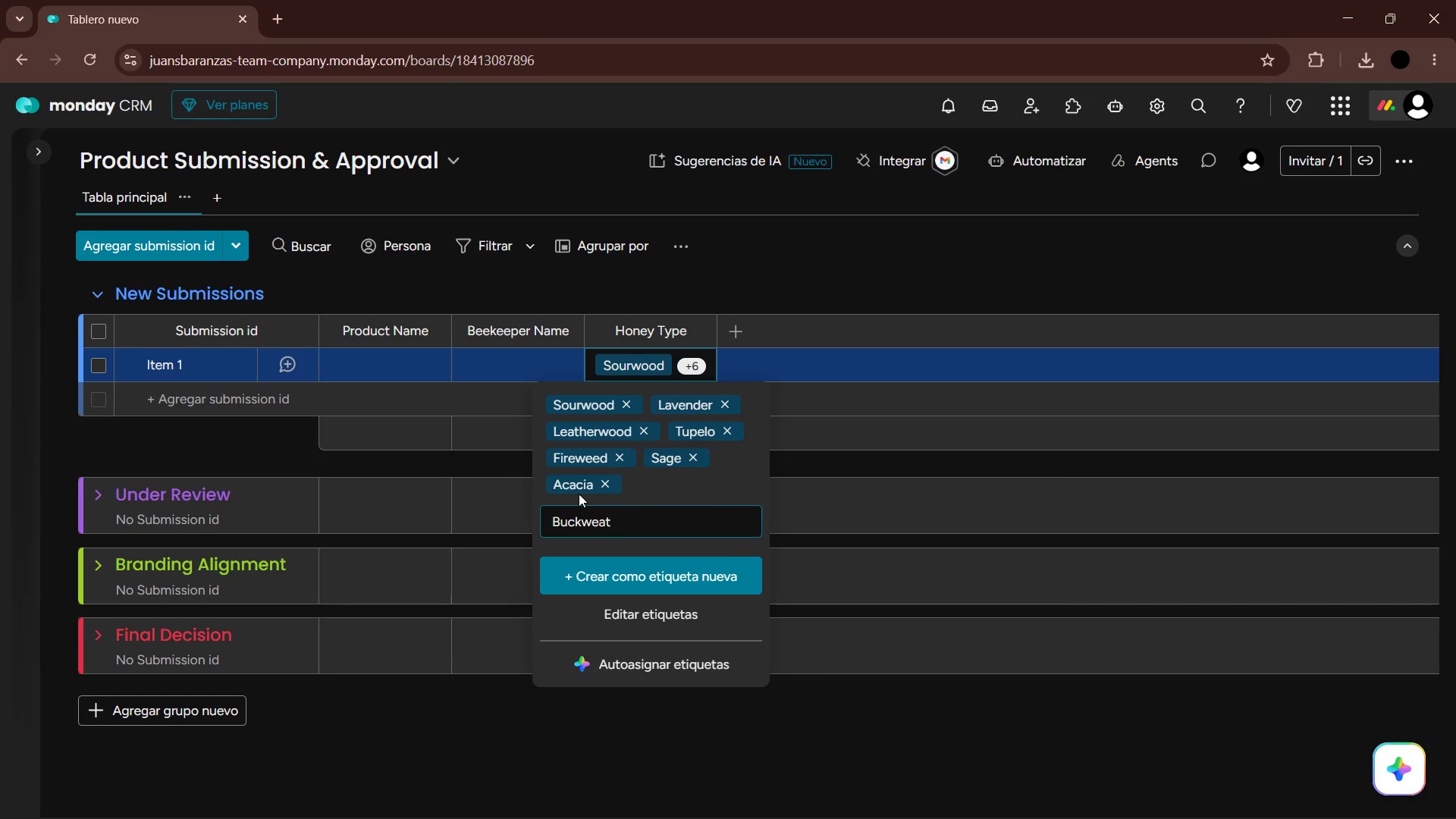 
key(Enter)
 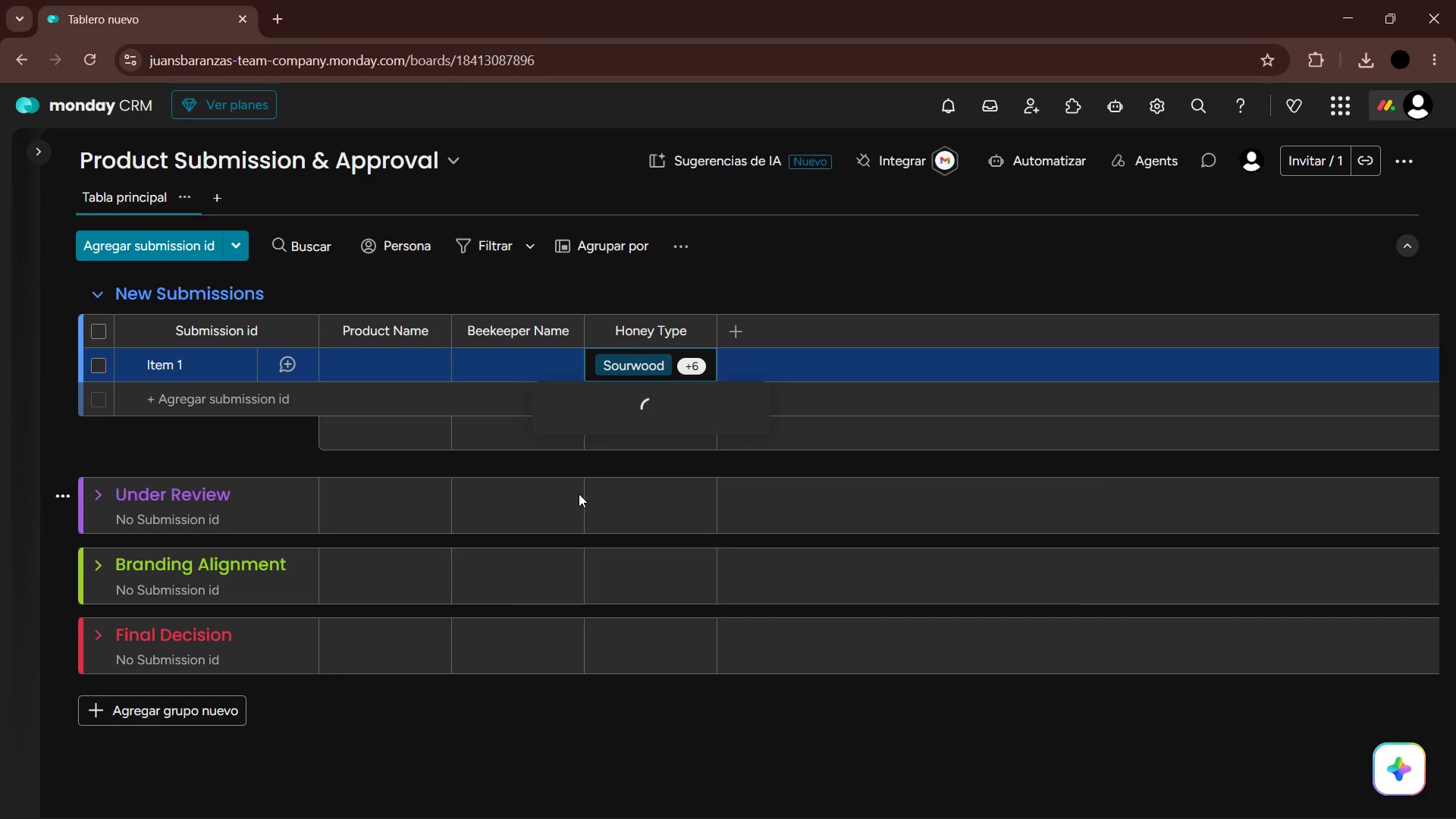 
key(Alt+AltLeft)
 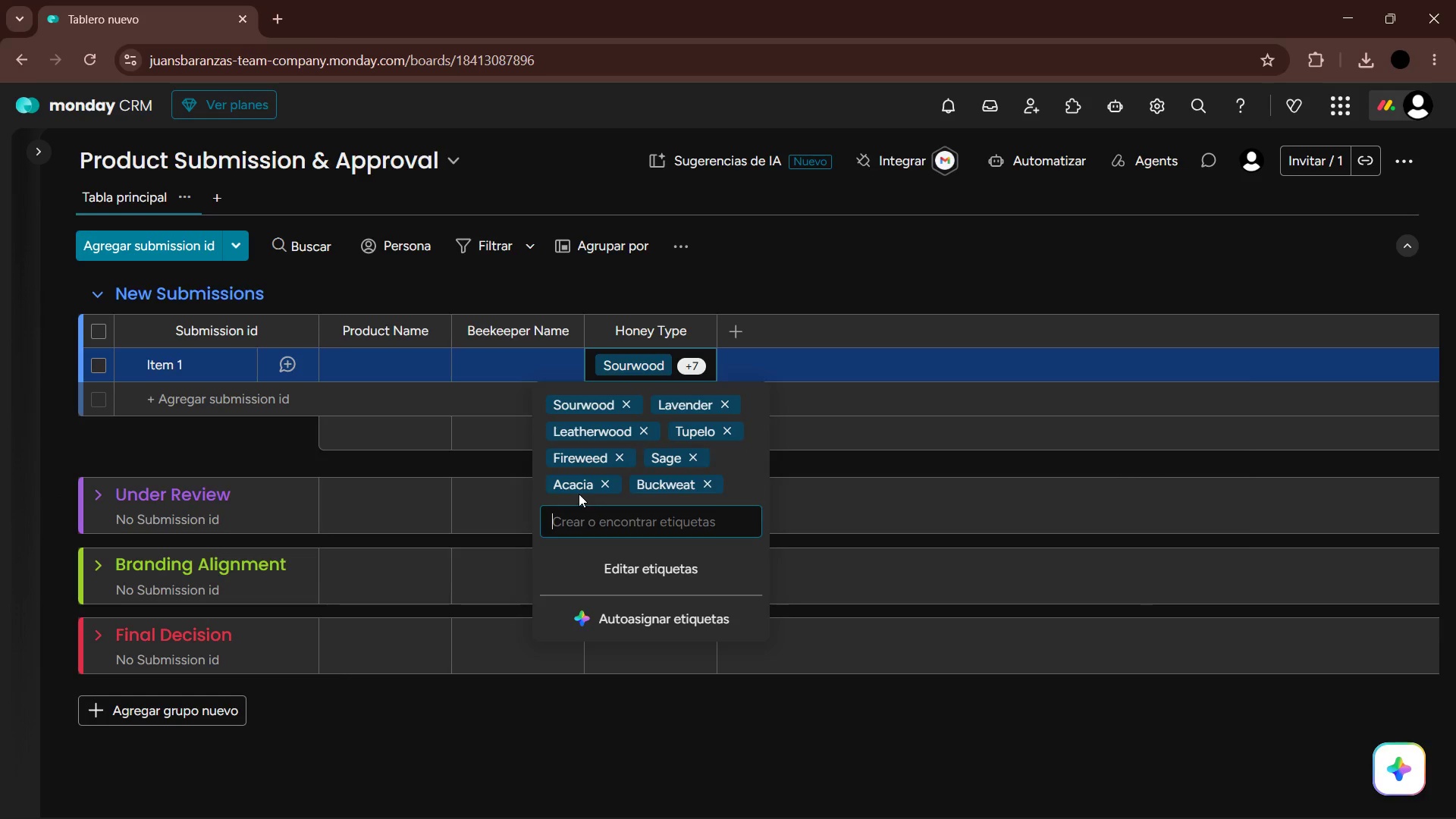 
key(Alt+Tab)
 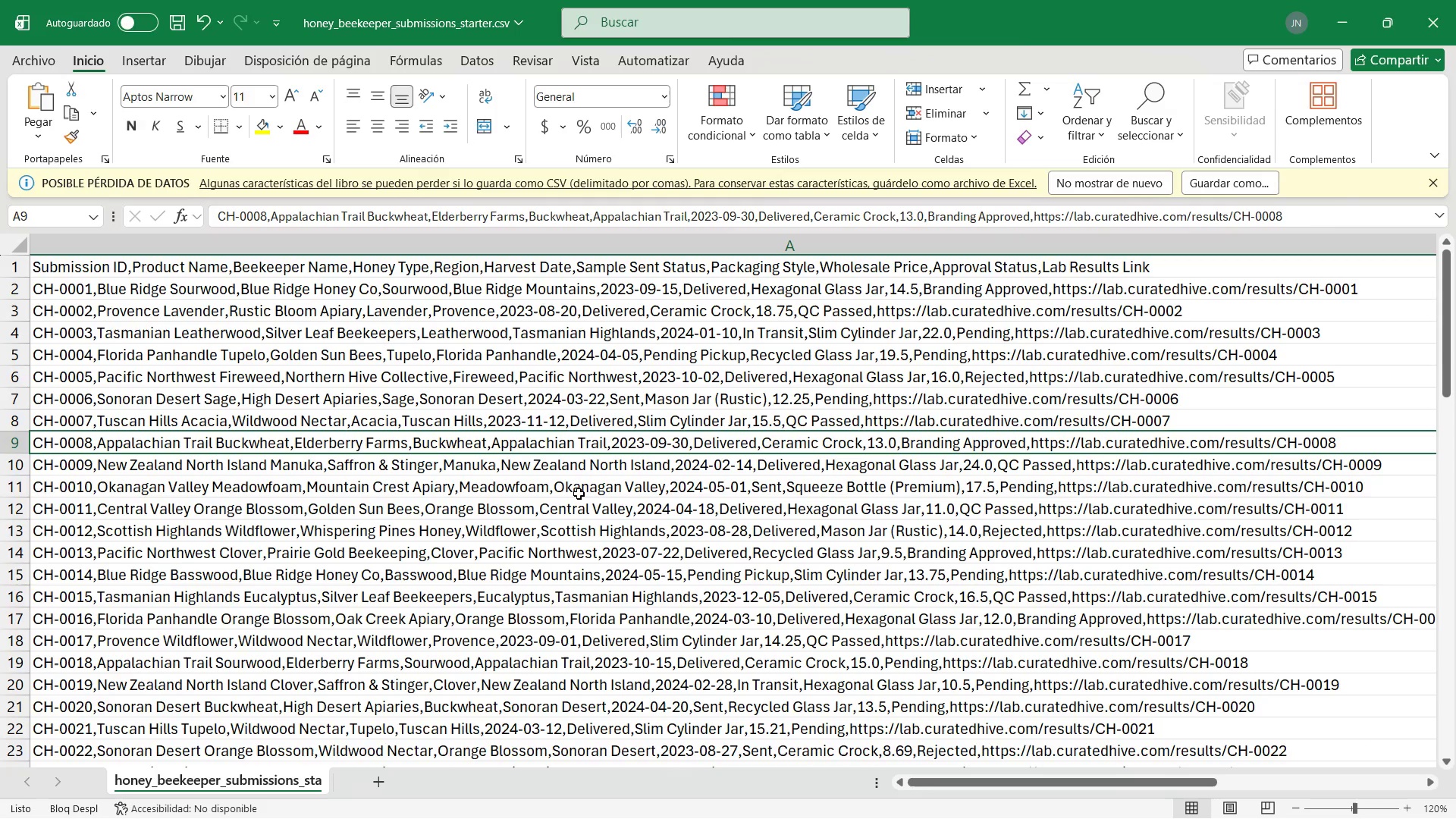 
key(Alt+AltLeft)
 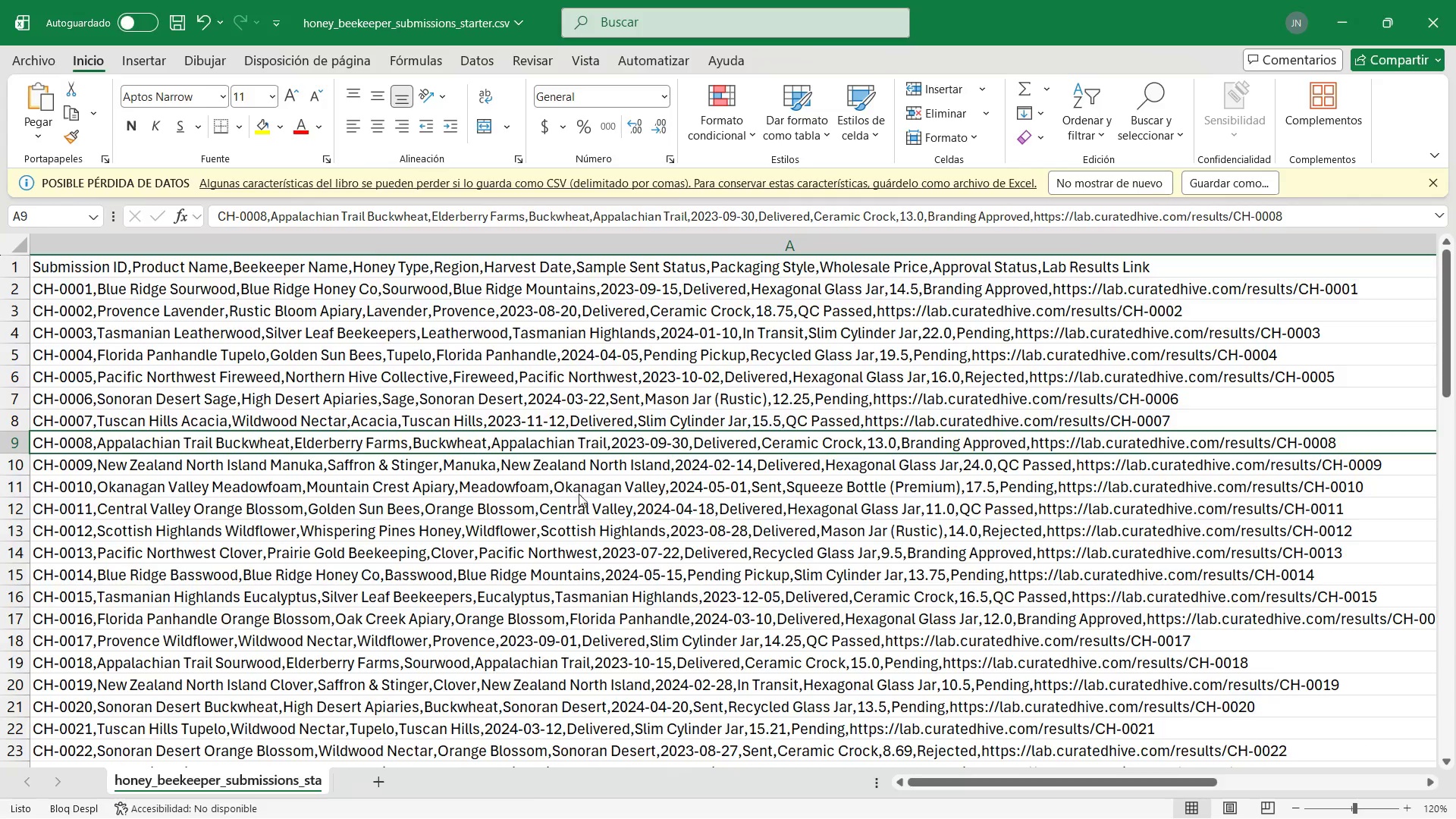 
key(Alt+Tab)
 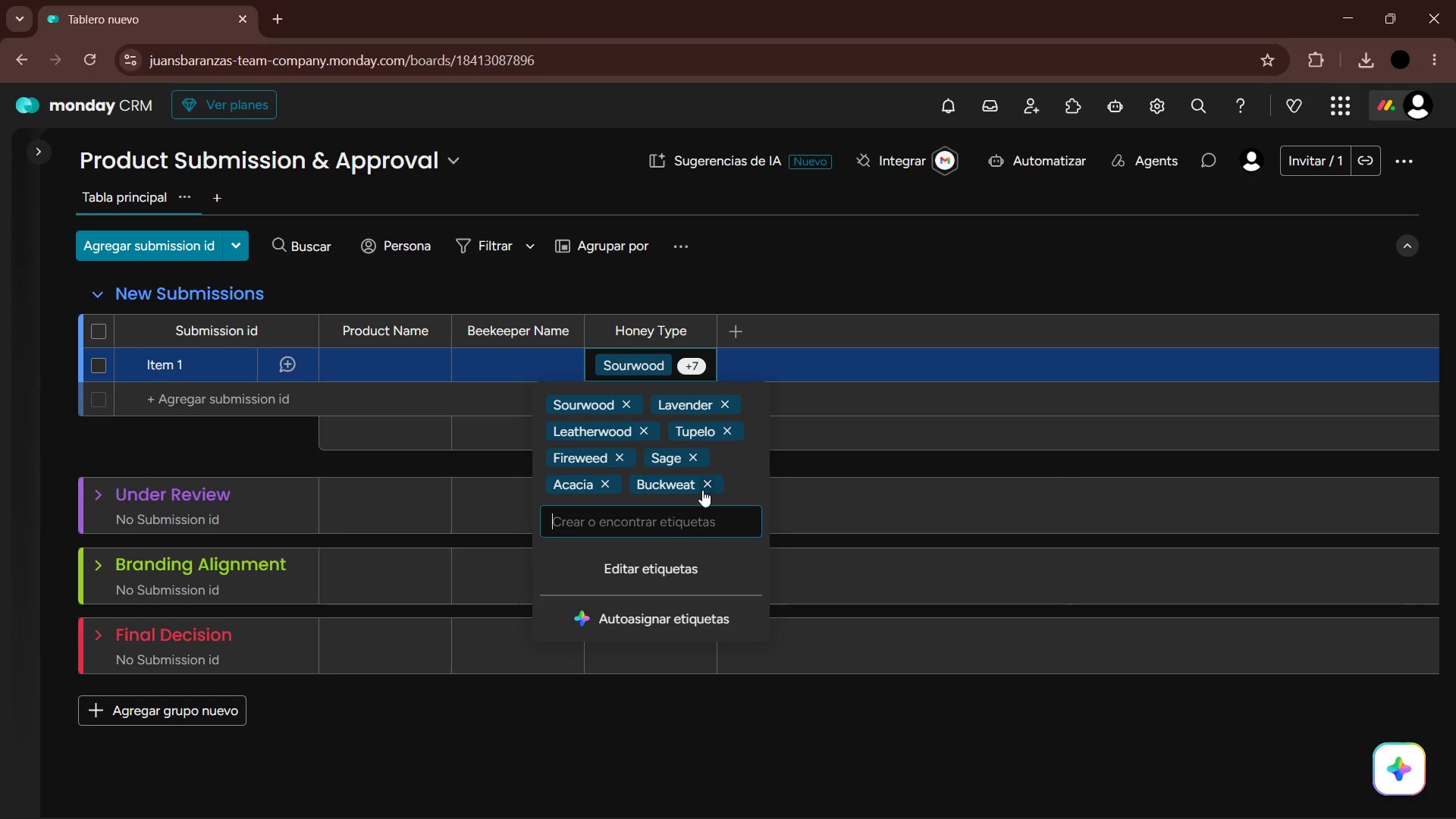 
left_click([673, 562])
 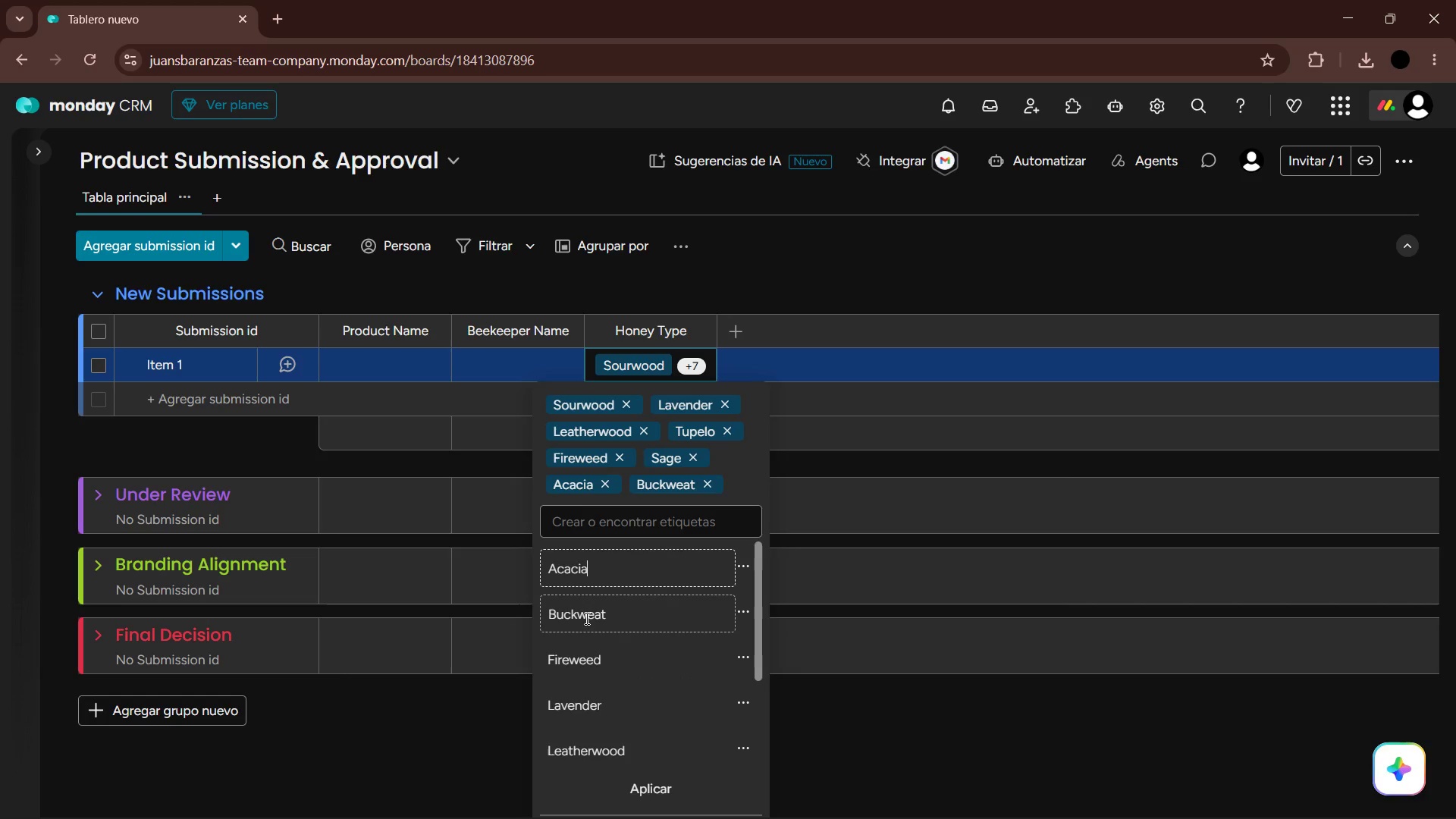 
left_click([592, 616])
 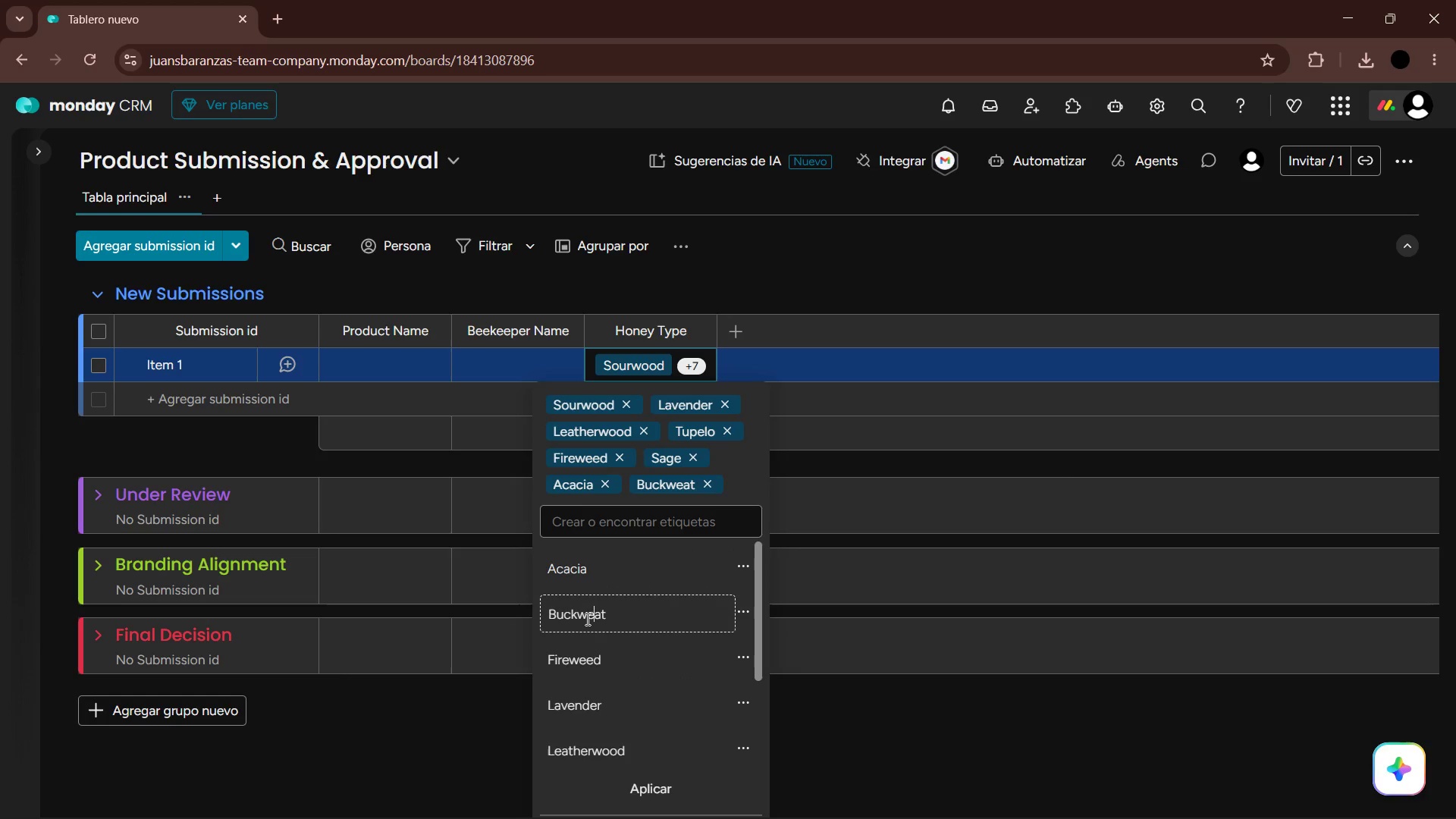 
left_click([586, 619])
 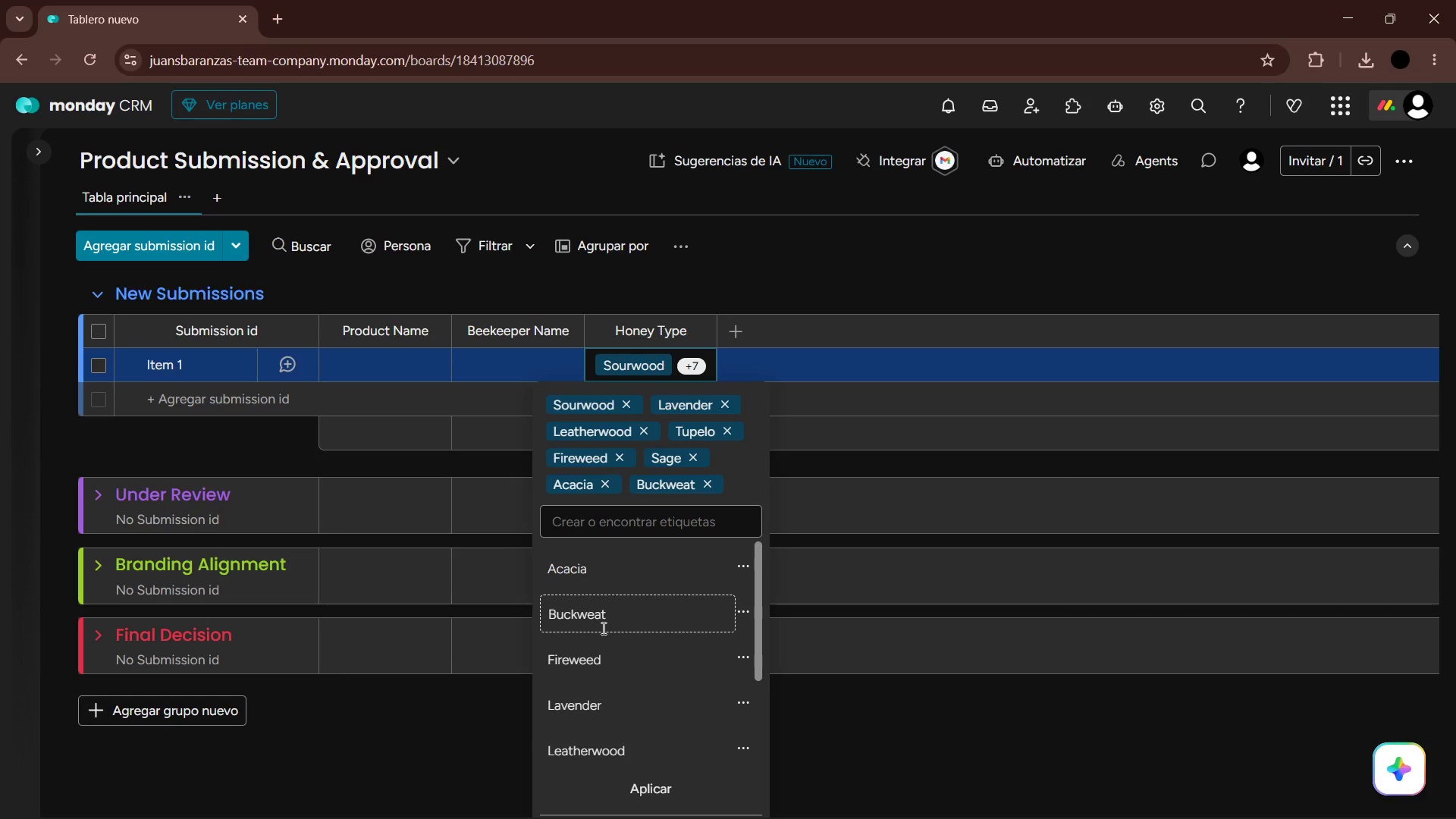 
key(H)
 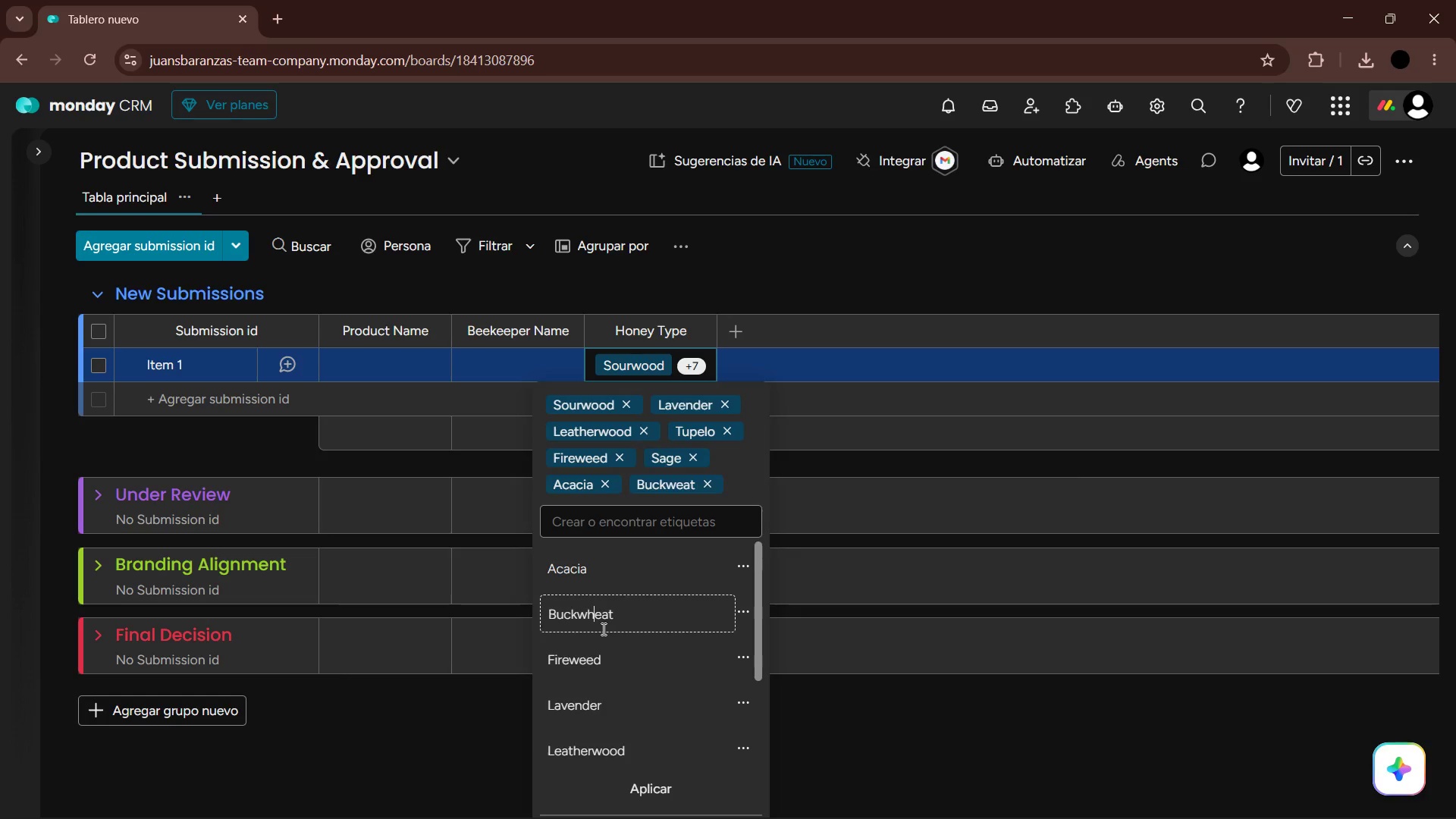 
key(Enter)
 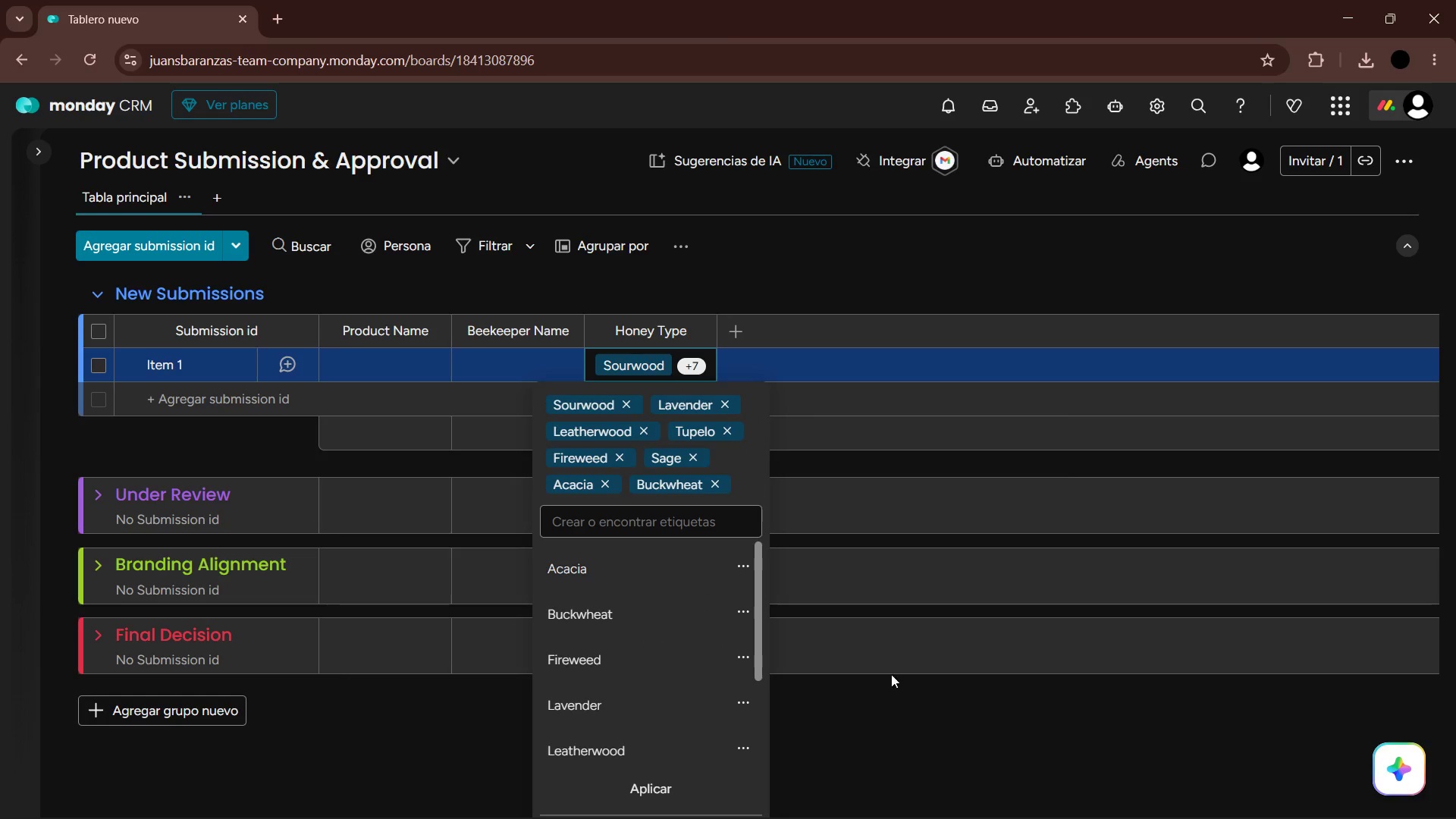 
key(Alt+AltLeft)
 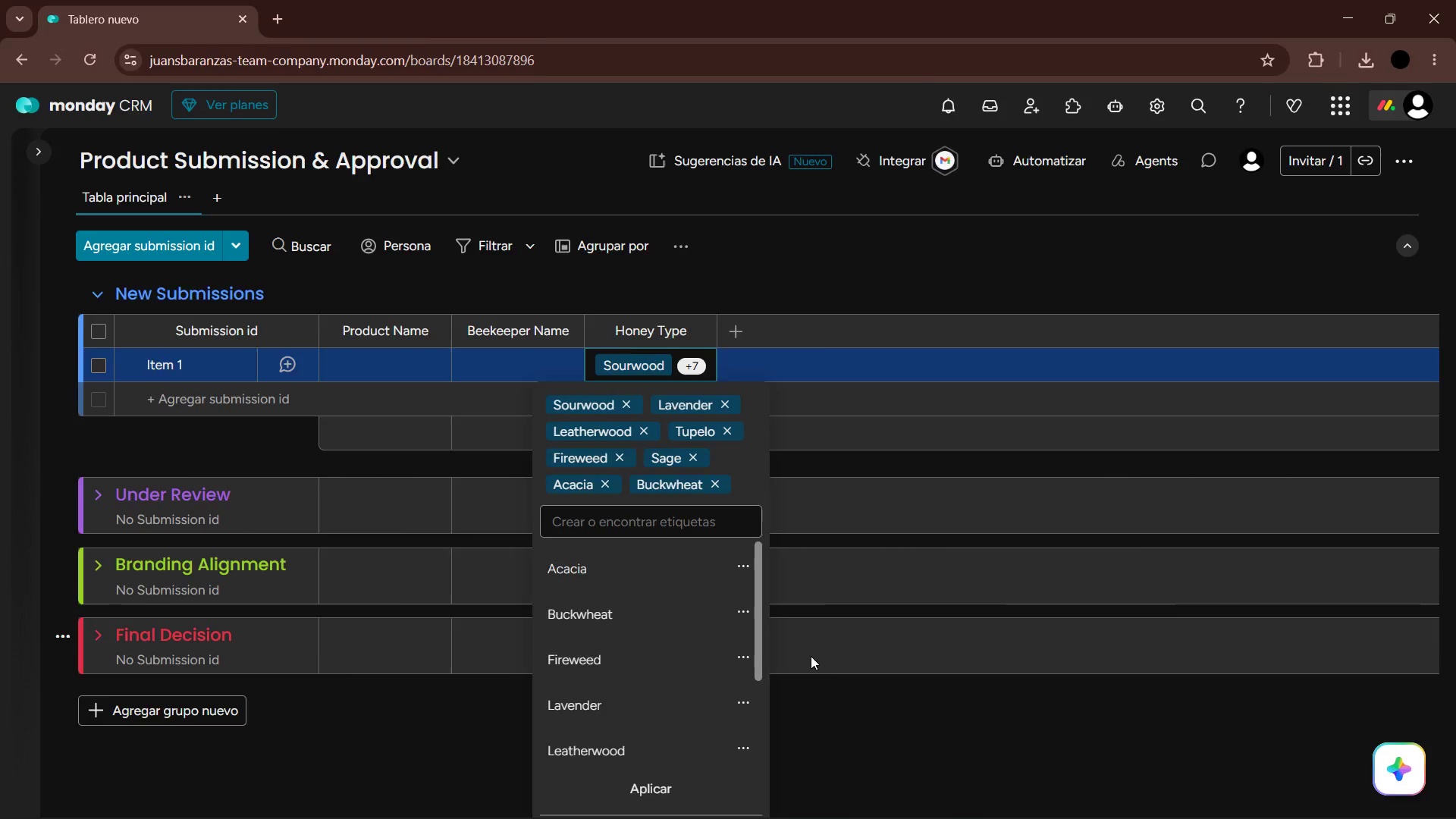 
key(Alt+Tab)
 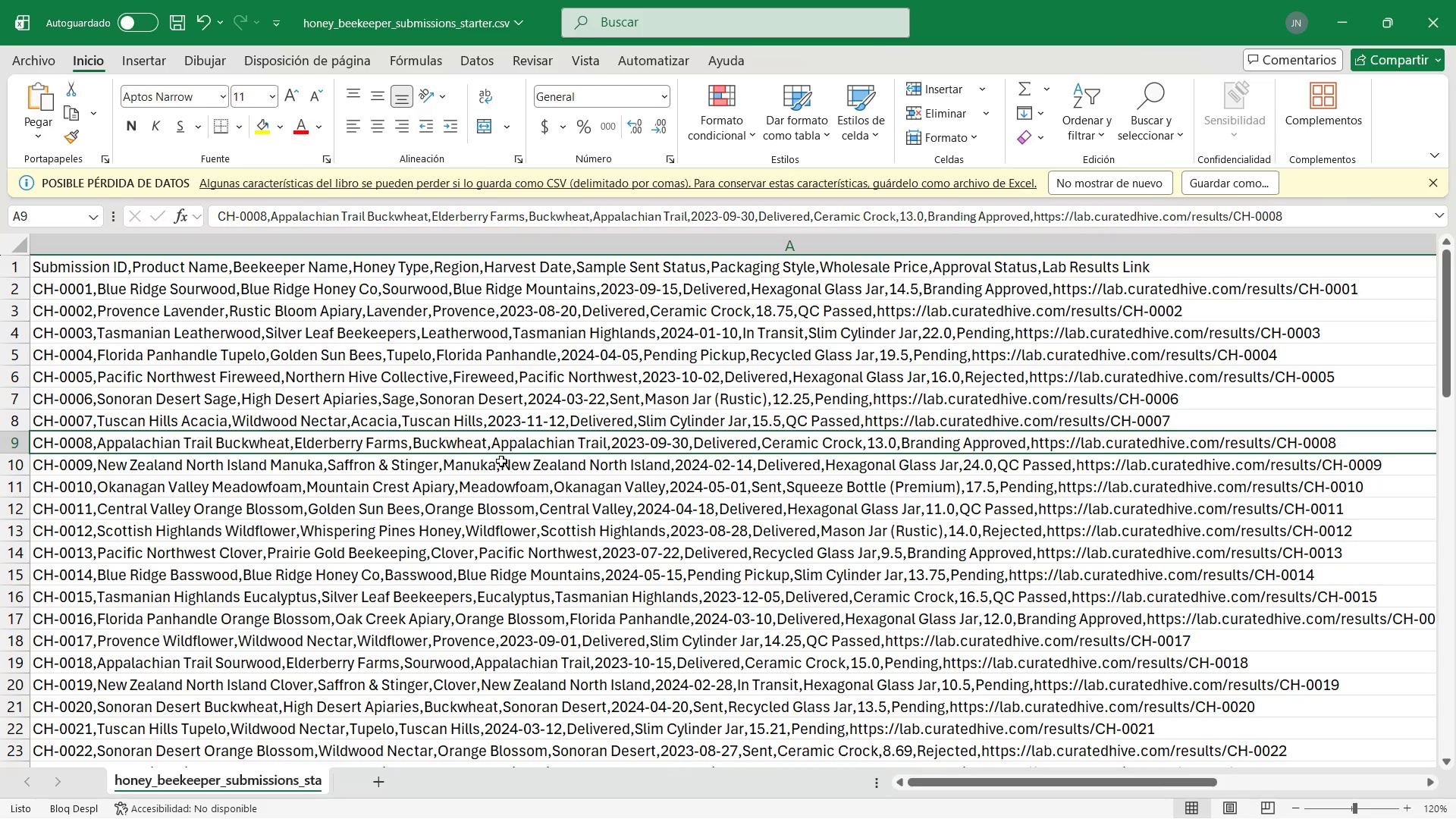 
key(Alt+AltLeft)
 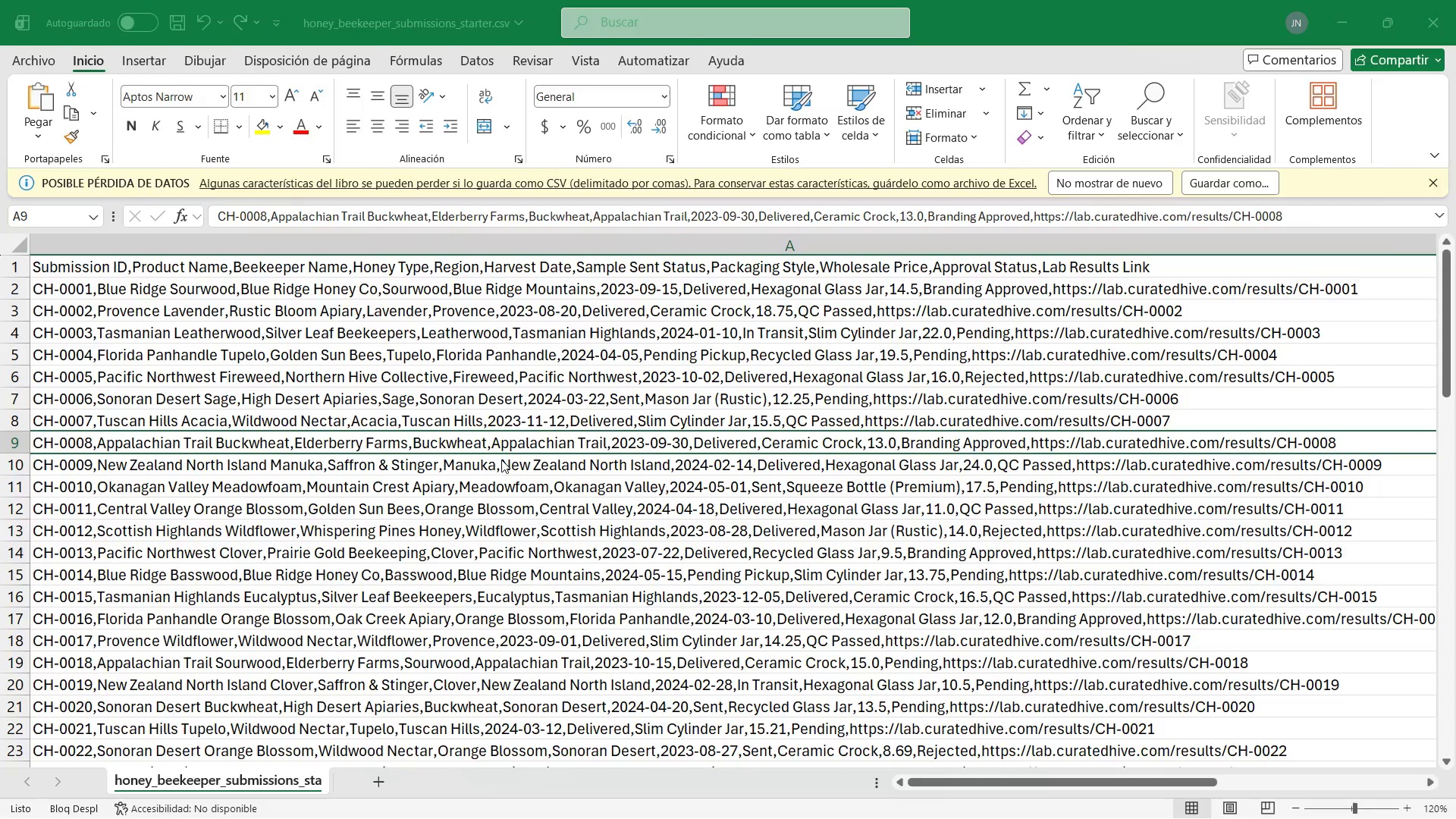 
key(Alt+Tab)
 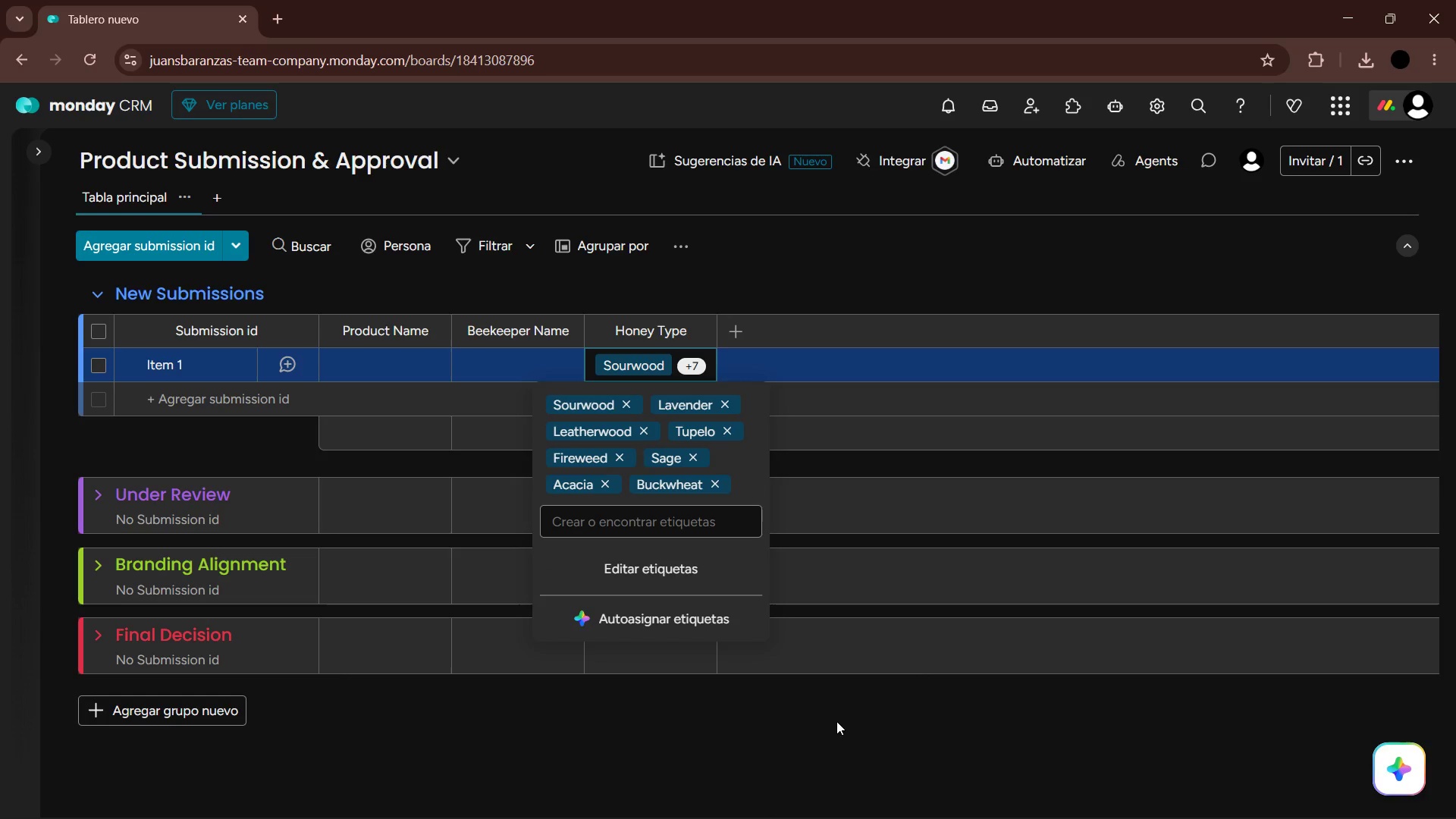 
key(Alt+AltLeft)
 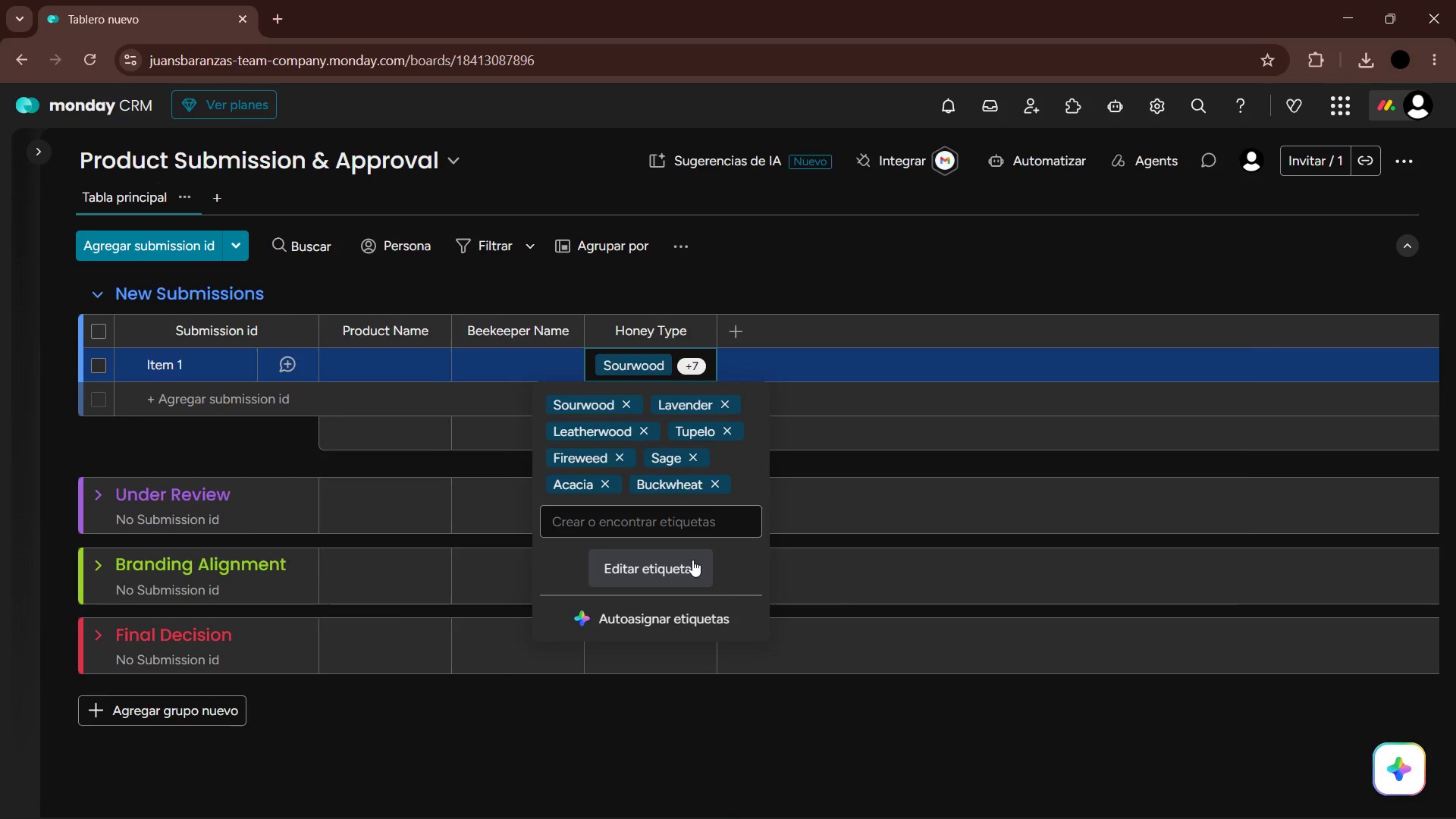 
key(Alt+Tab)
 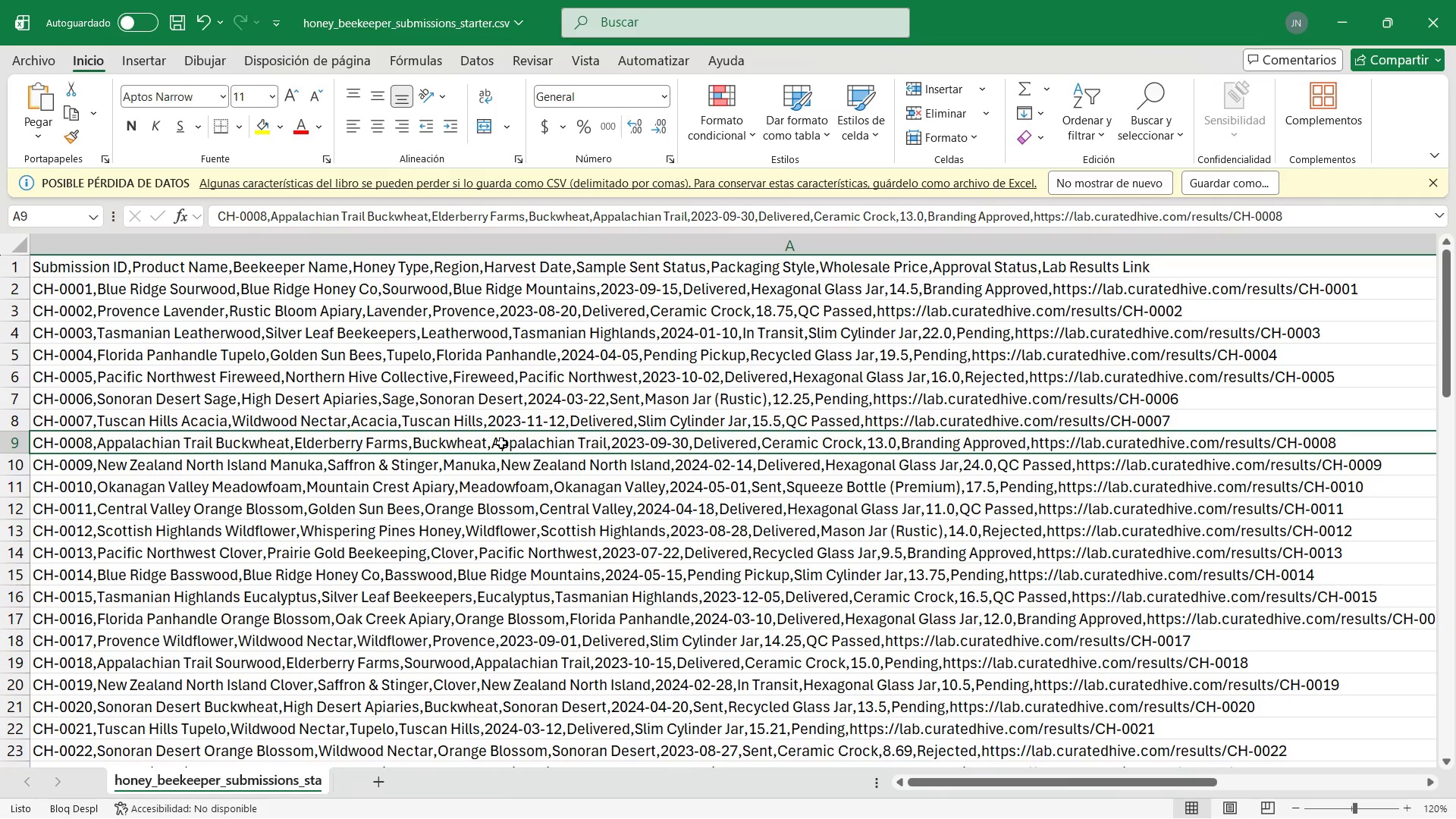 
wait(7.42)
 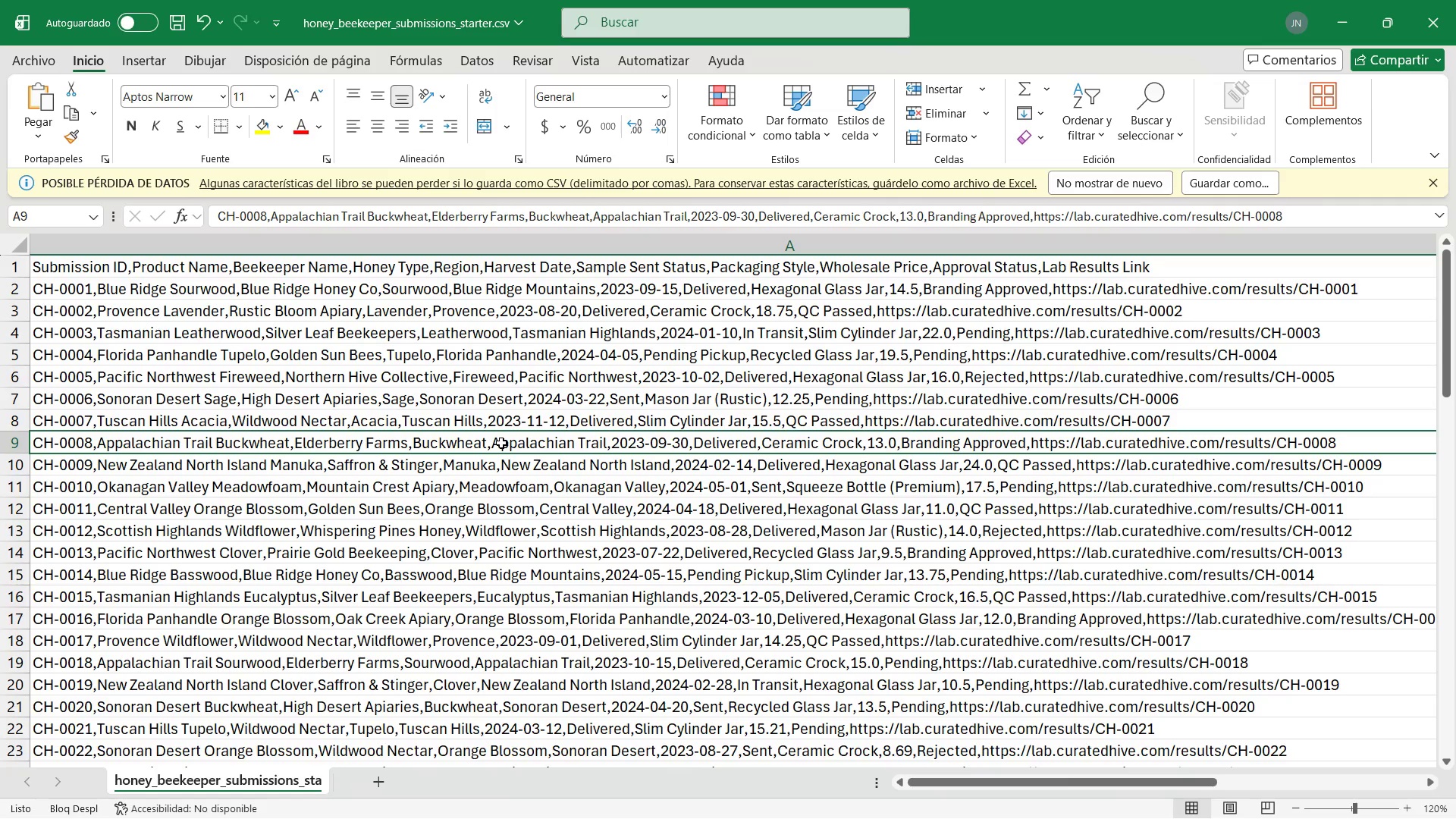 
left_click([482, 463])
 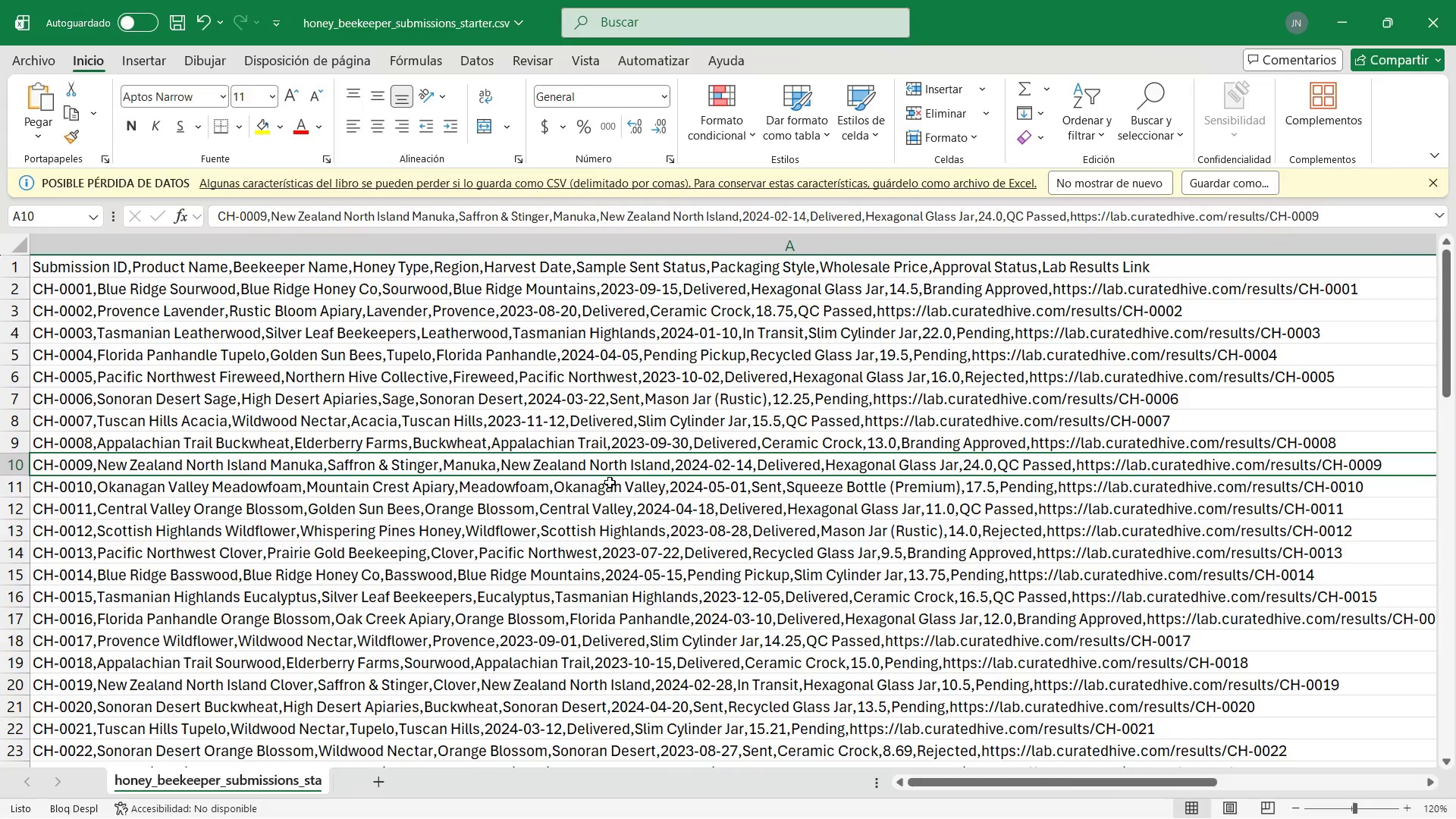 
key(Alt+AltLeft)
 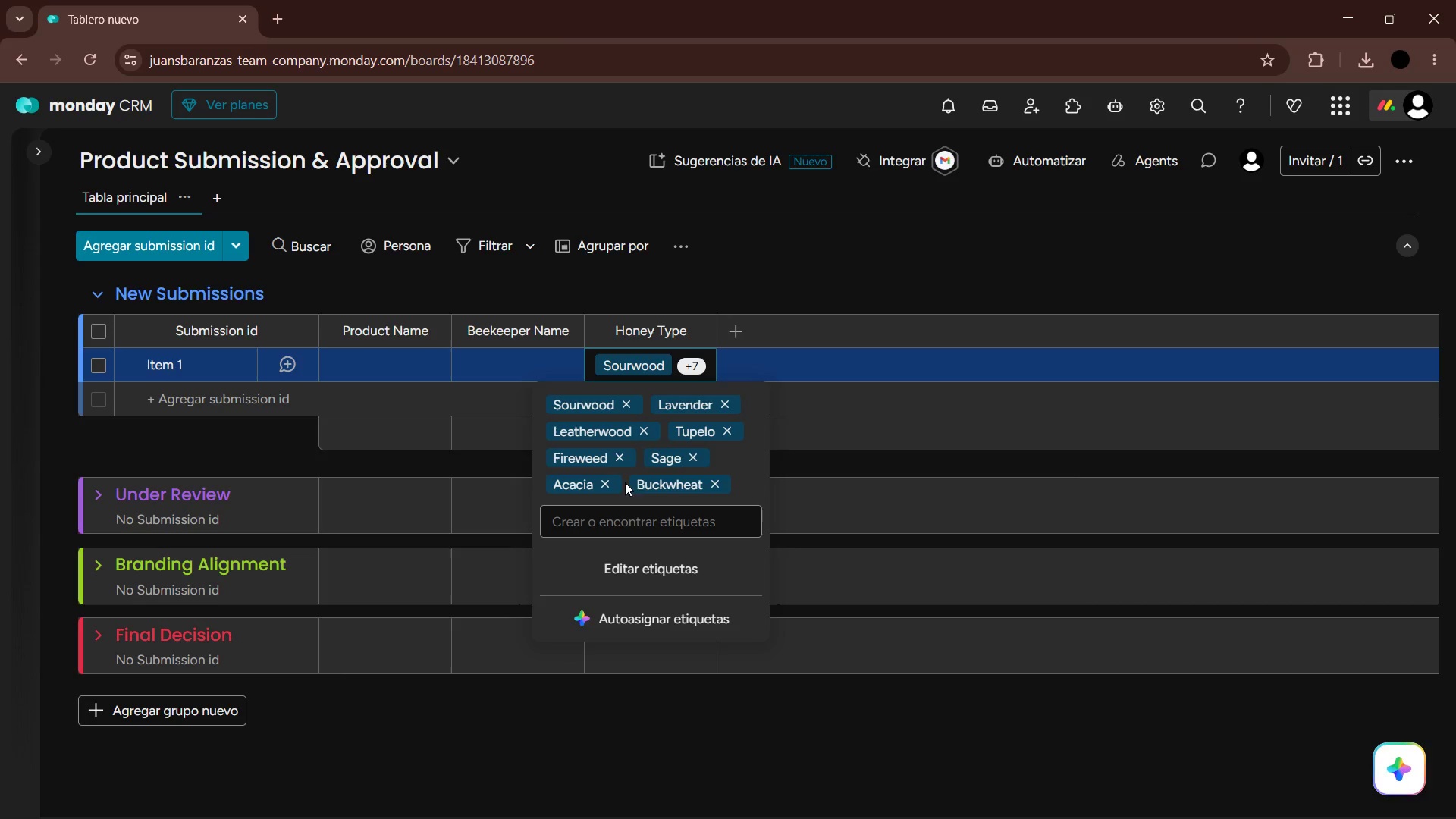 
key(Alt+Tab)
 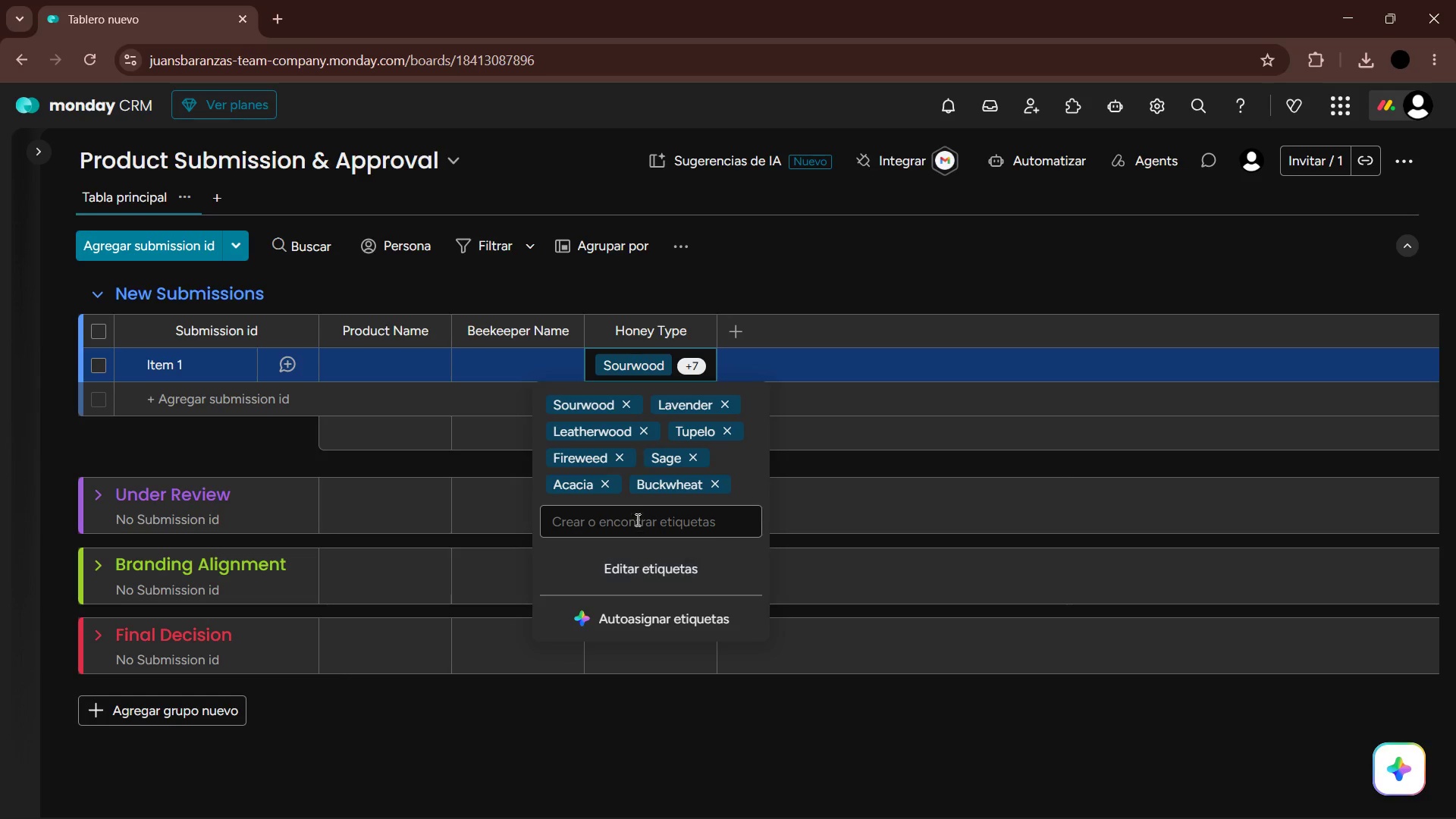 
left_click([638, 516])
 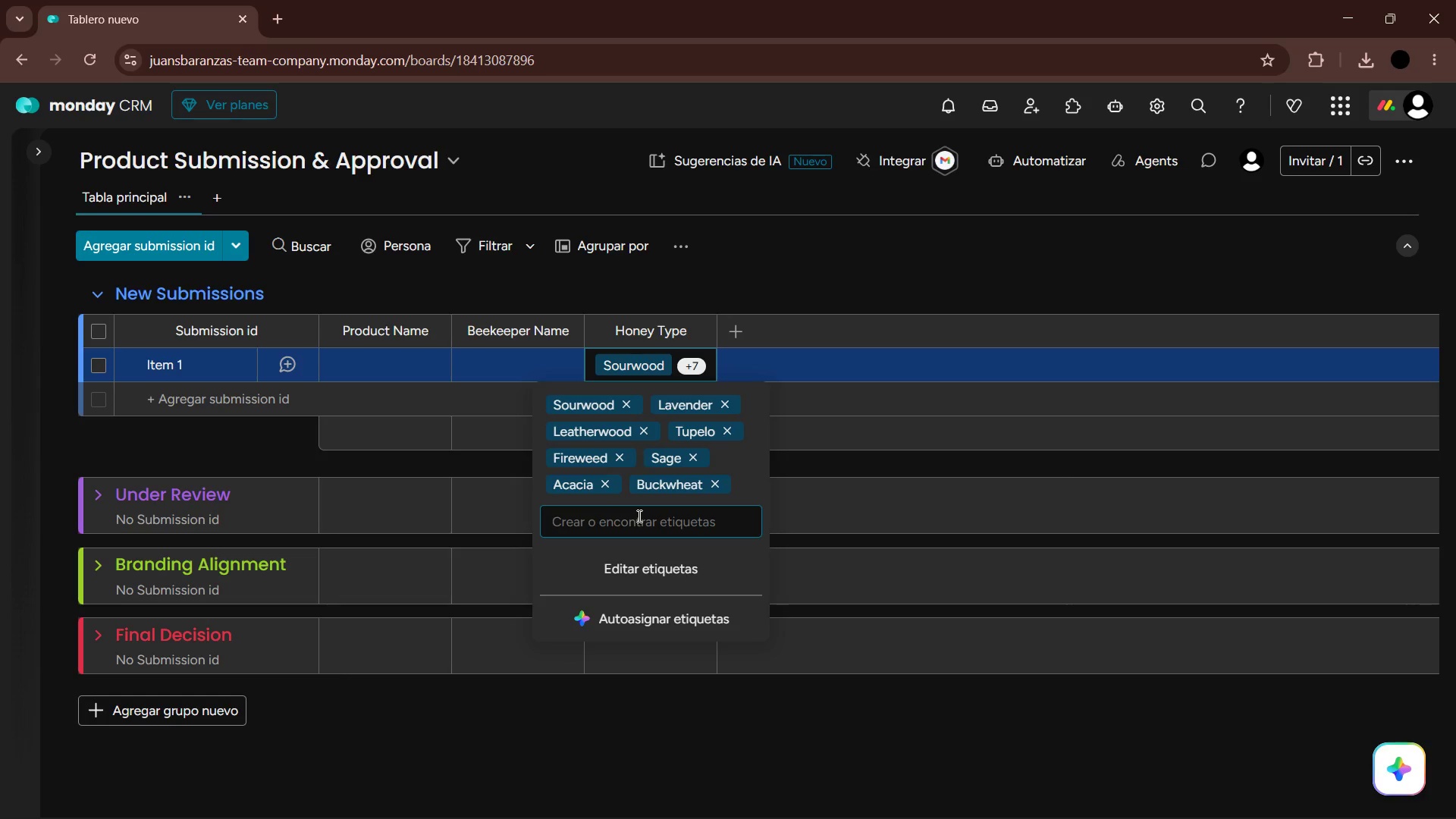 
type(Manuka)
 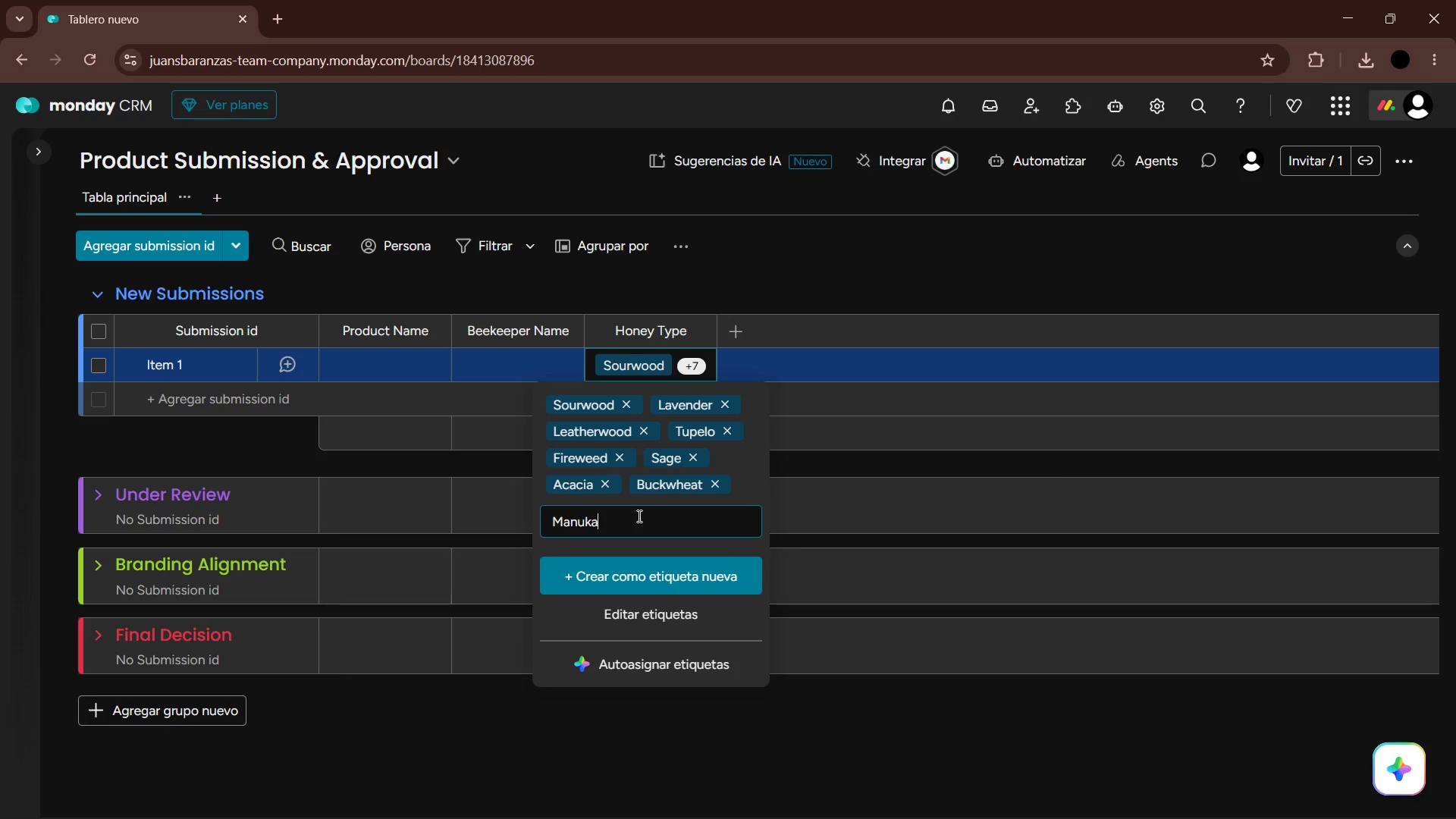 
key(Enter)
 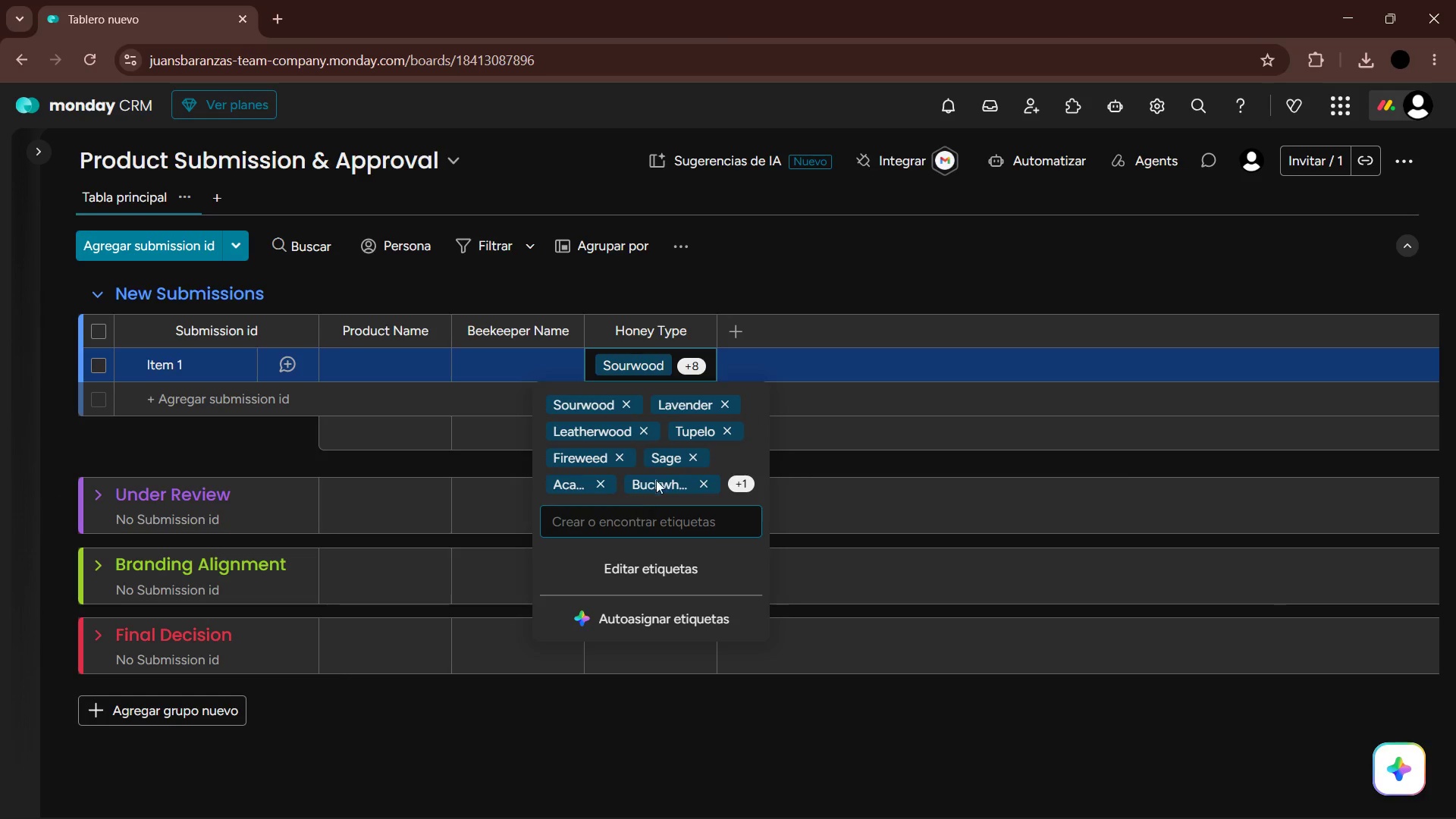 
left_click([626, 400])
 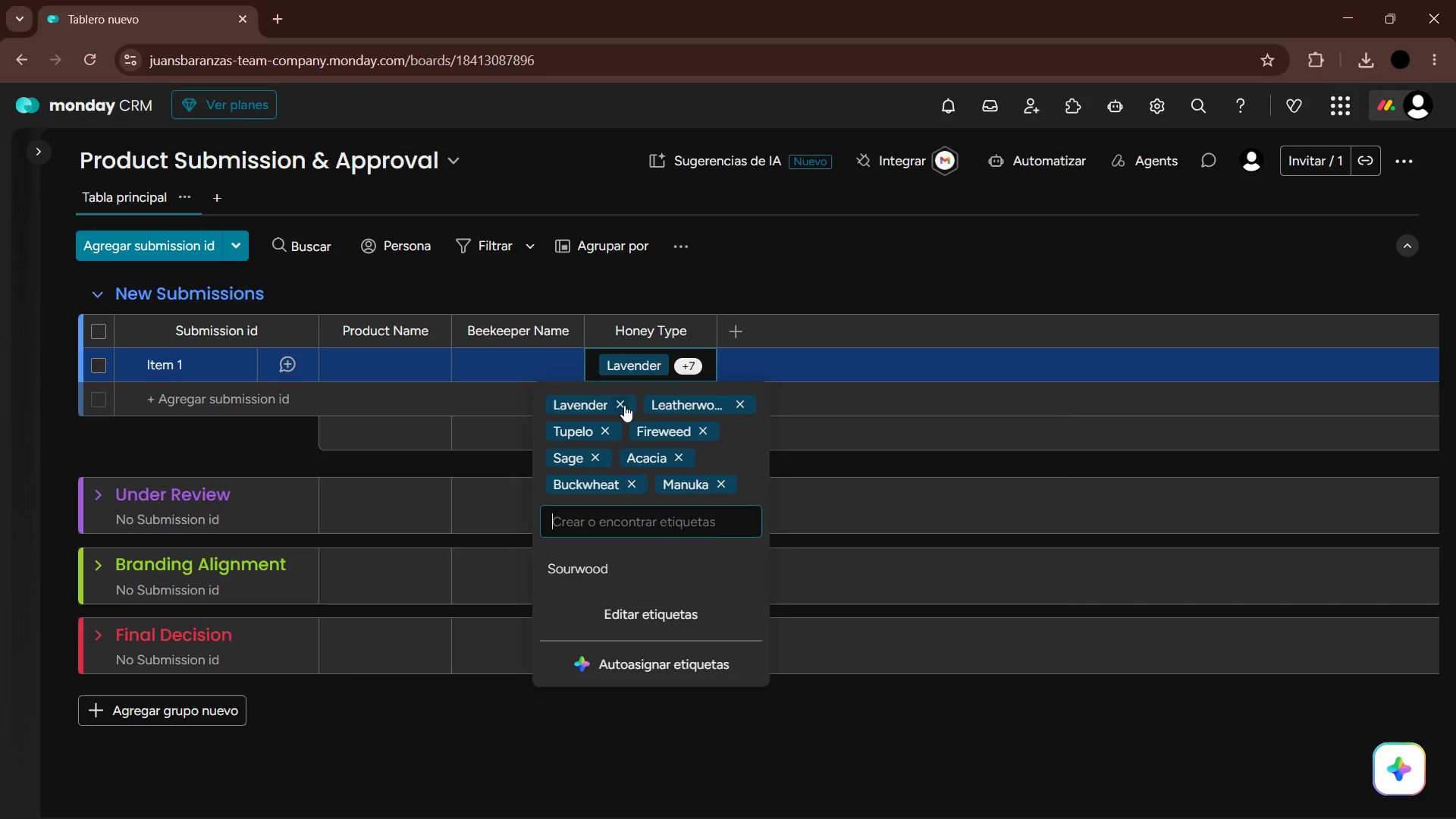 
left_click([620, 408])
 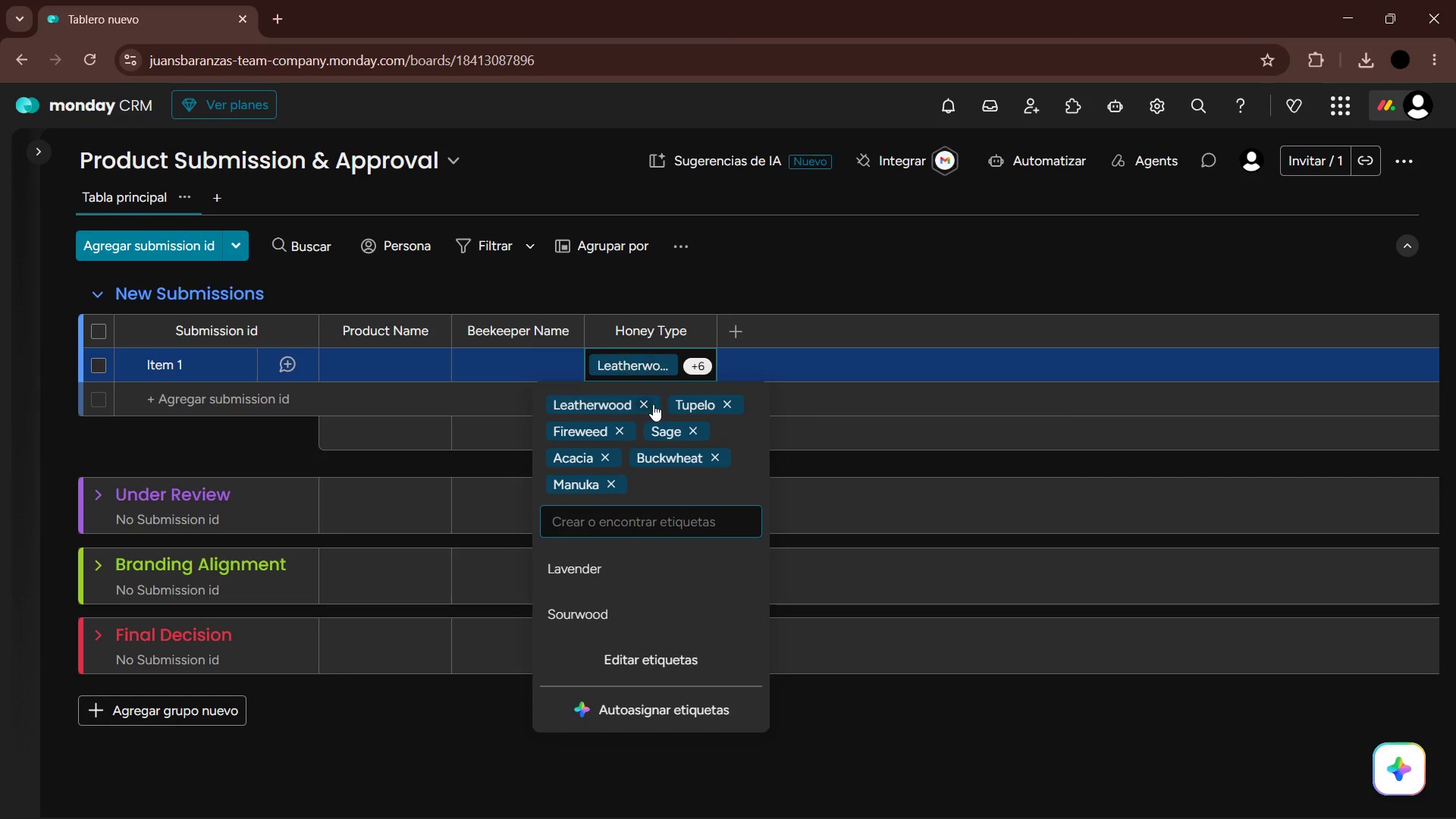 
left_click([646, 404])
 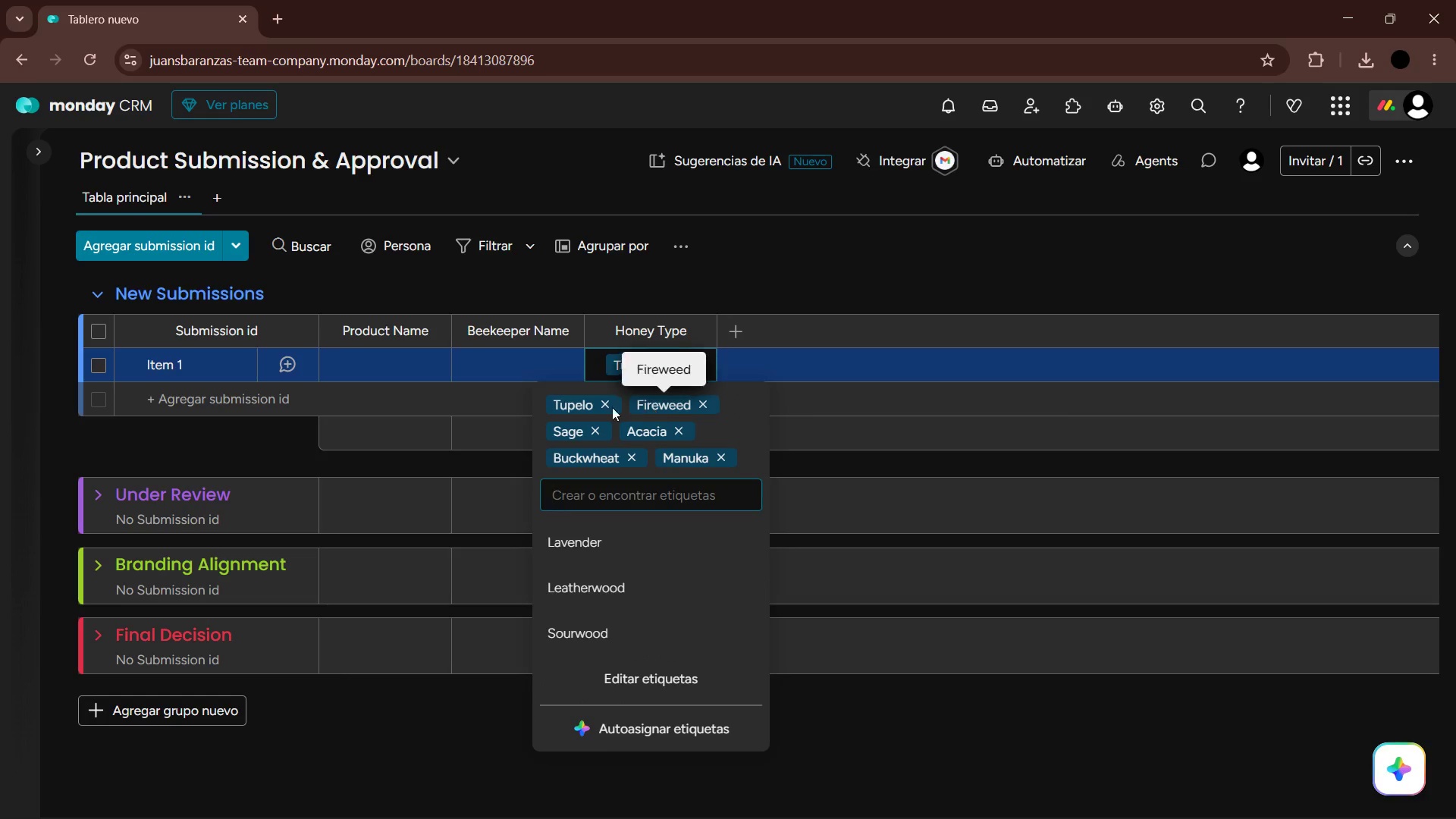 
left_click([605, 406])
 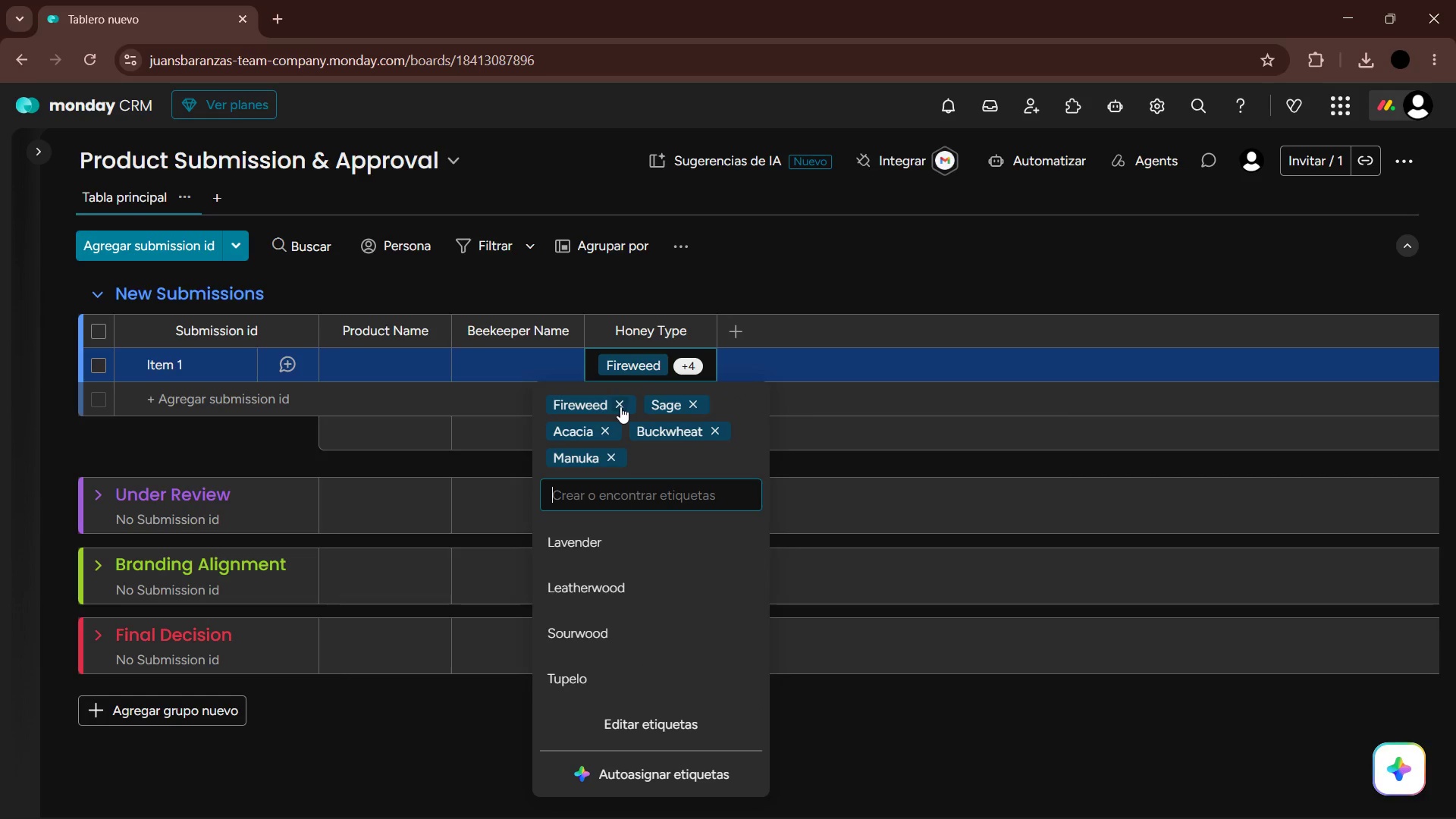 
left_click([616, 406])
 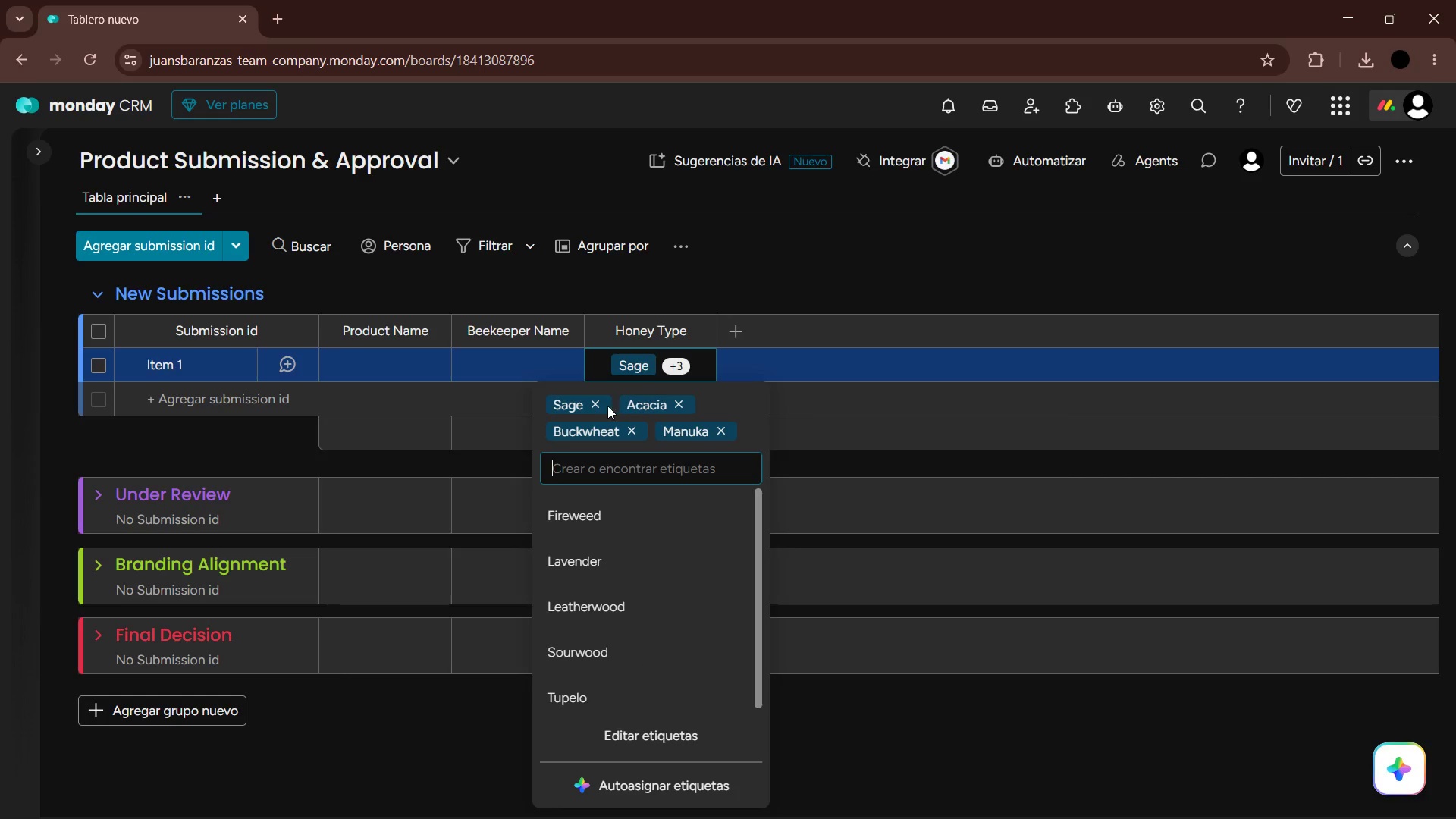 
left_click([593, 404])
 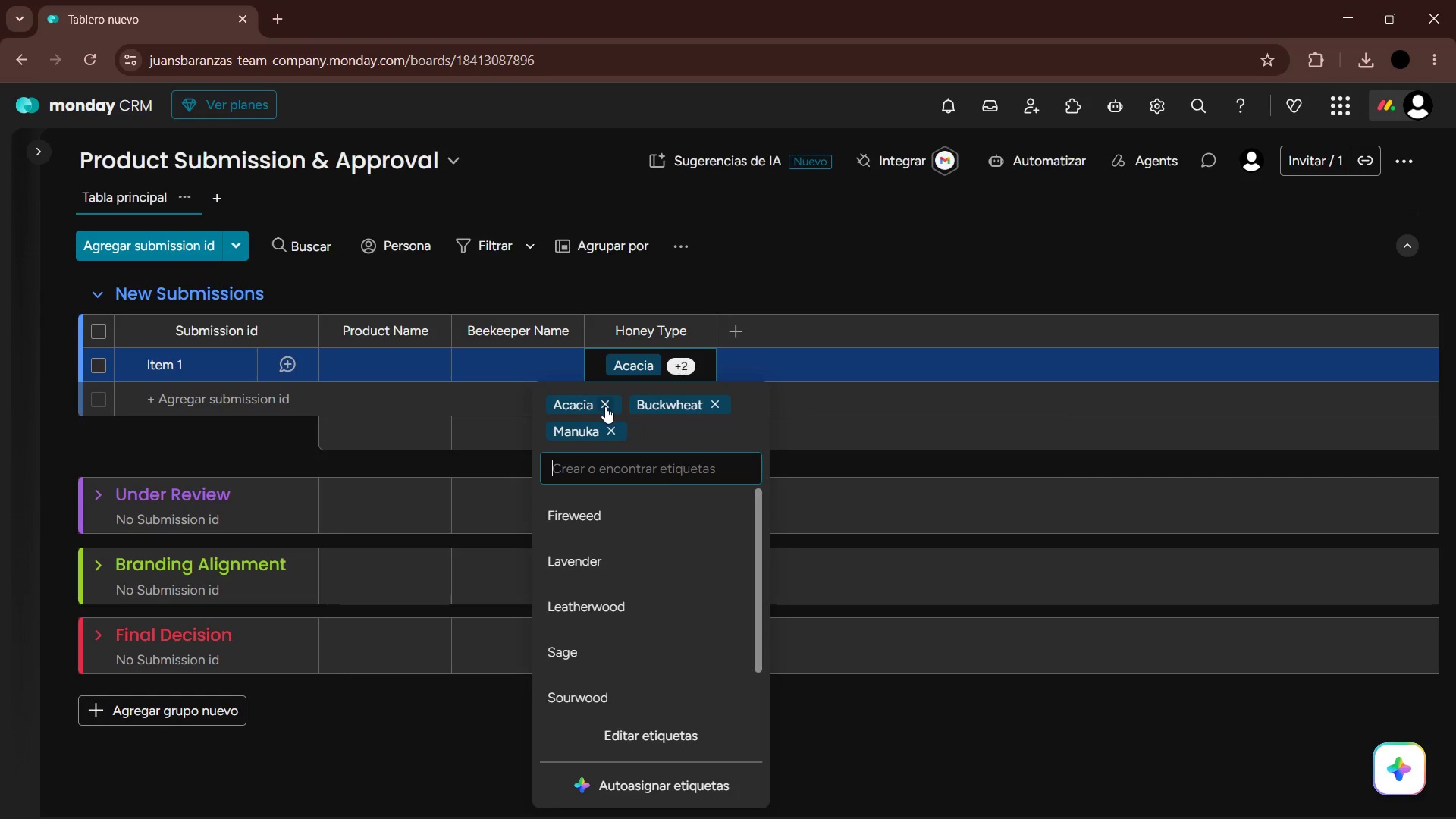 
left_click([604, 406])
 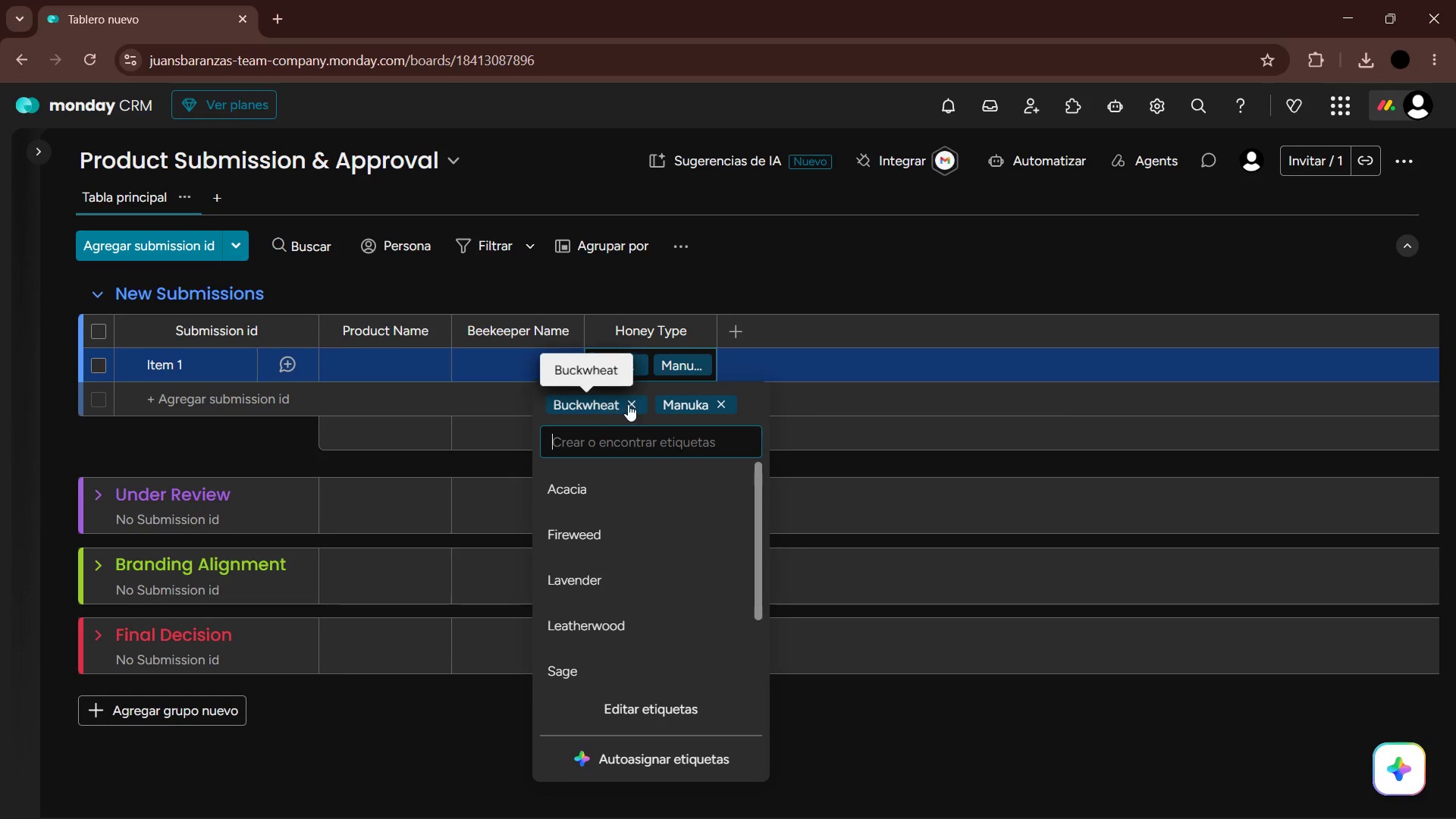 
left_click([631, 404])
 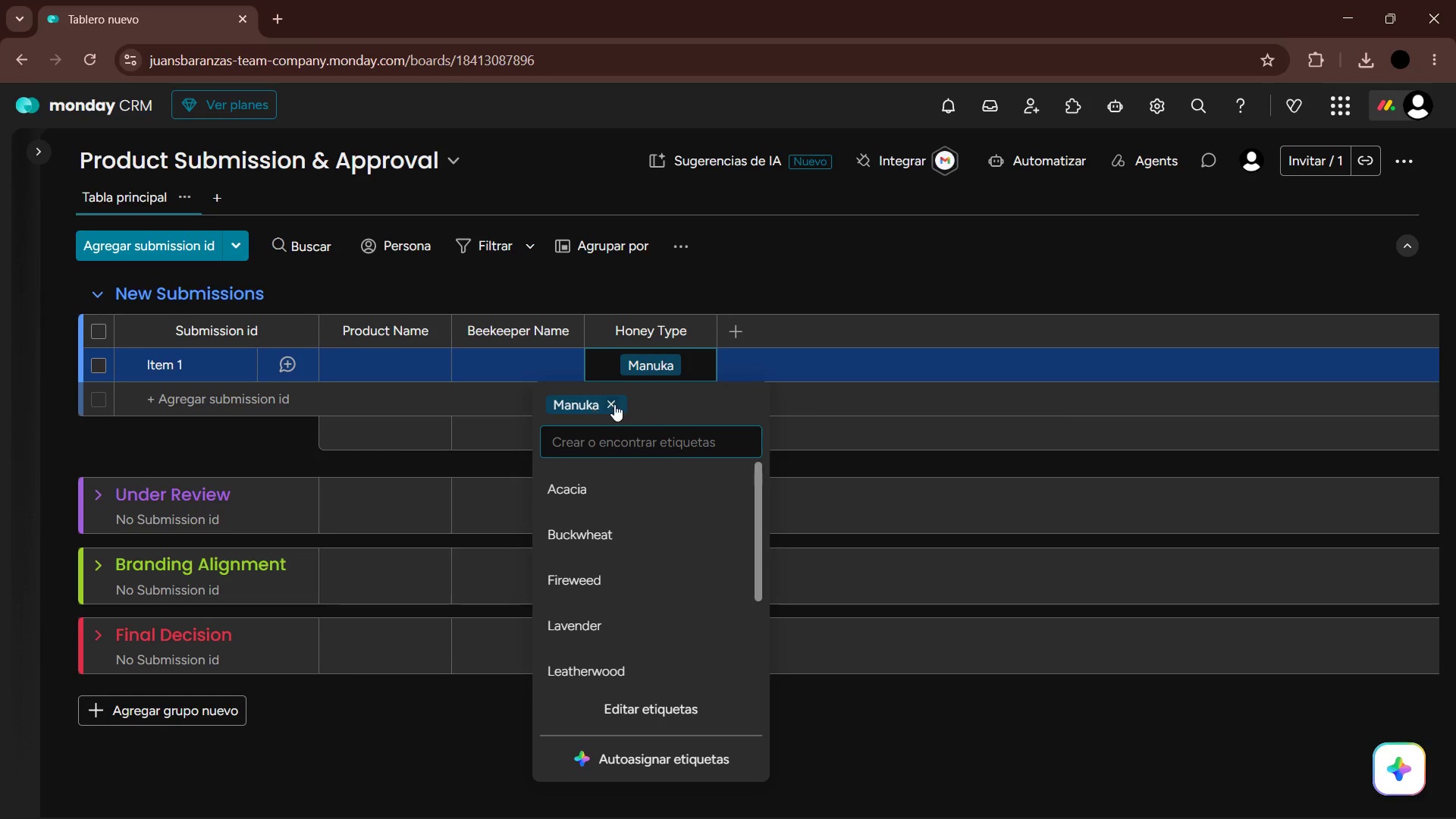 
left_click([615, 403])
 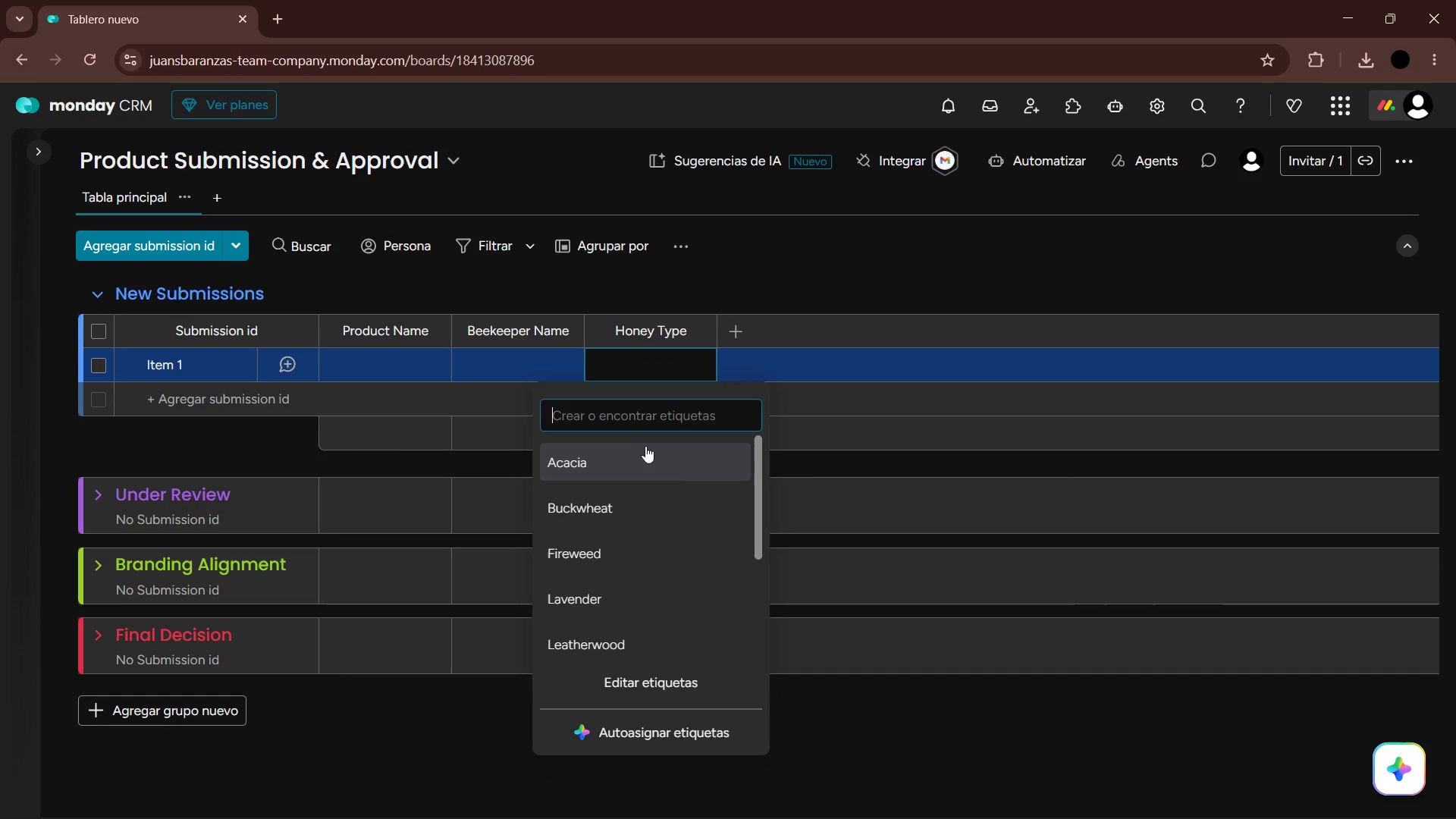 
key(Alt+AltLeft)
 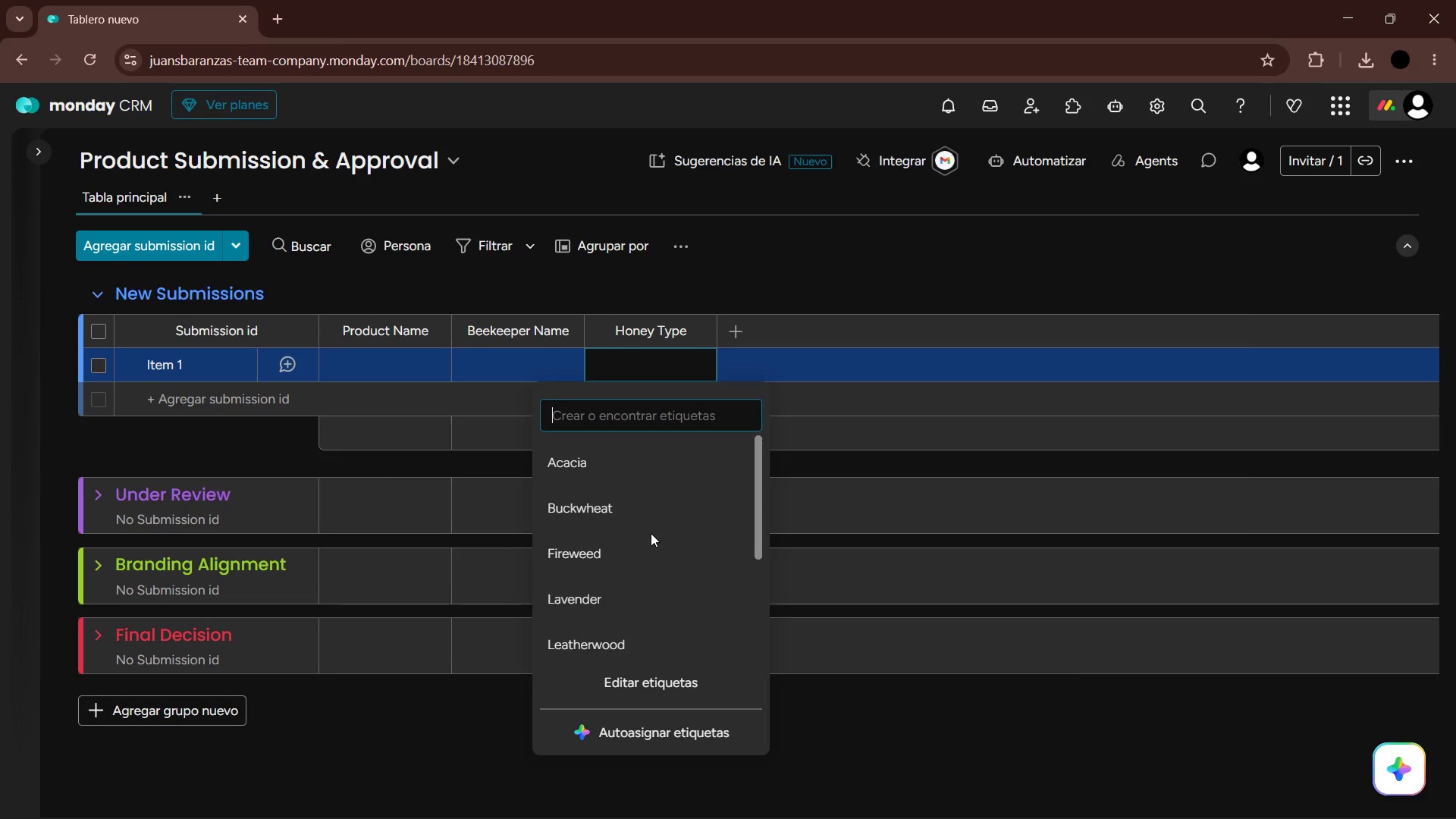 
key(Alt+Tab)
 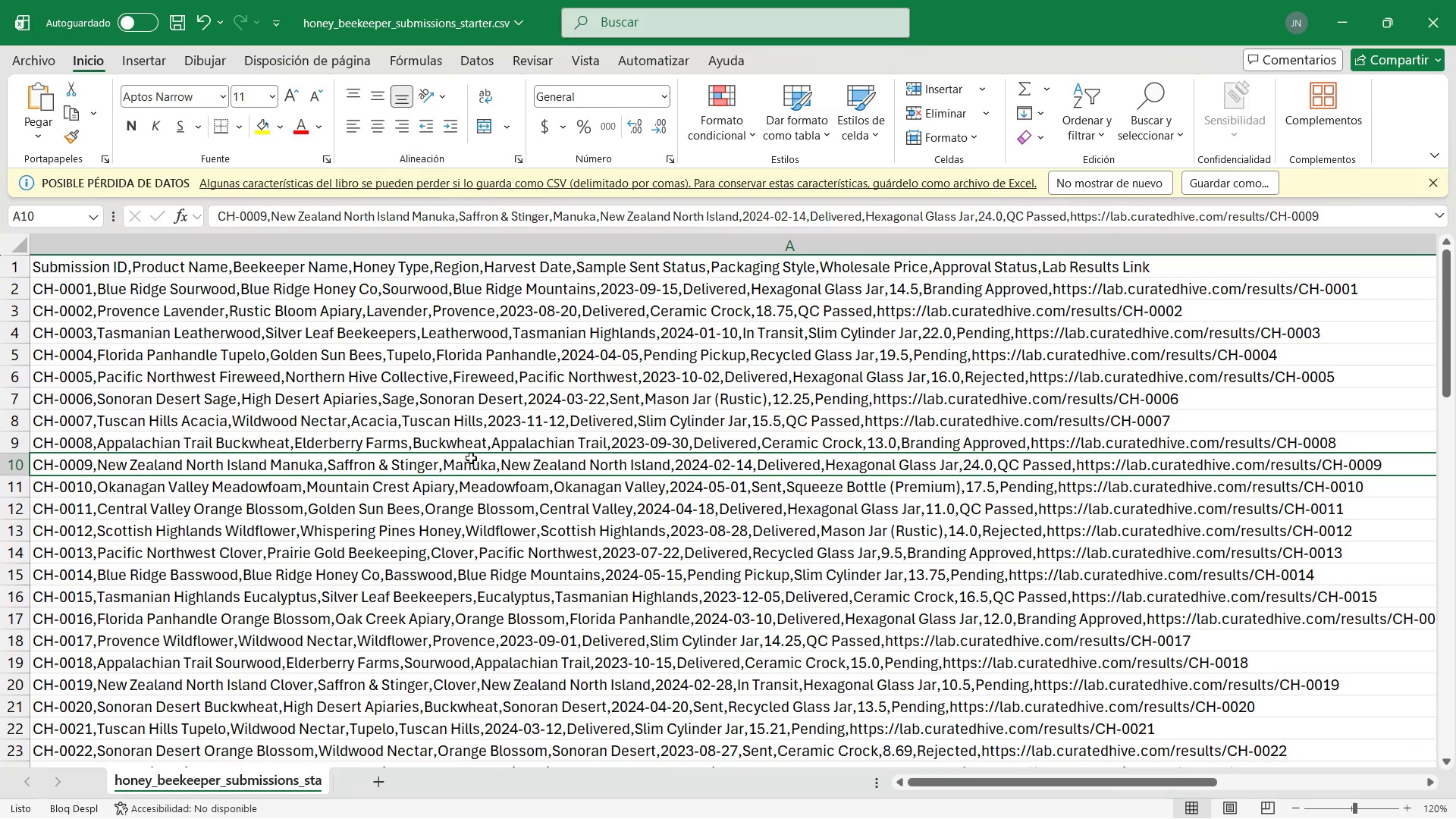 
scroll: coordinate [653, 537], scroll_direction: down, amount: 4.0
 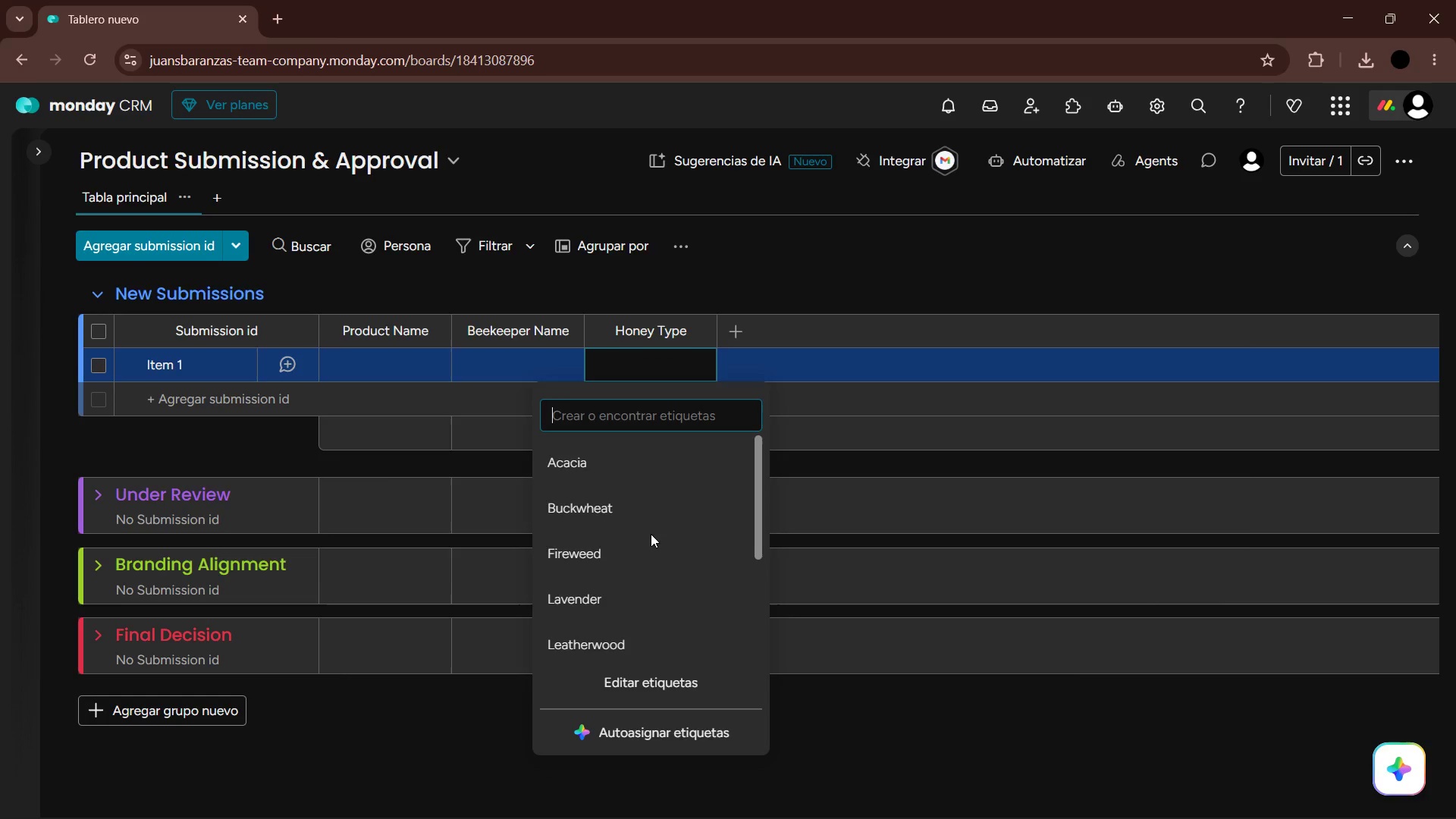 
wait(6.84)
 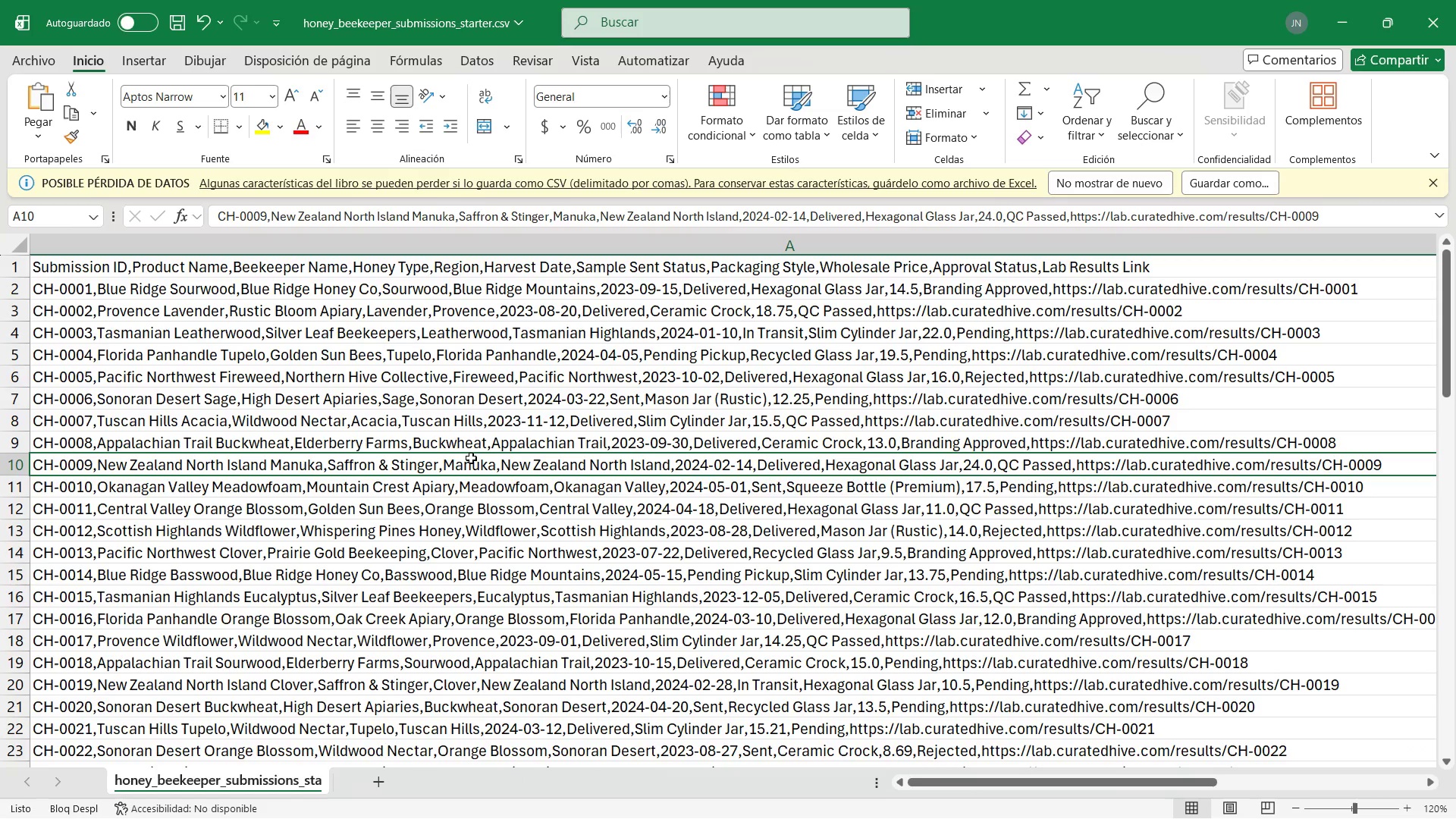 
key(Alt+AltLeft)
 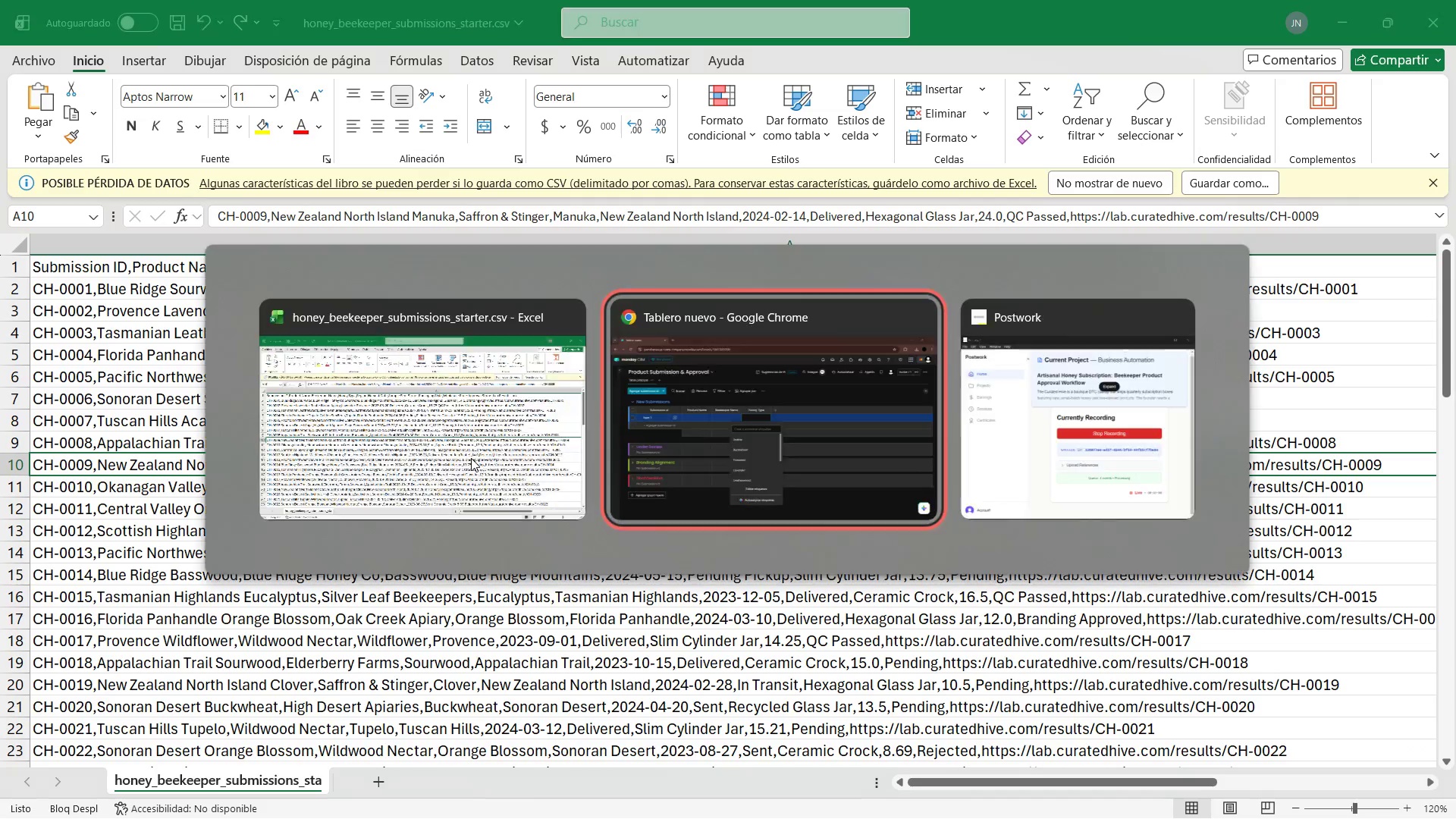 
key(Alt+Tab)
 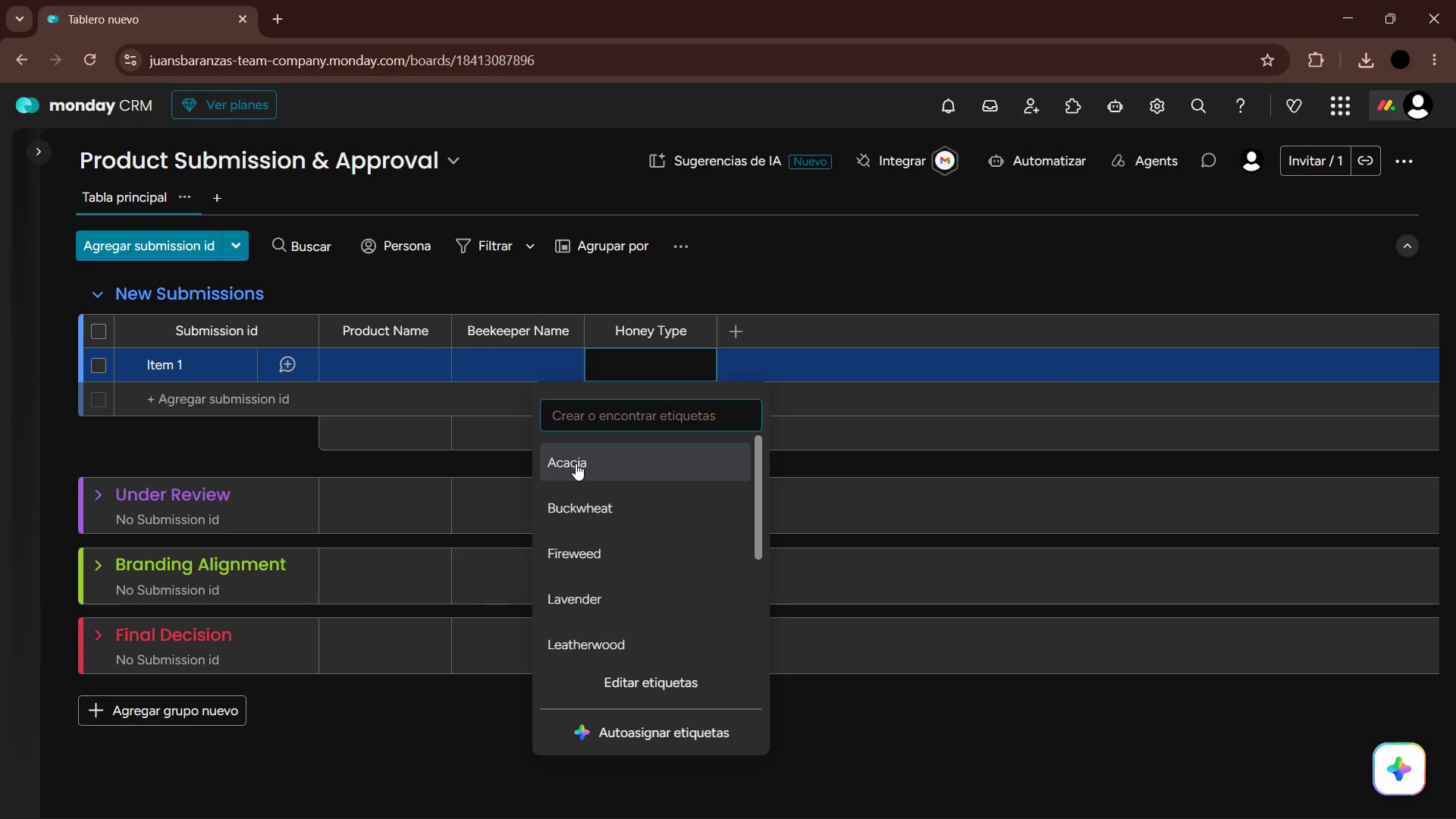 
type(Meadownfoam)
 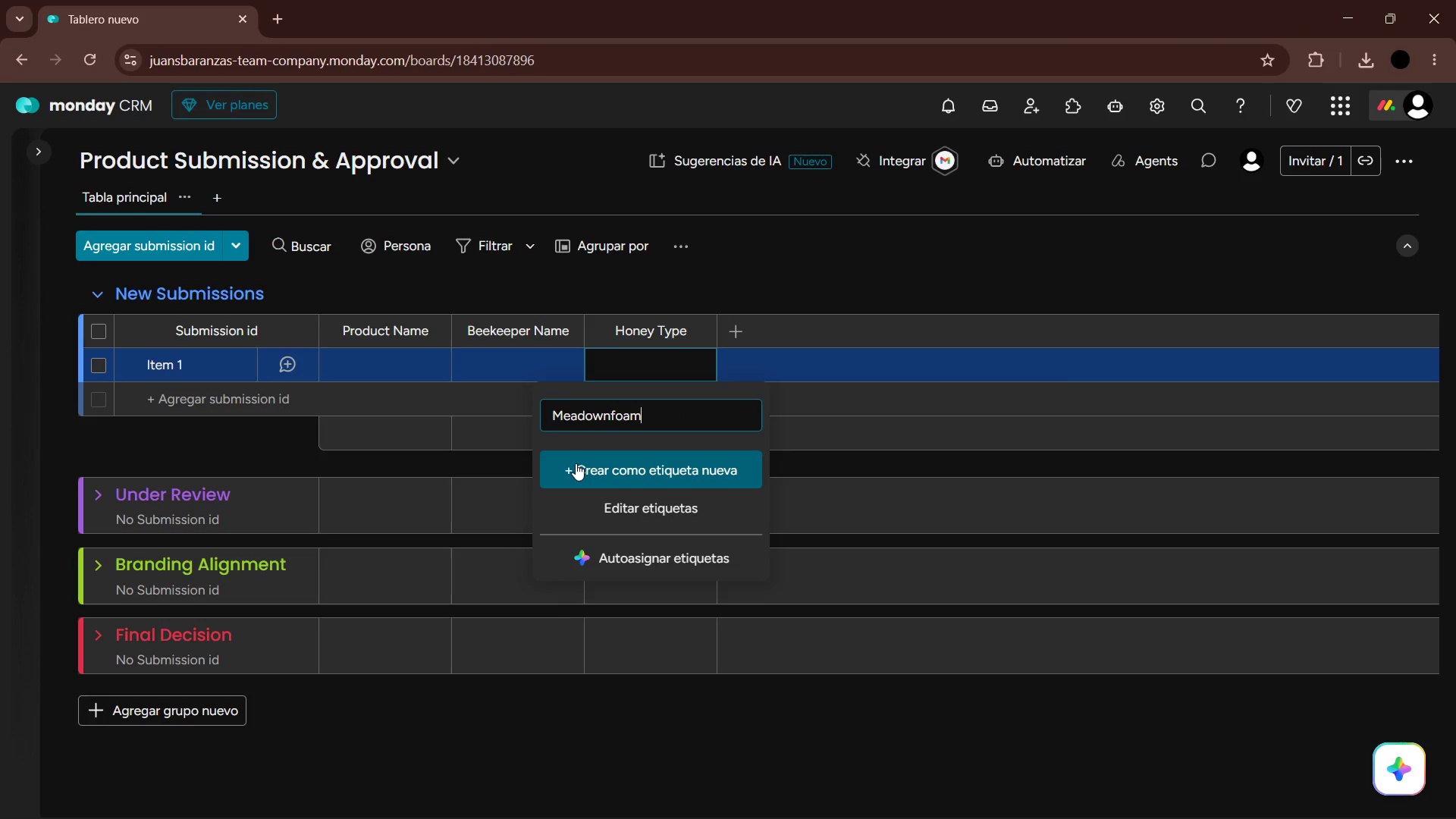 
key(Enter)
 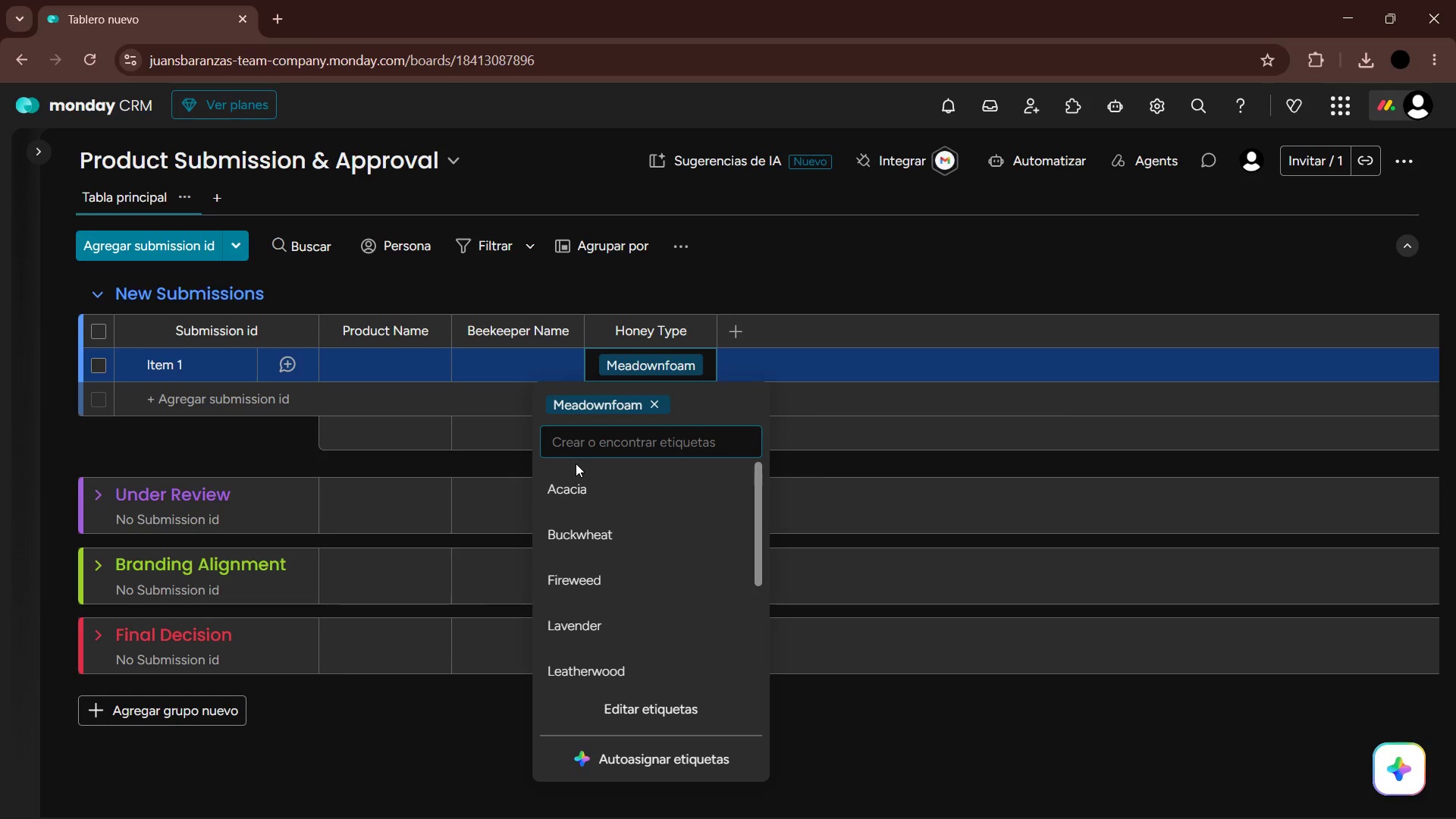 
key(Alt+AltLeft)
 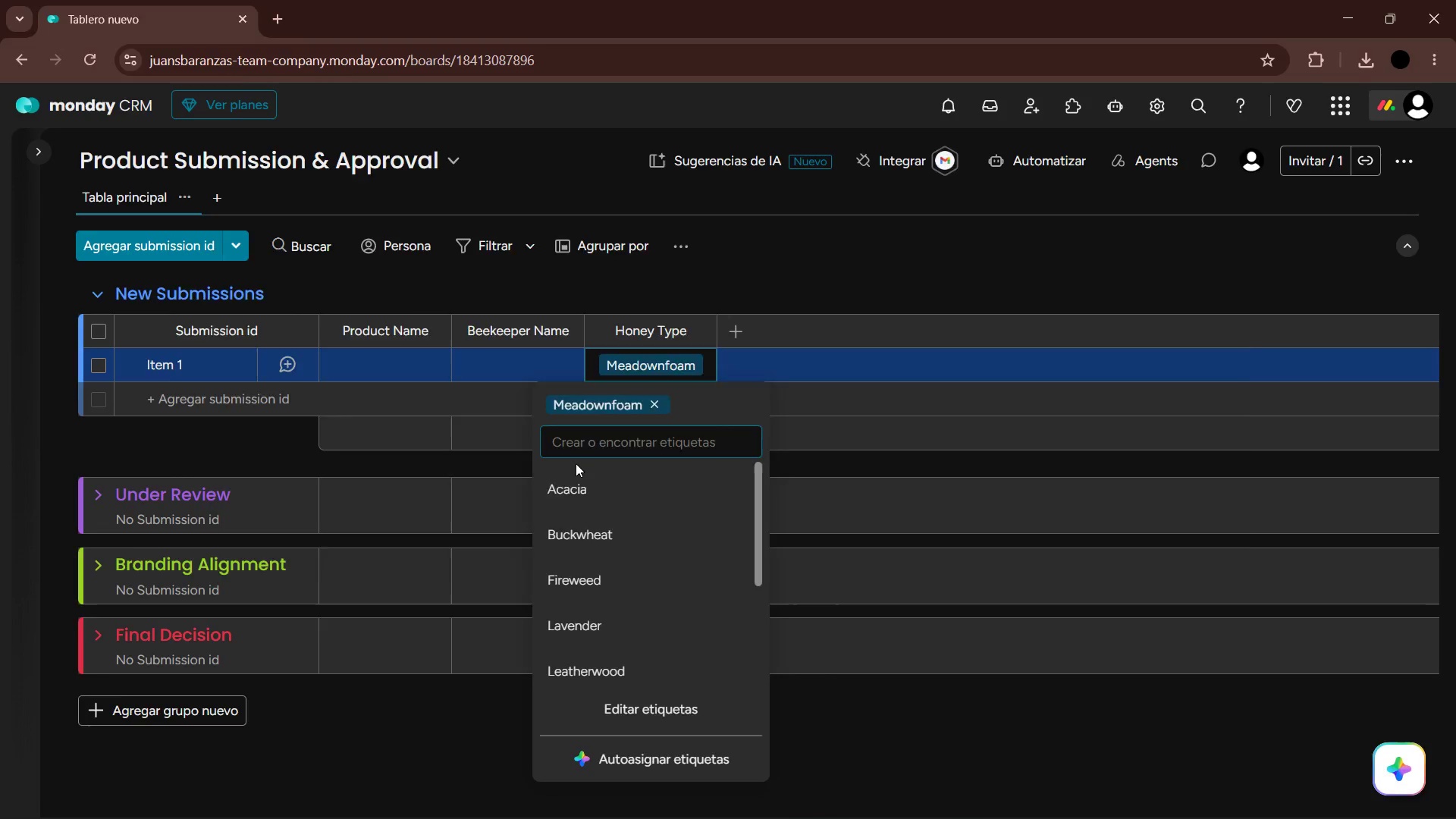 
key(Alt+Tab)
 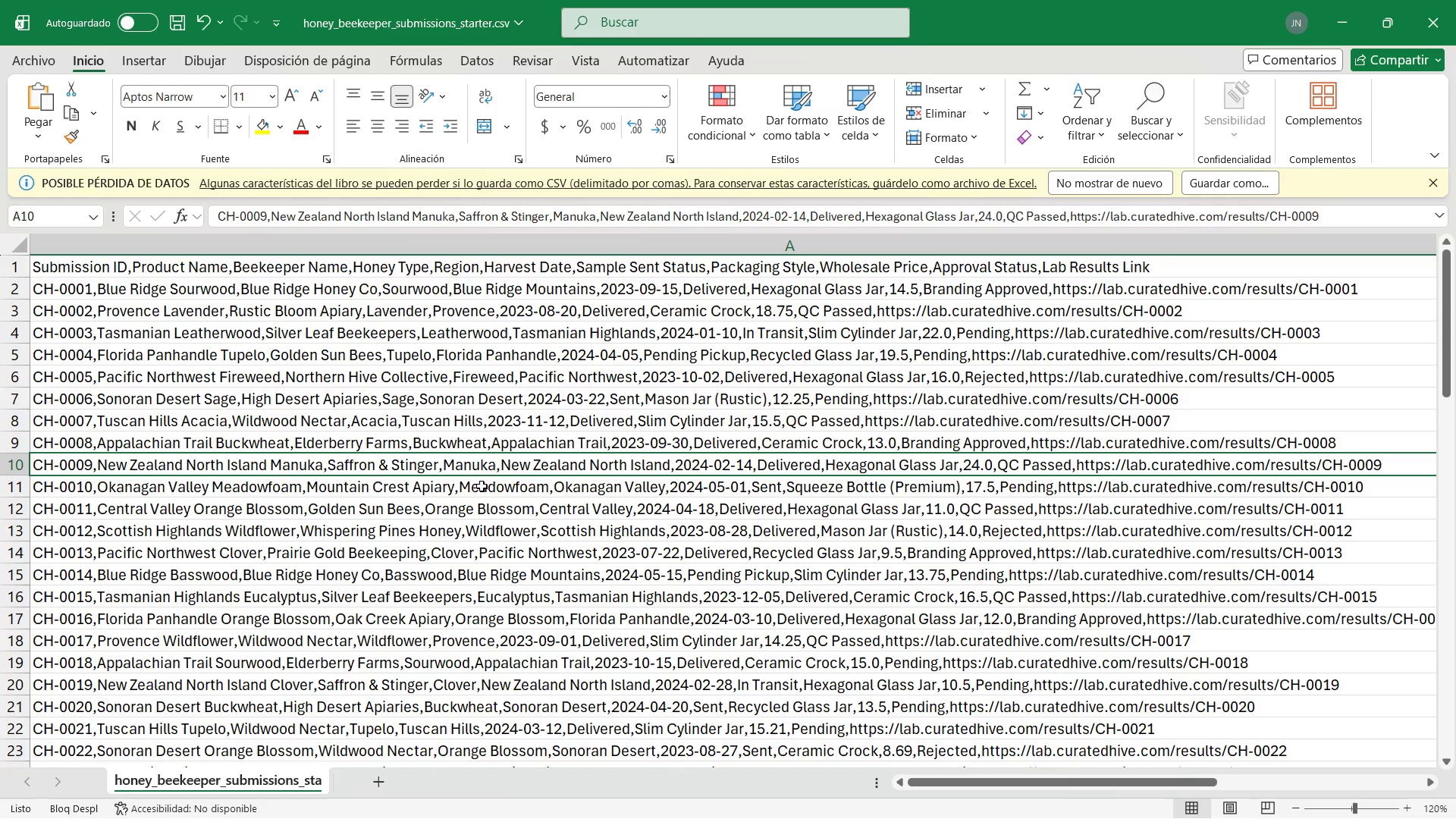 
left_click([471, 488])
 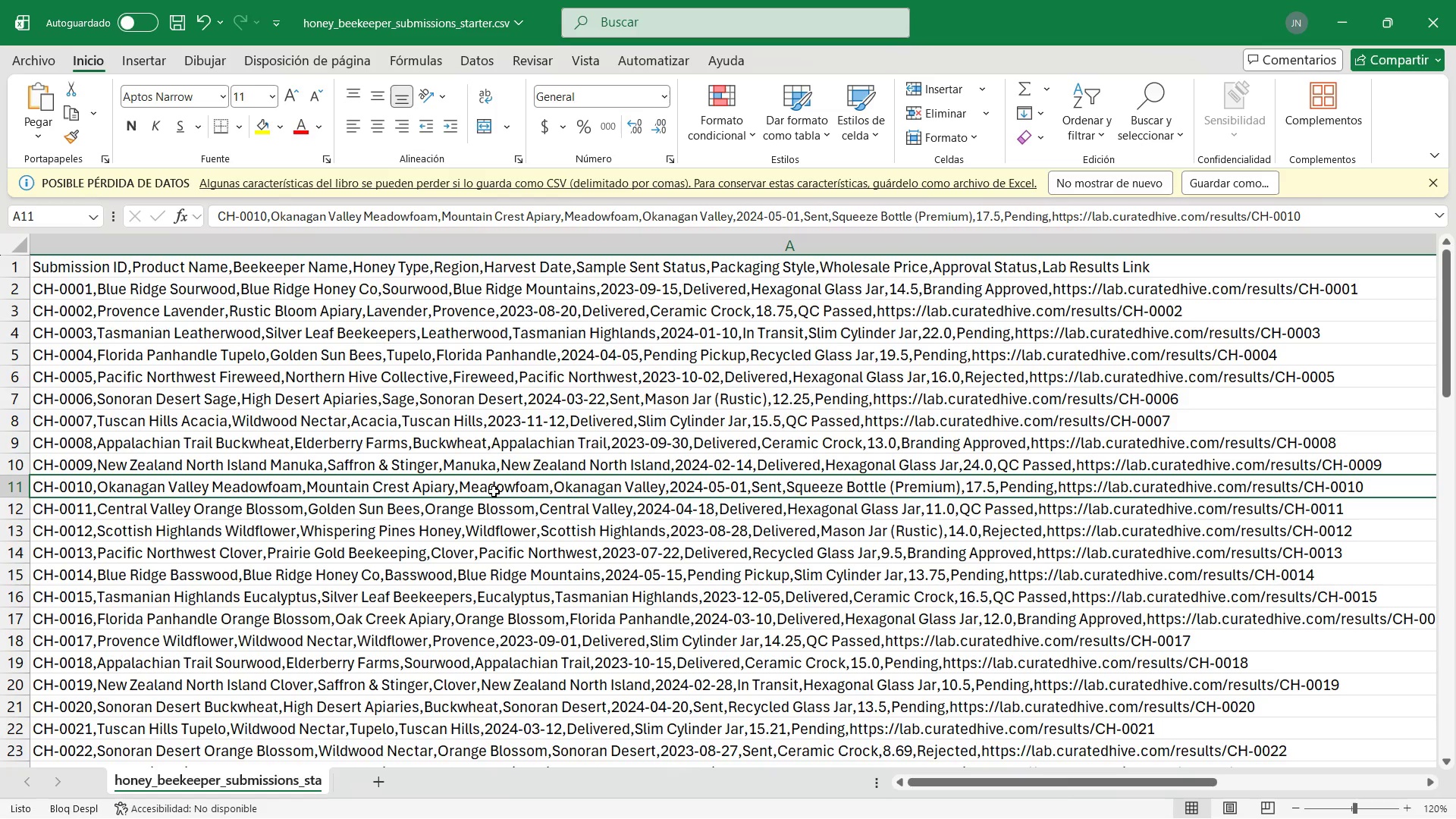 
key(Alt+AltLeft)
 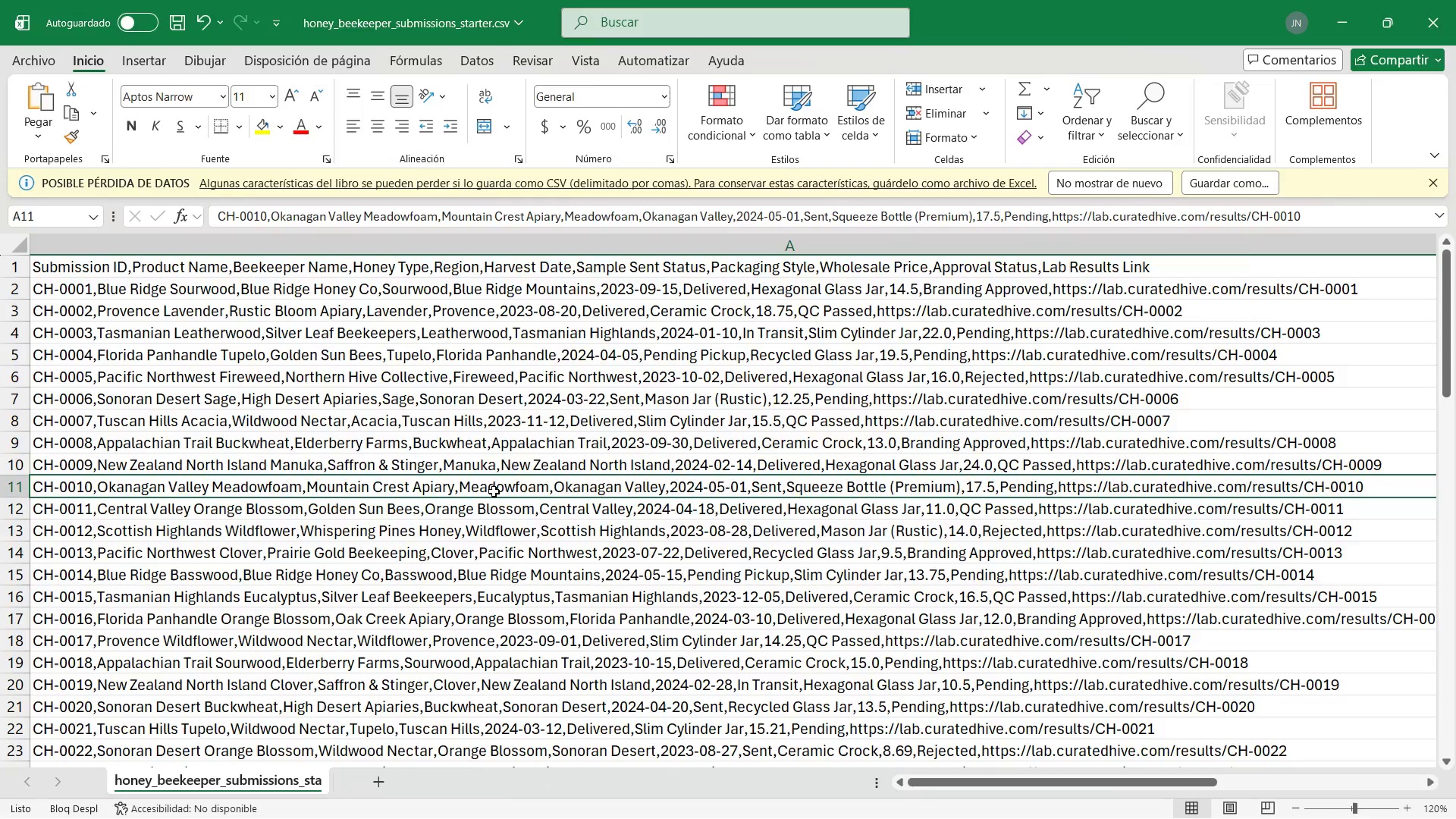 
key(Alt+Tab)
 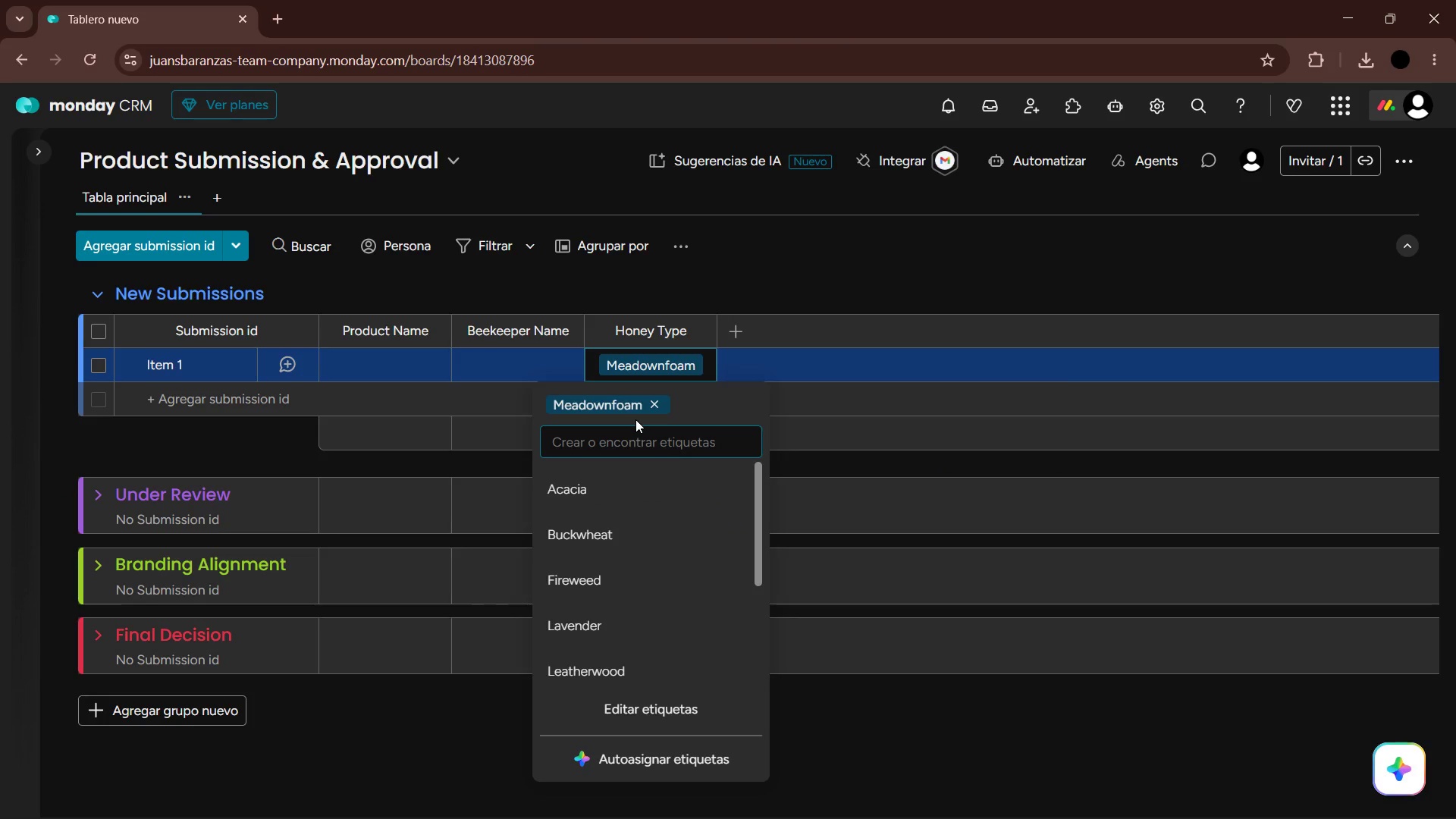 
key(Alt+AltLeft)
 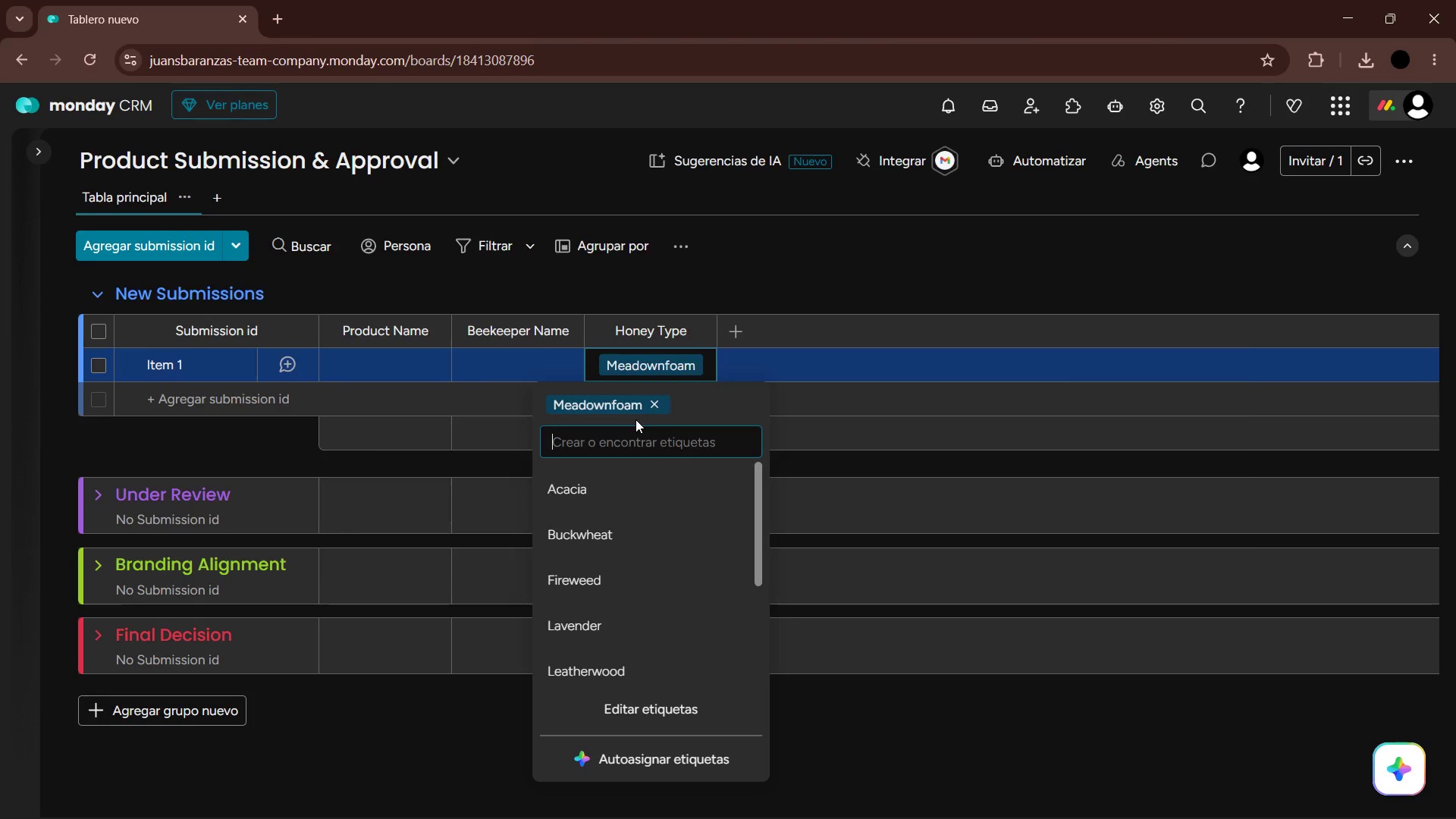 
key(Alt+Tab)
 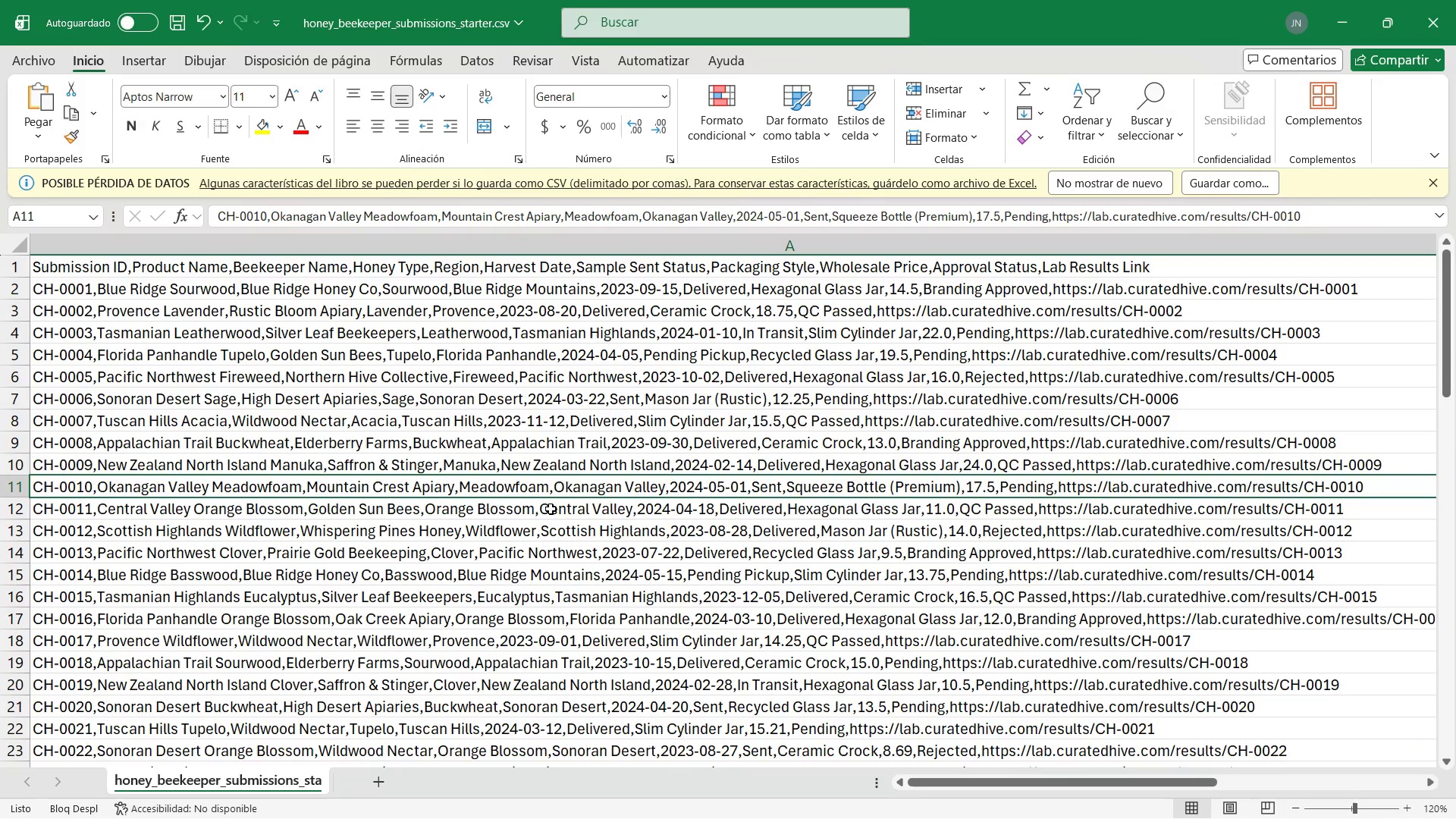 
key(Alt+AltLeft)
 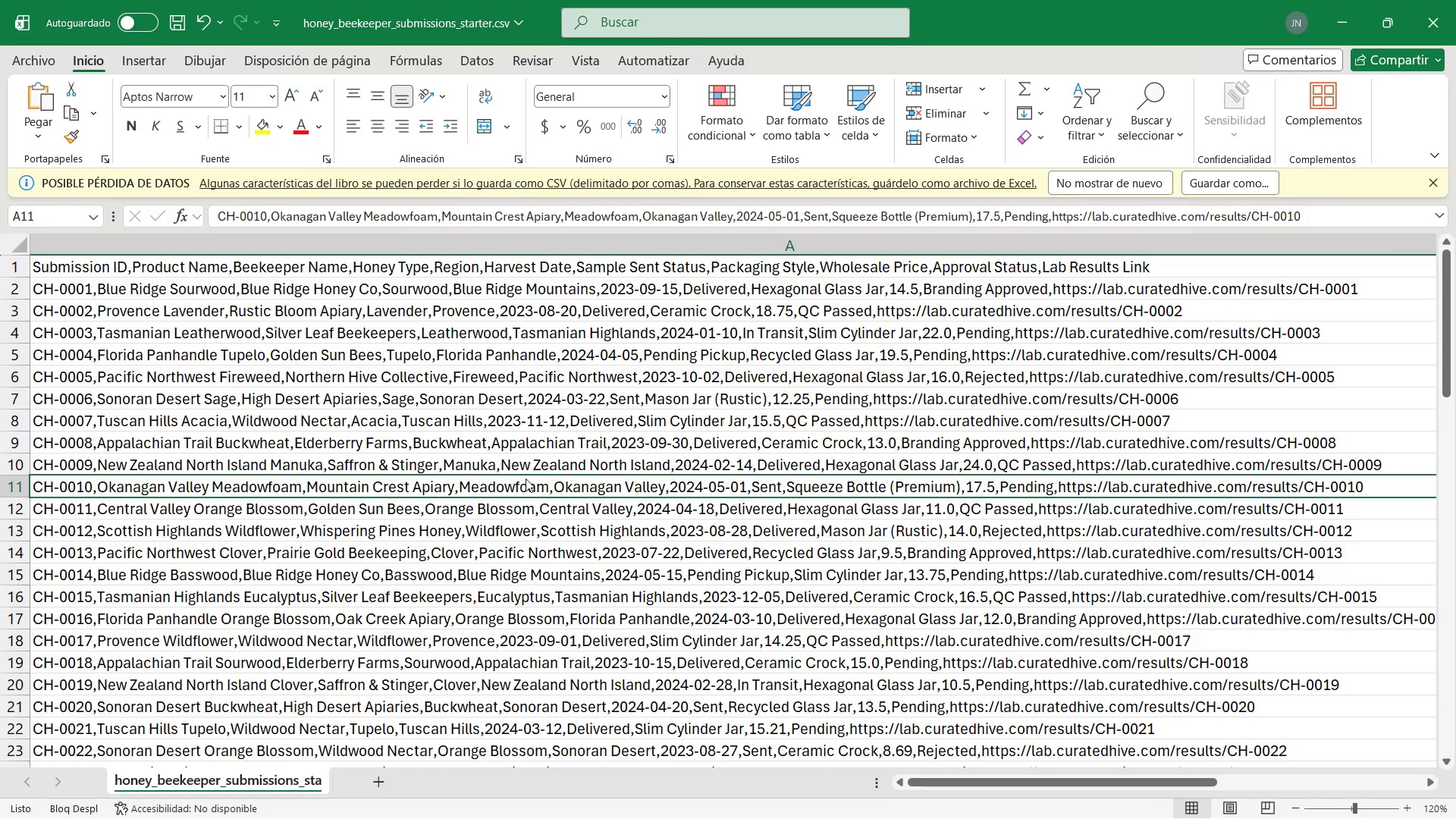 
key(Alt+Tab)
 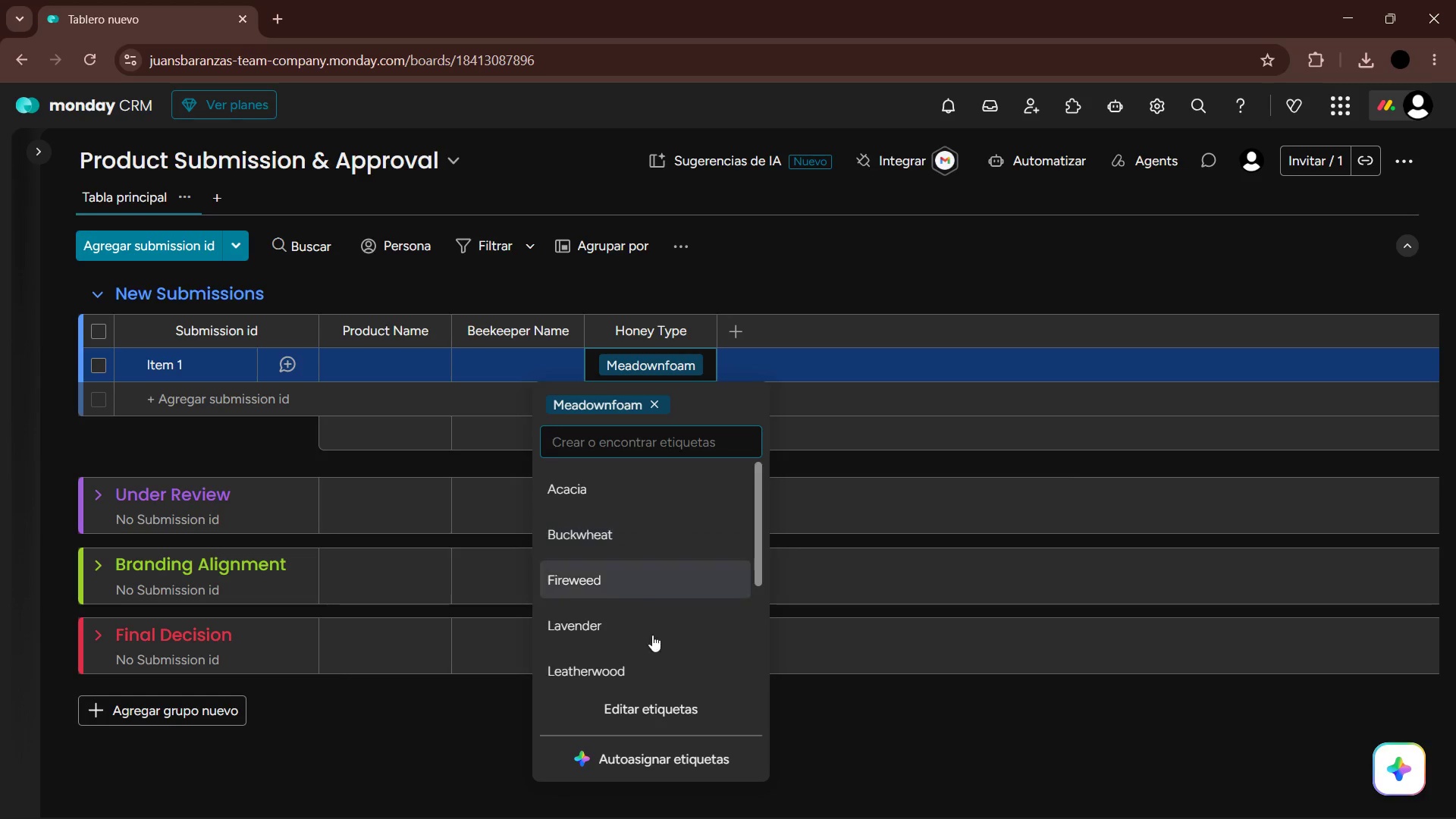 
left_click([667, 696])
 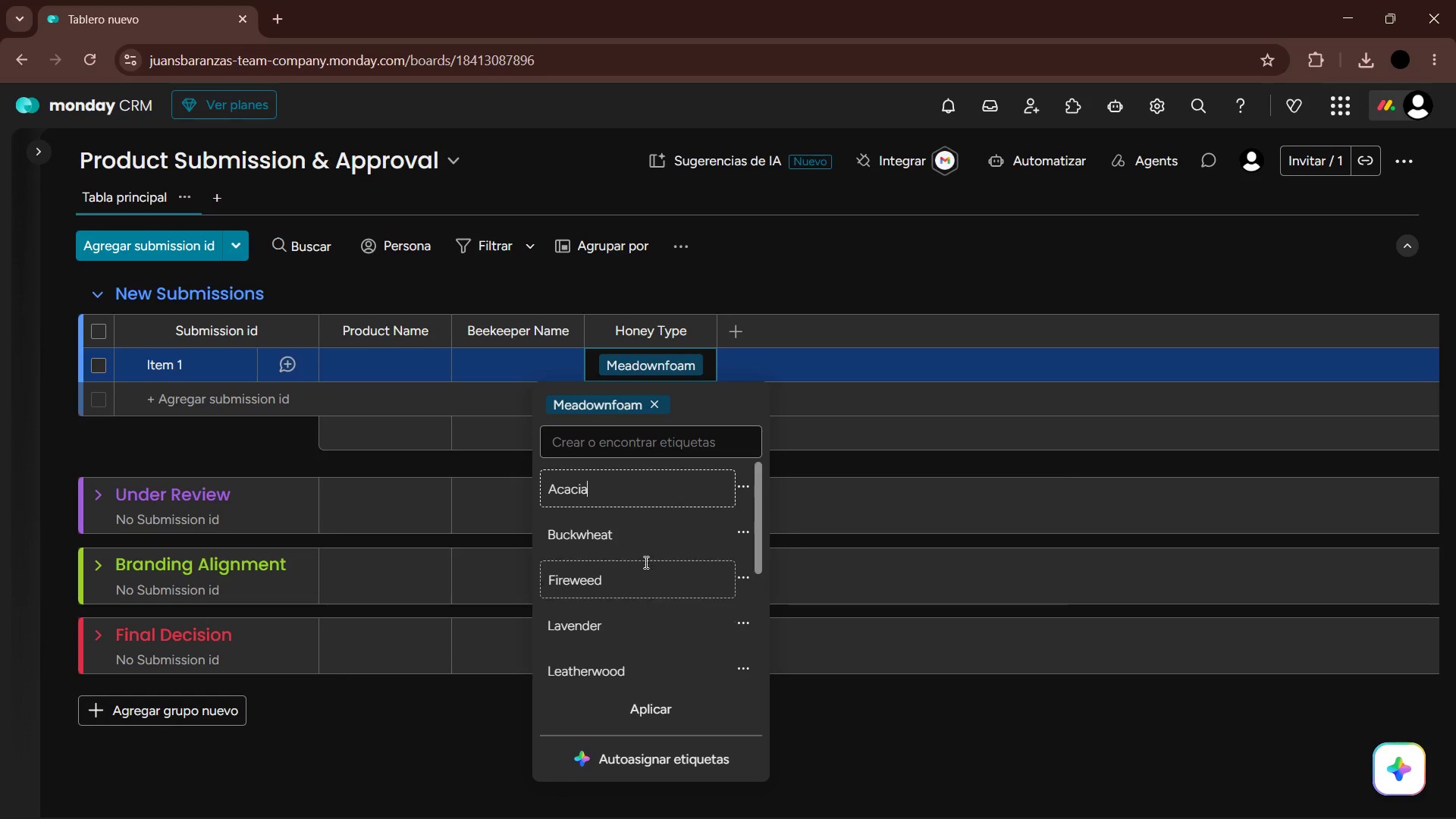 
scroll: coordinate [640, 538], scroll_direction: down, amount: 13.0
 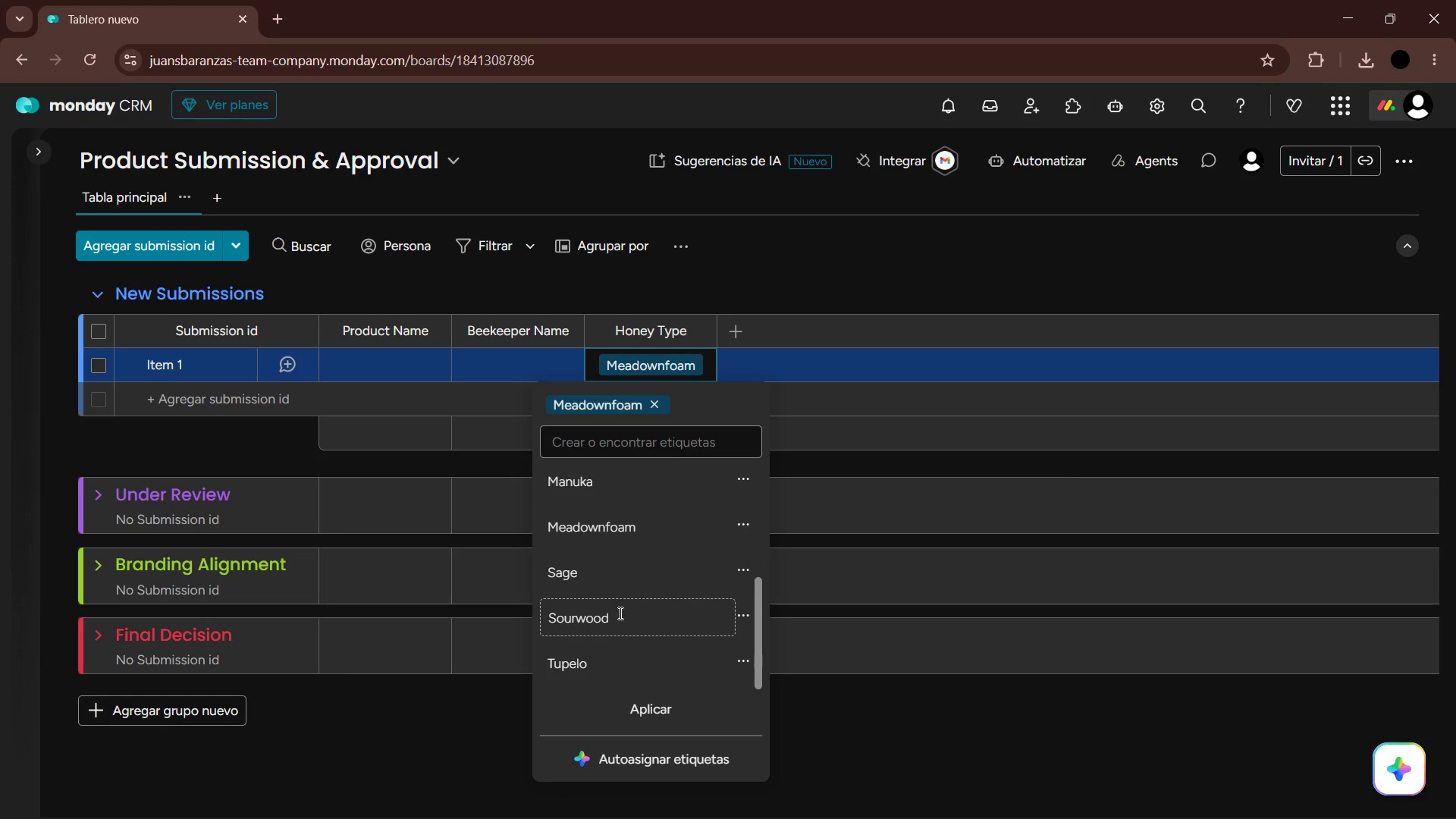 
scroll: coordinate [576, 611], scroll_direction: up, amount: 3.0
 